 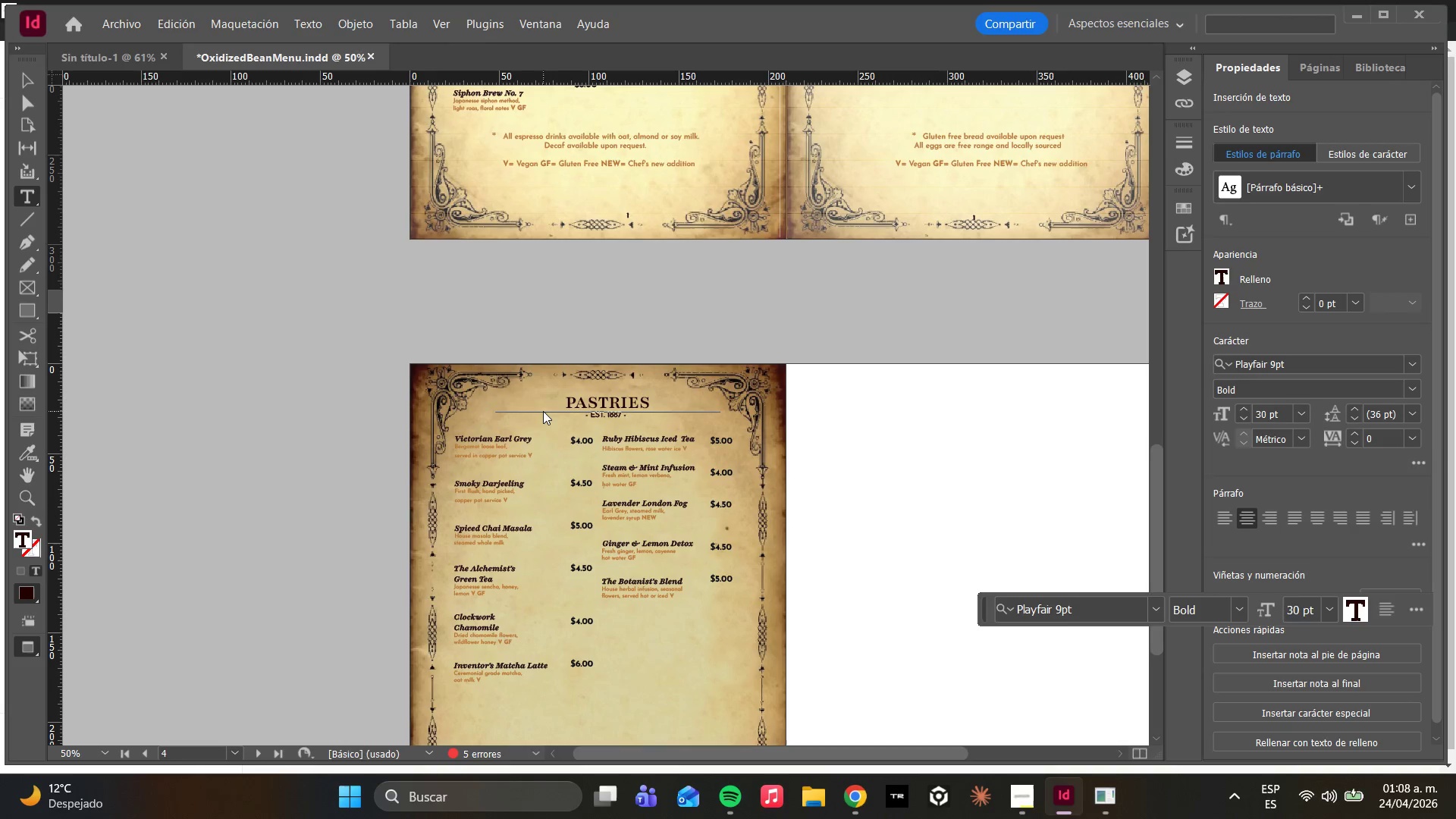 
left_click([858, 798])
 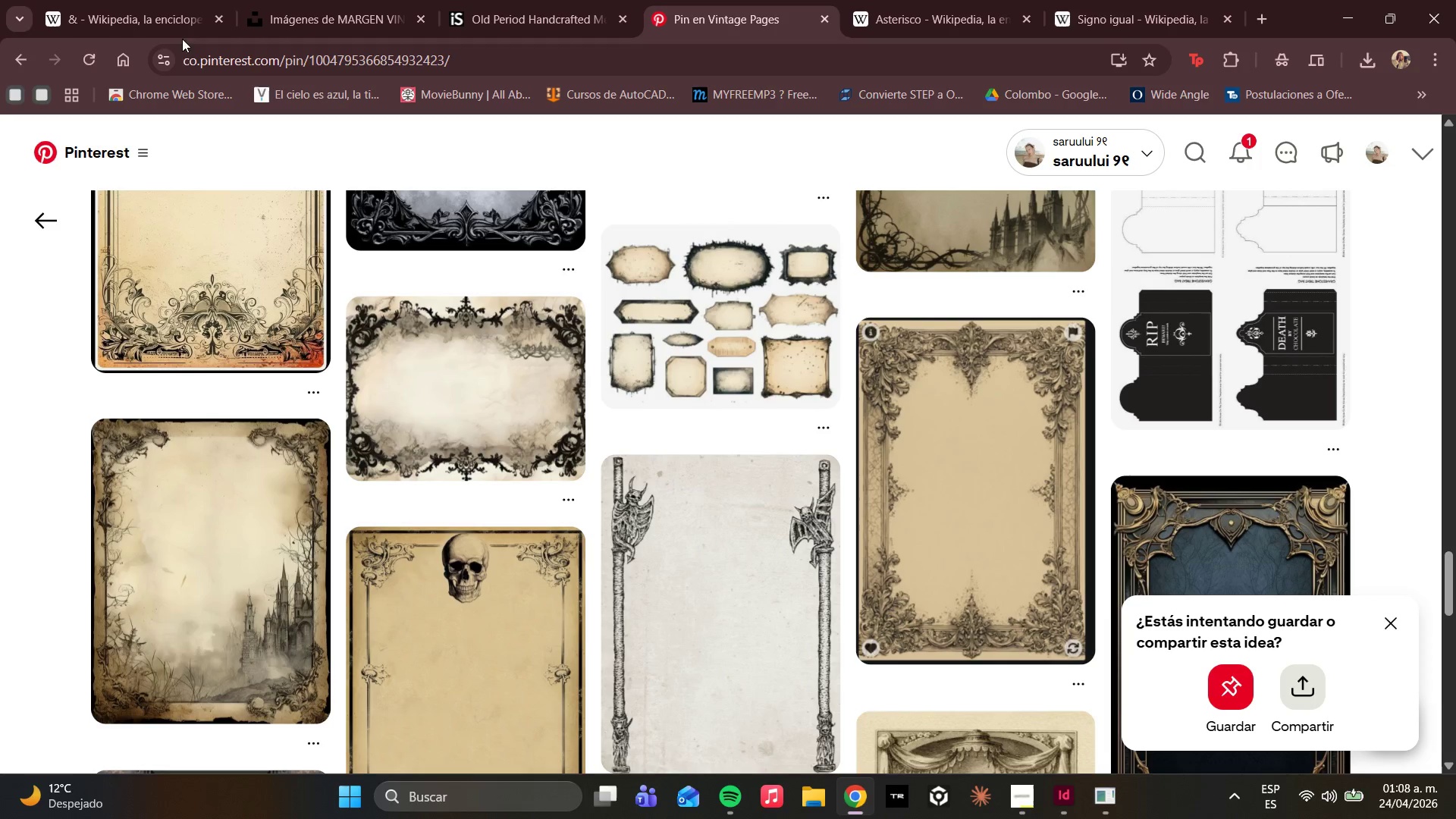 
left_click([141, 0])
 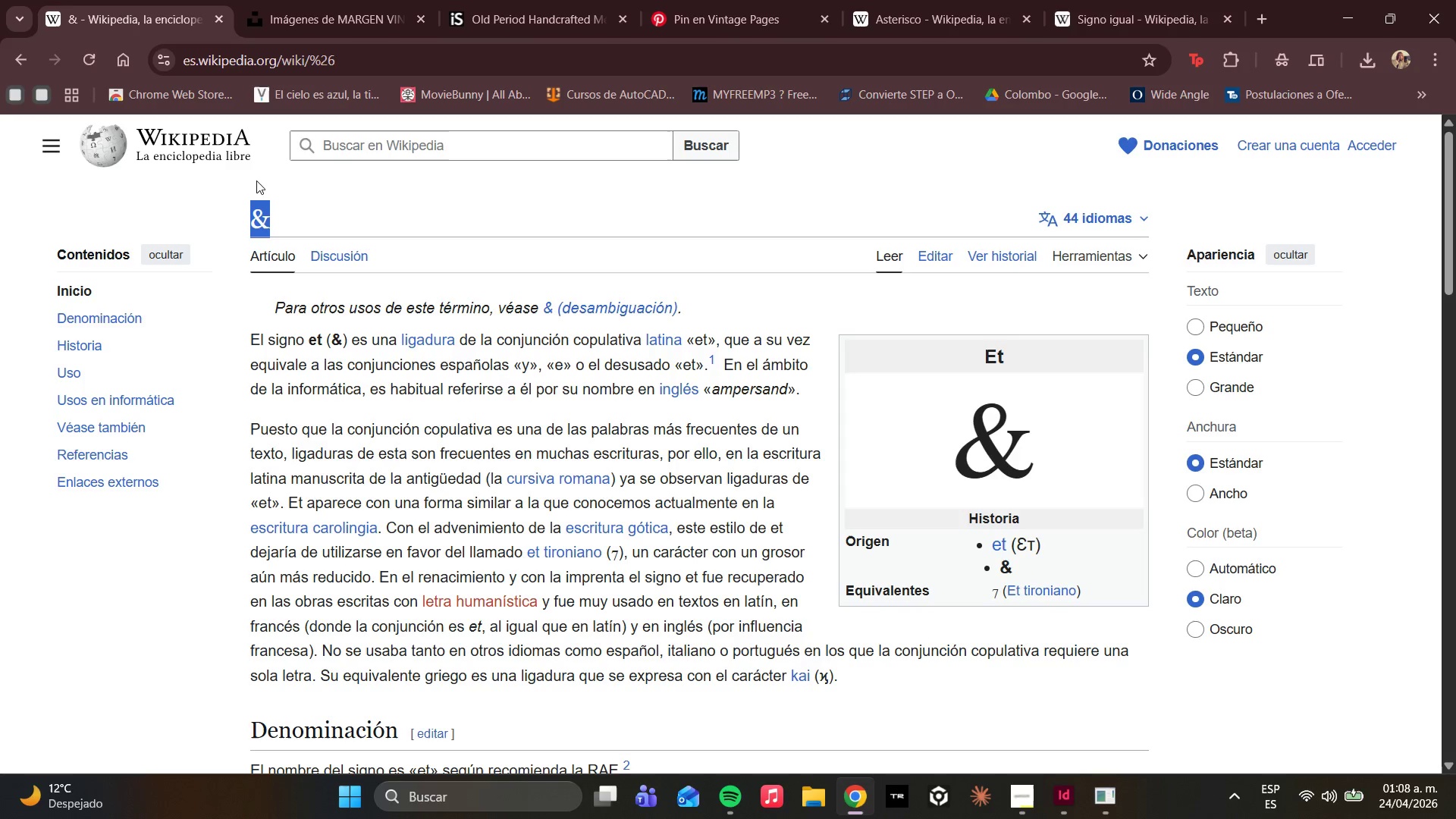 
key(Control+C)
 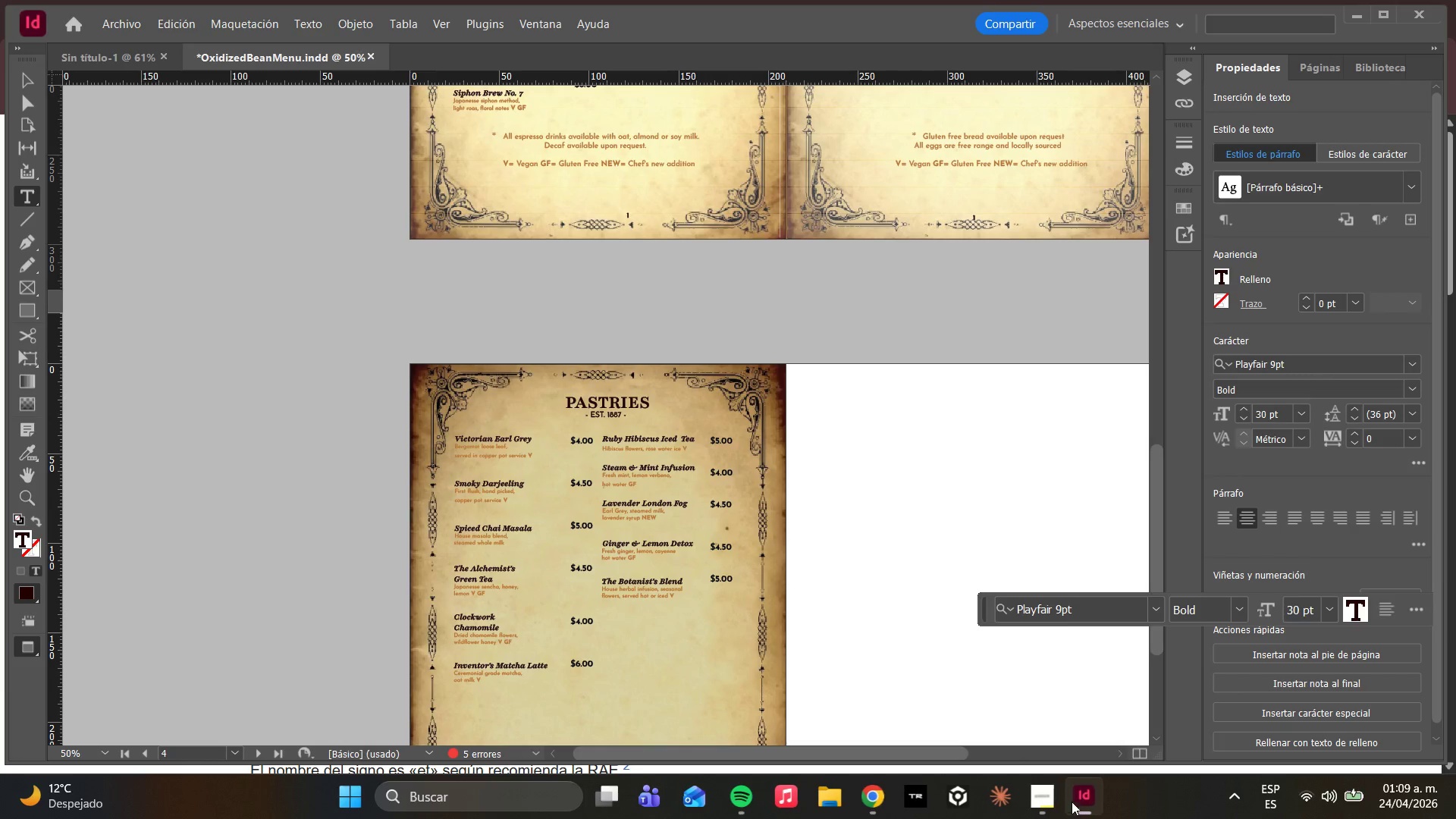 
key(Control+V)
 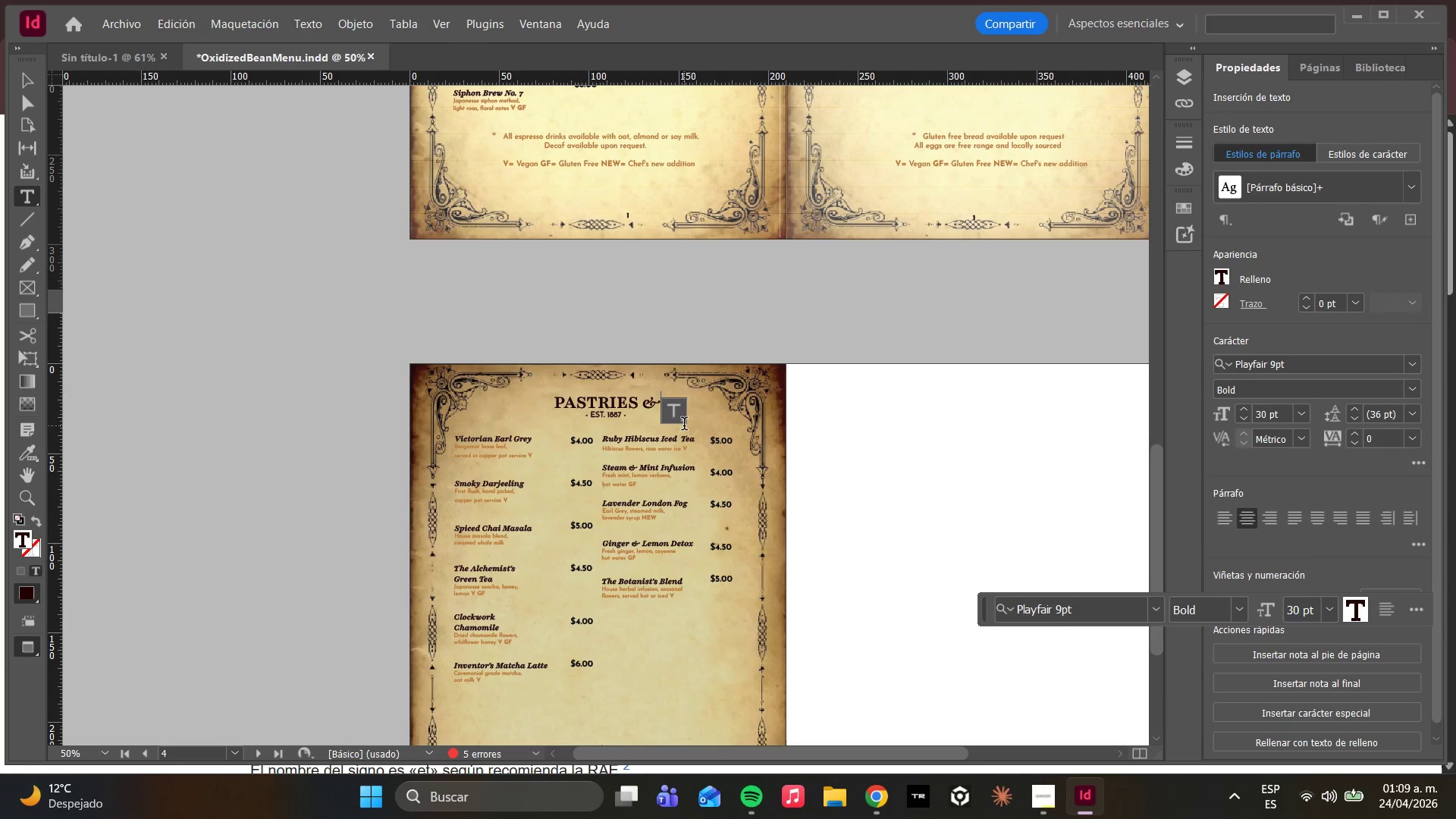 
type( SPECIALS)
 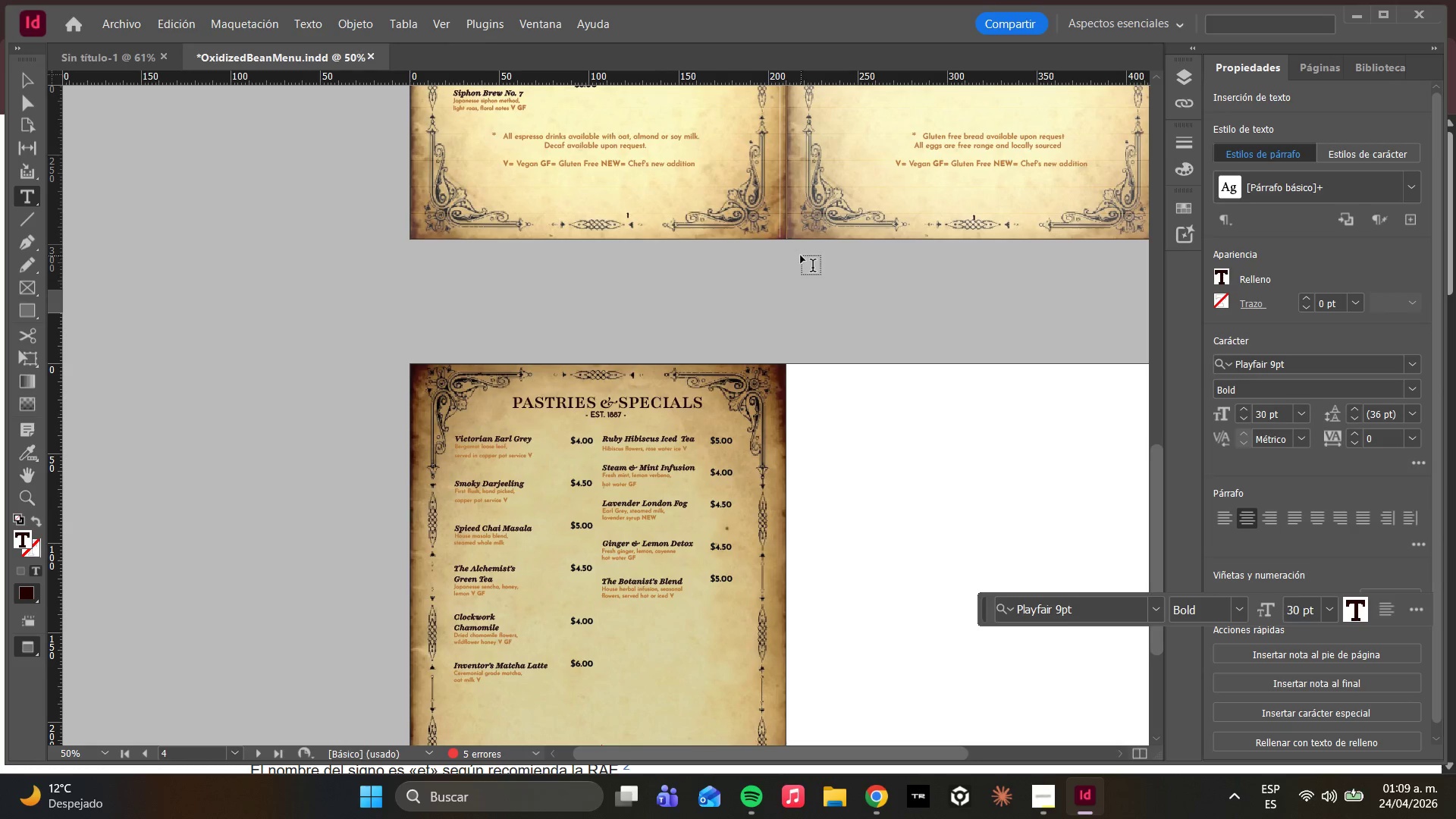 
wait(5.25)
 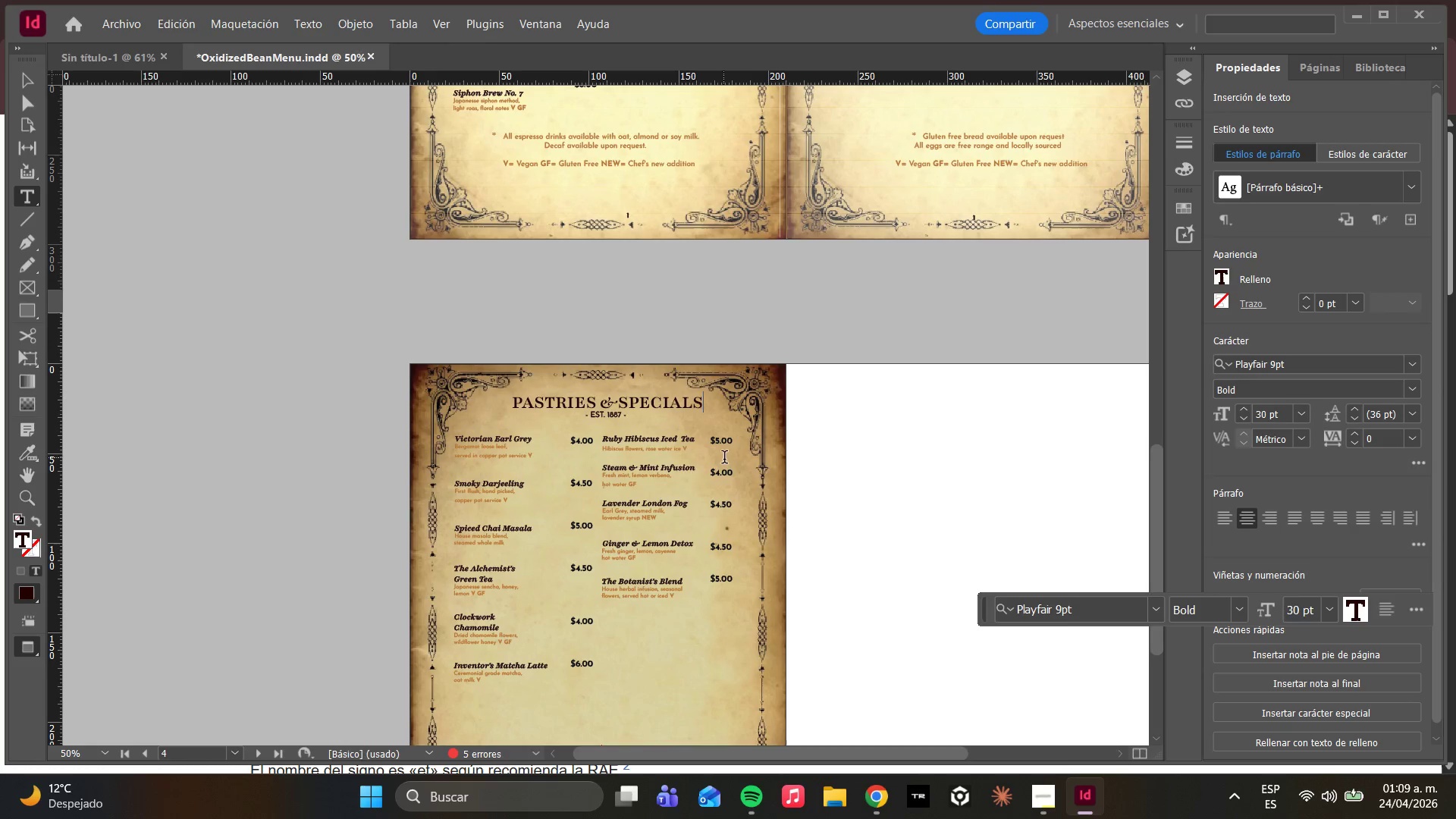 
left_click([24, 102])
 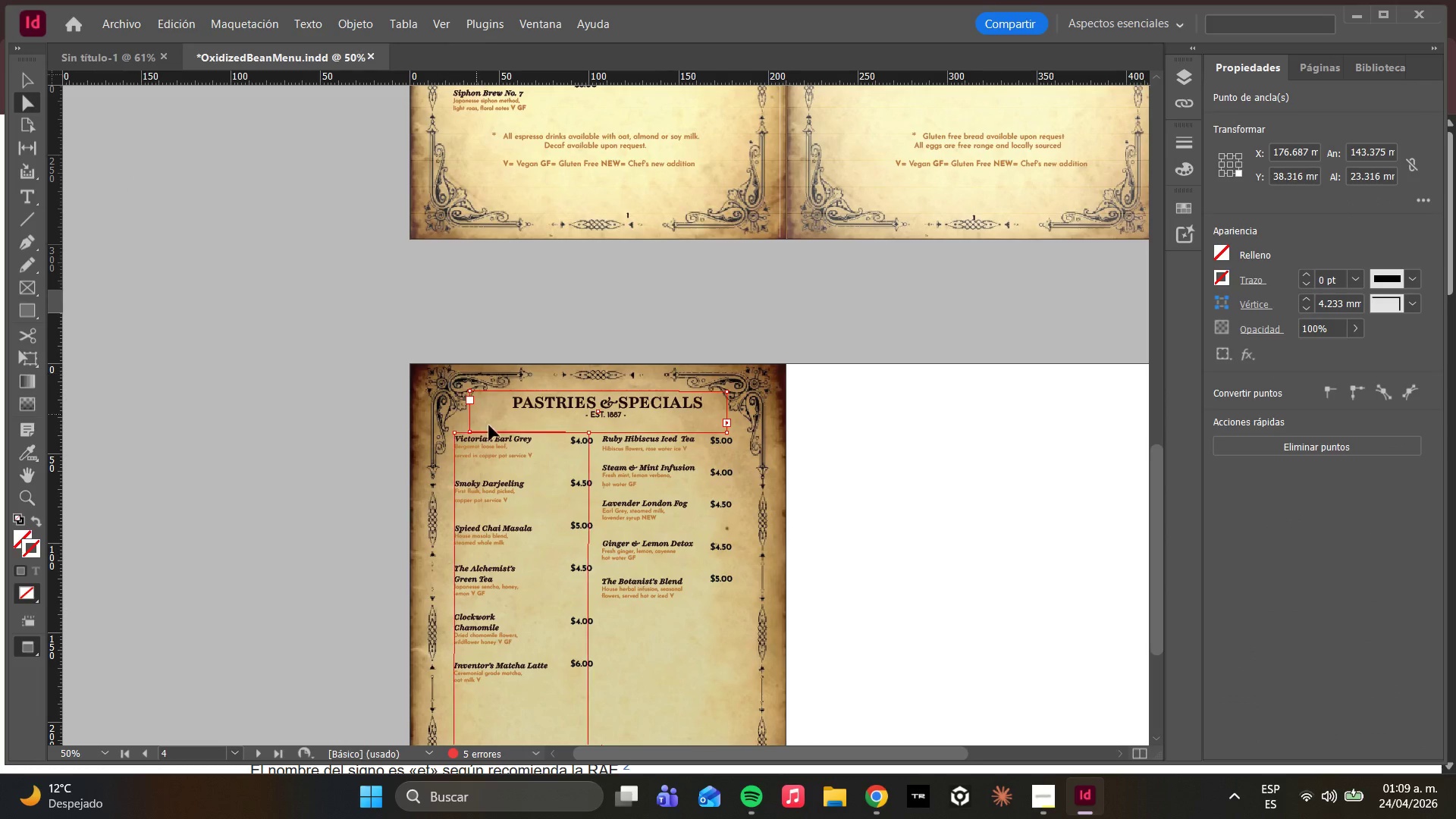 
scroll: coordinate [513, 483], scroll_direction: down, amount: 3.0
 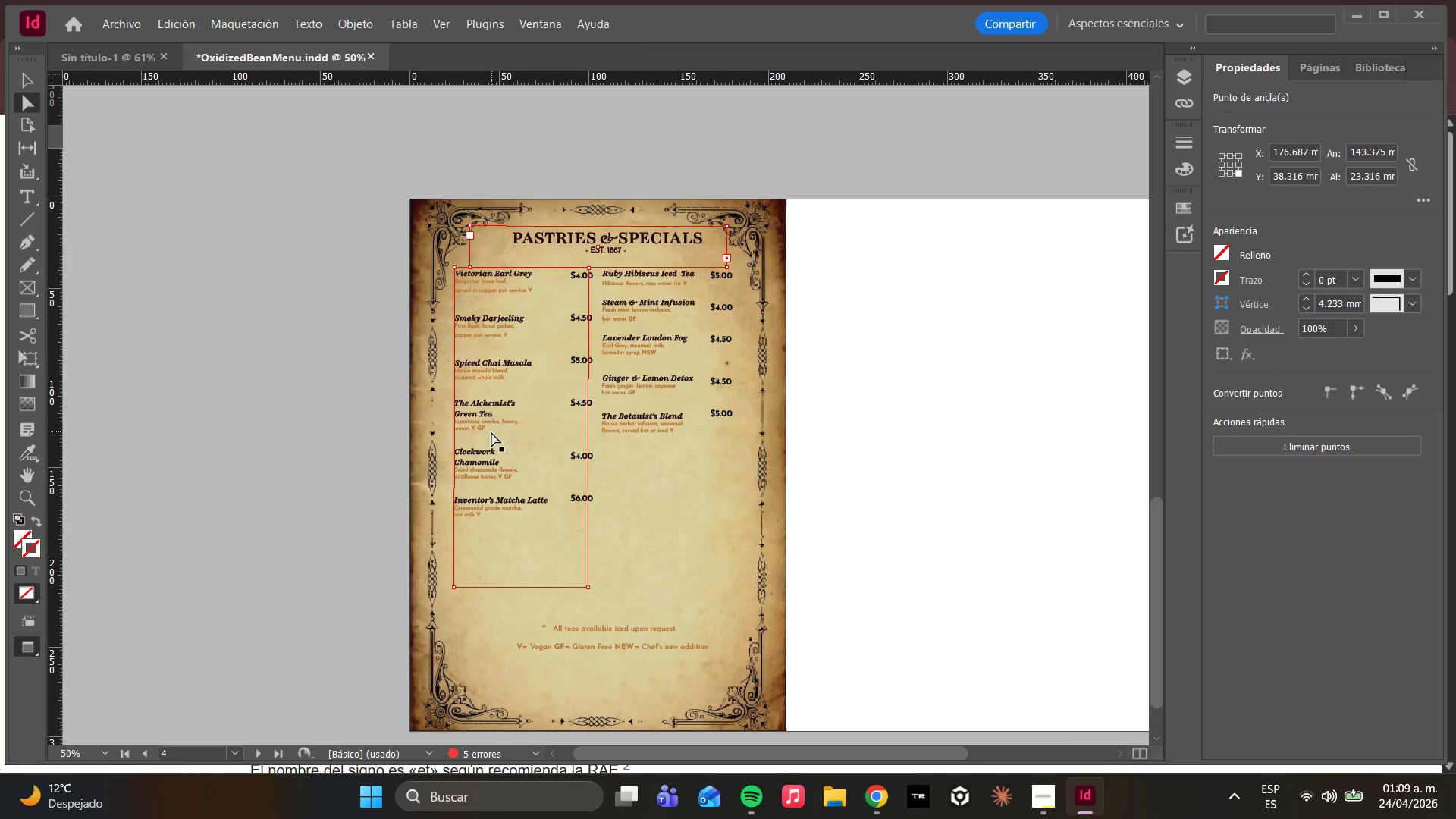 
left_click([491, 432])
 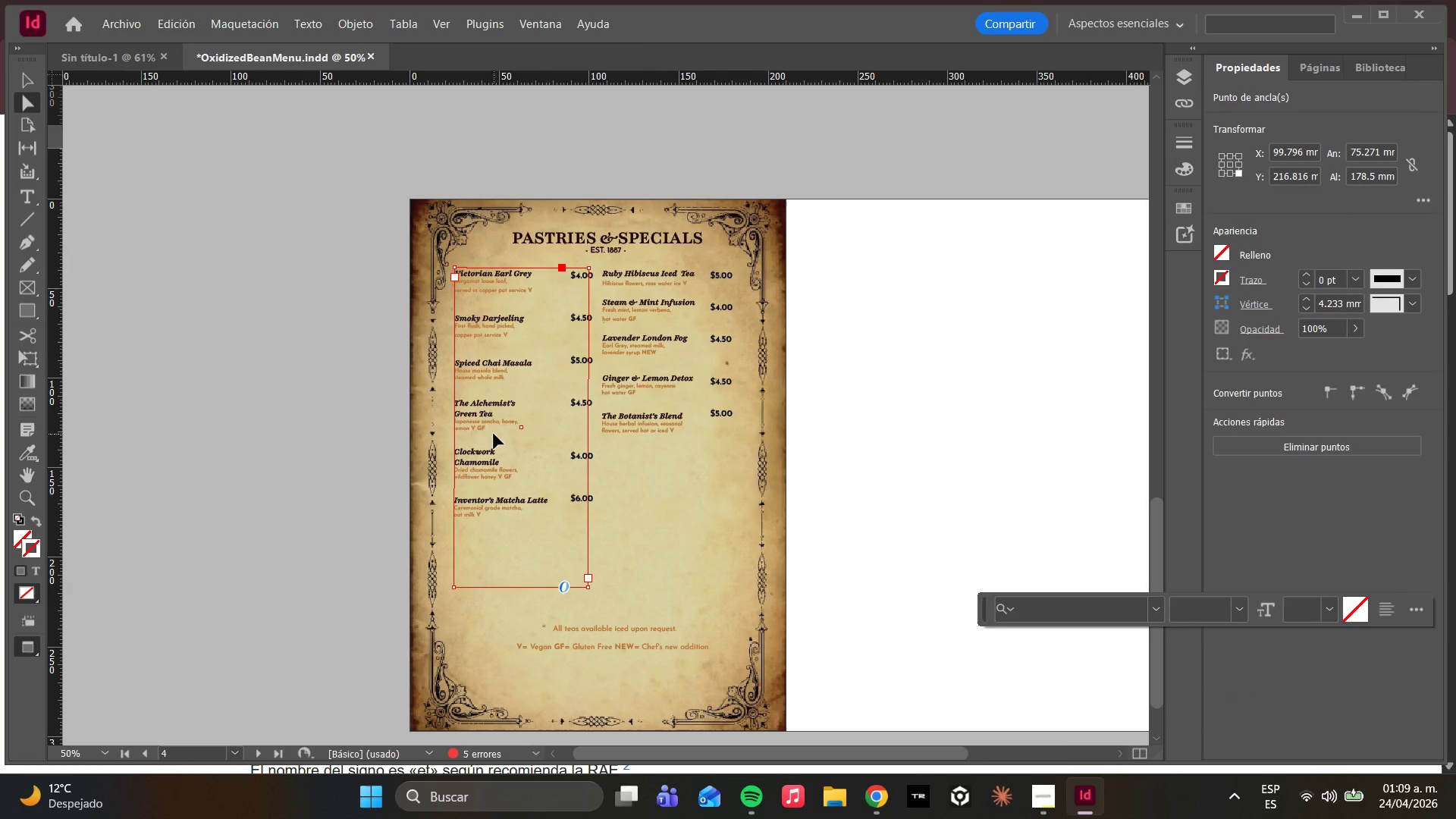 
hold_key(key=ShiftLeft, duration=4.55)
left_click([589, 398])
 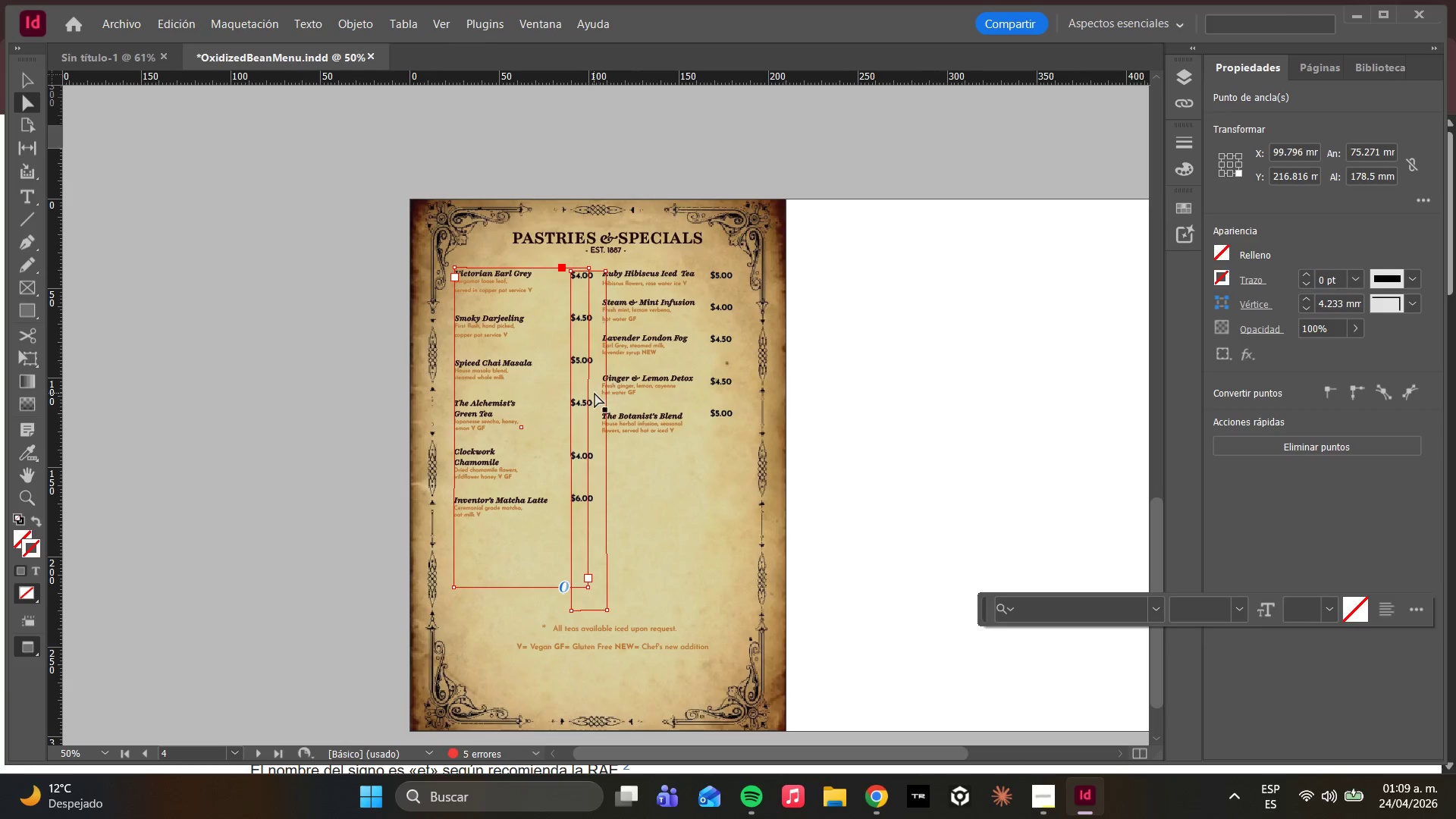 
left_click([593, 393])
 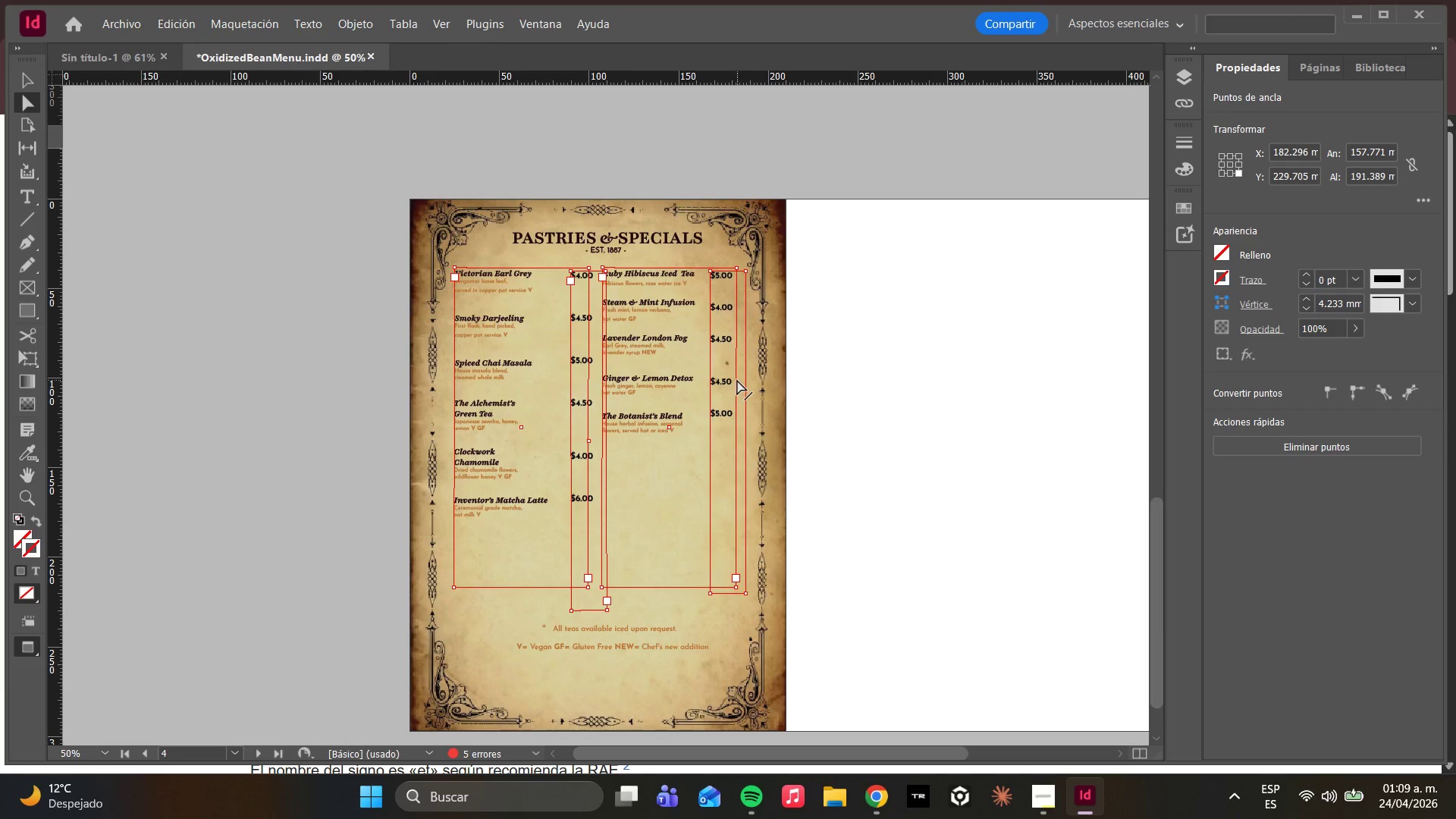 
left_click([740, 380])
 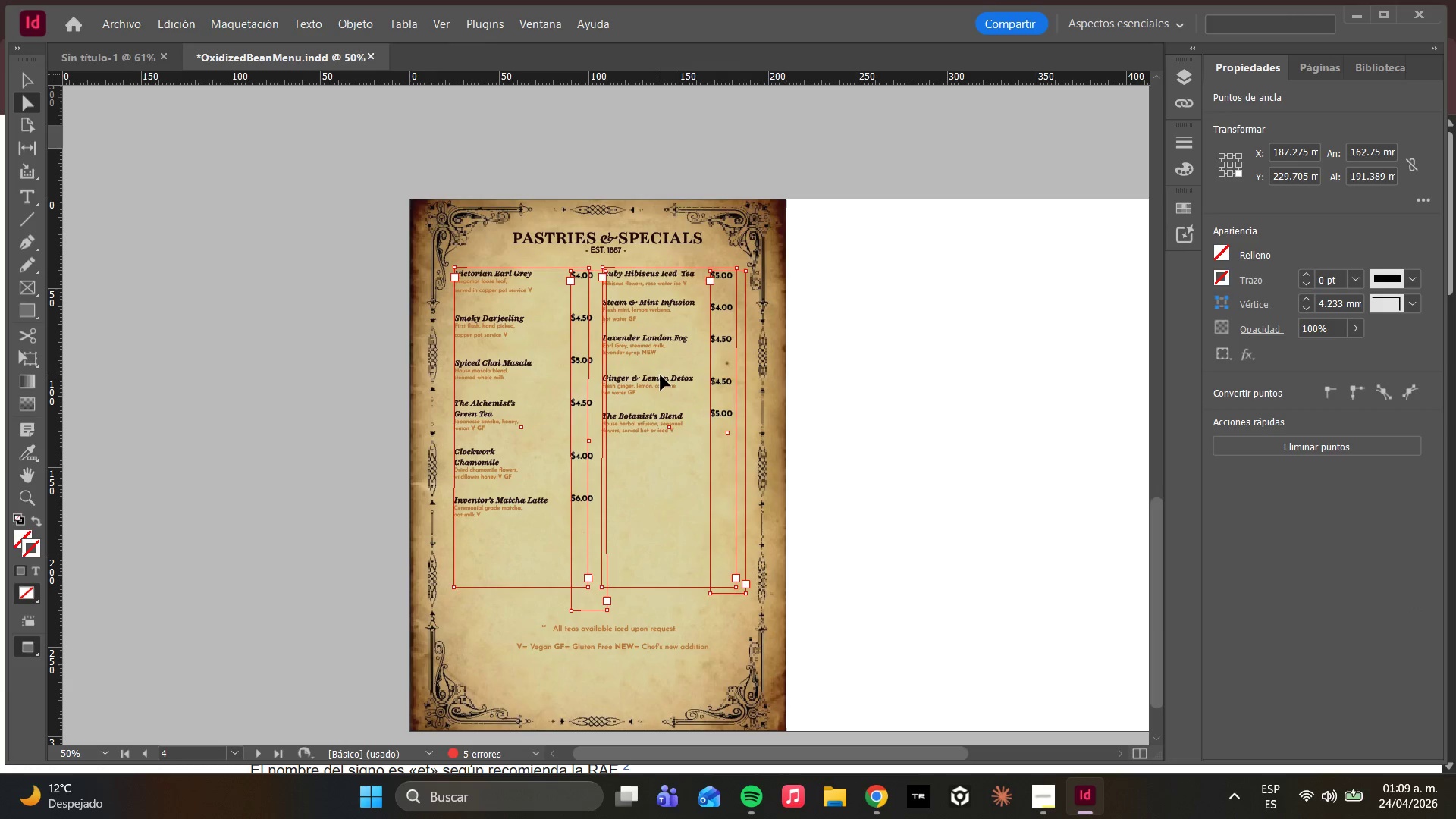 
left_click_drag(start_coordinate=[661, 375], to_coordinate=[661, 394])
 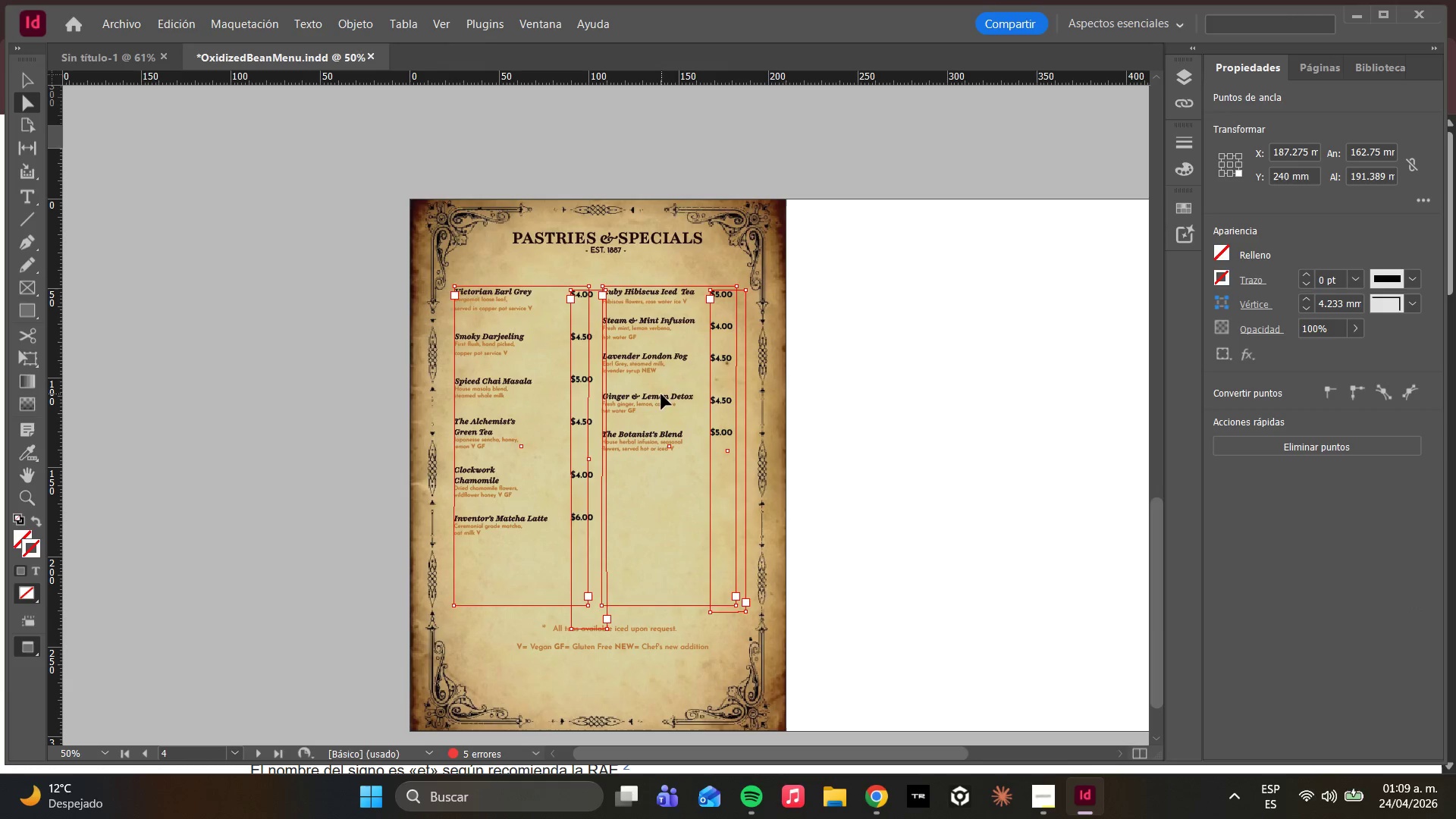 
left_click_drag(start_coordinate=[661, 394], to_coordinate=[661, 419])
 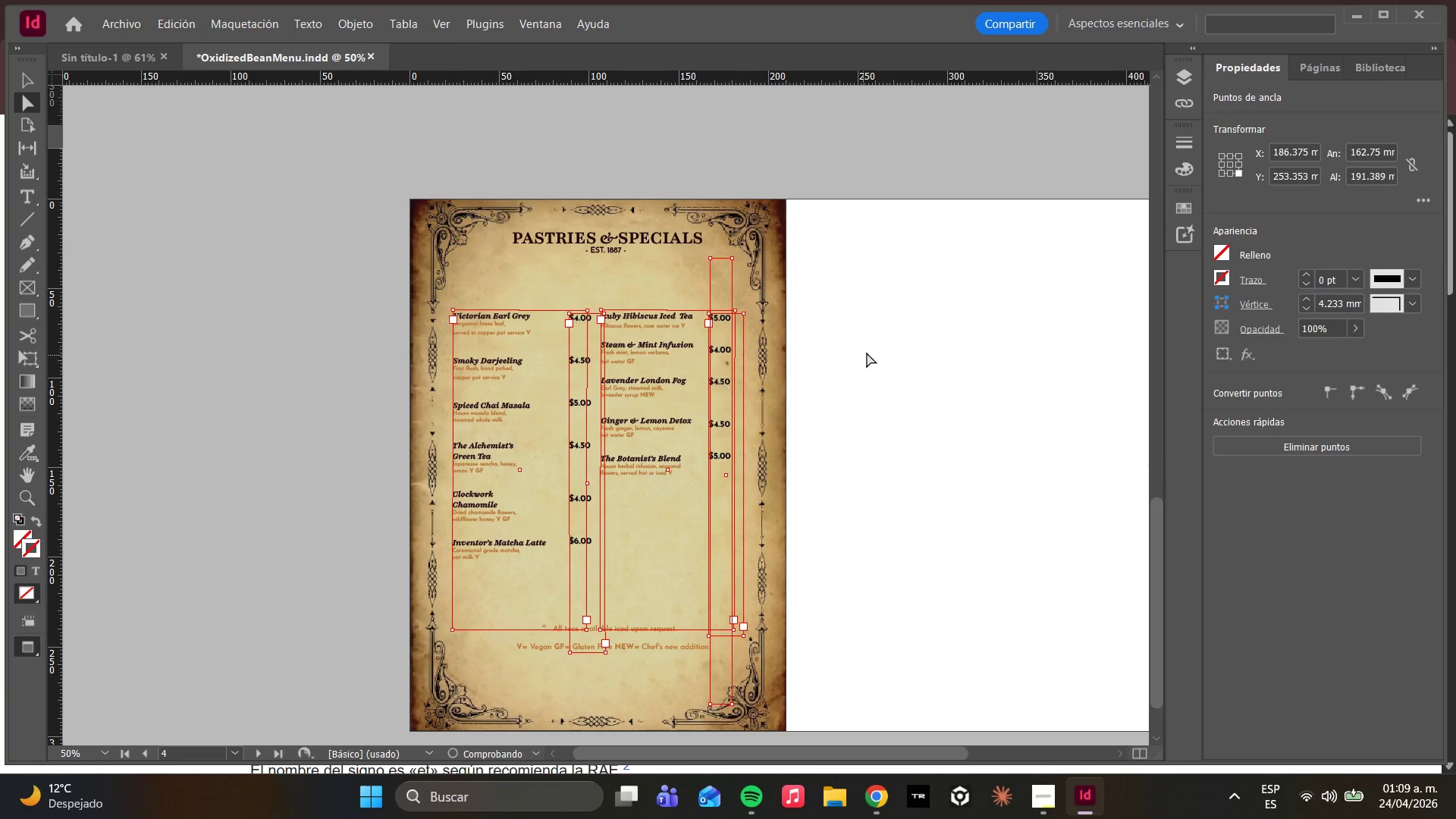 
scroll: coordinate [938, 315], scroll_direction: up, amount: 14.0
 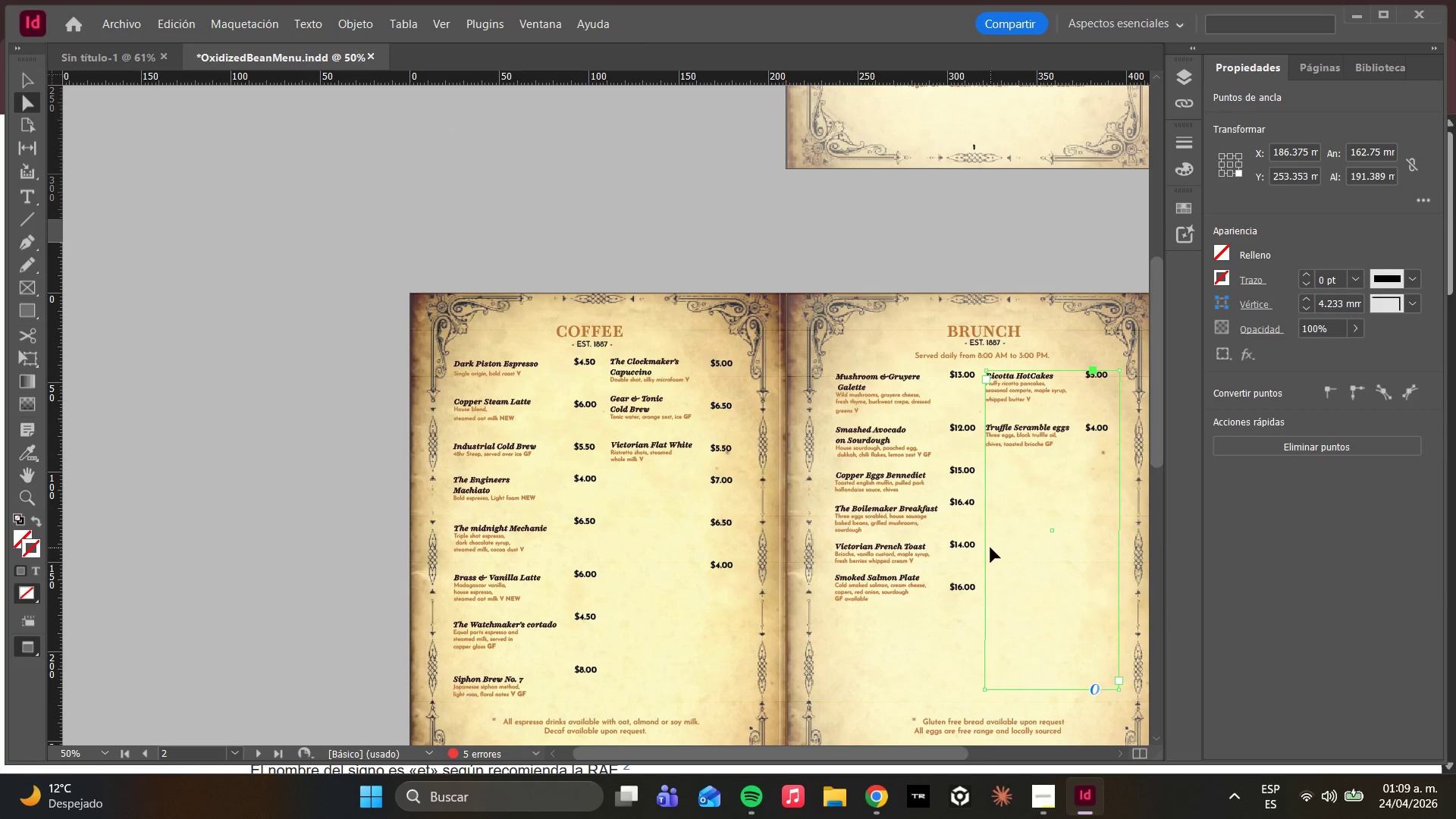 
left_click([1178, 77])
 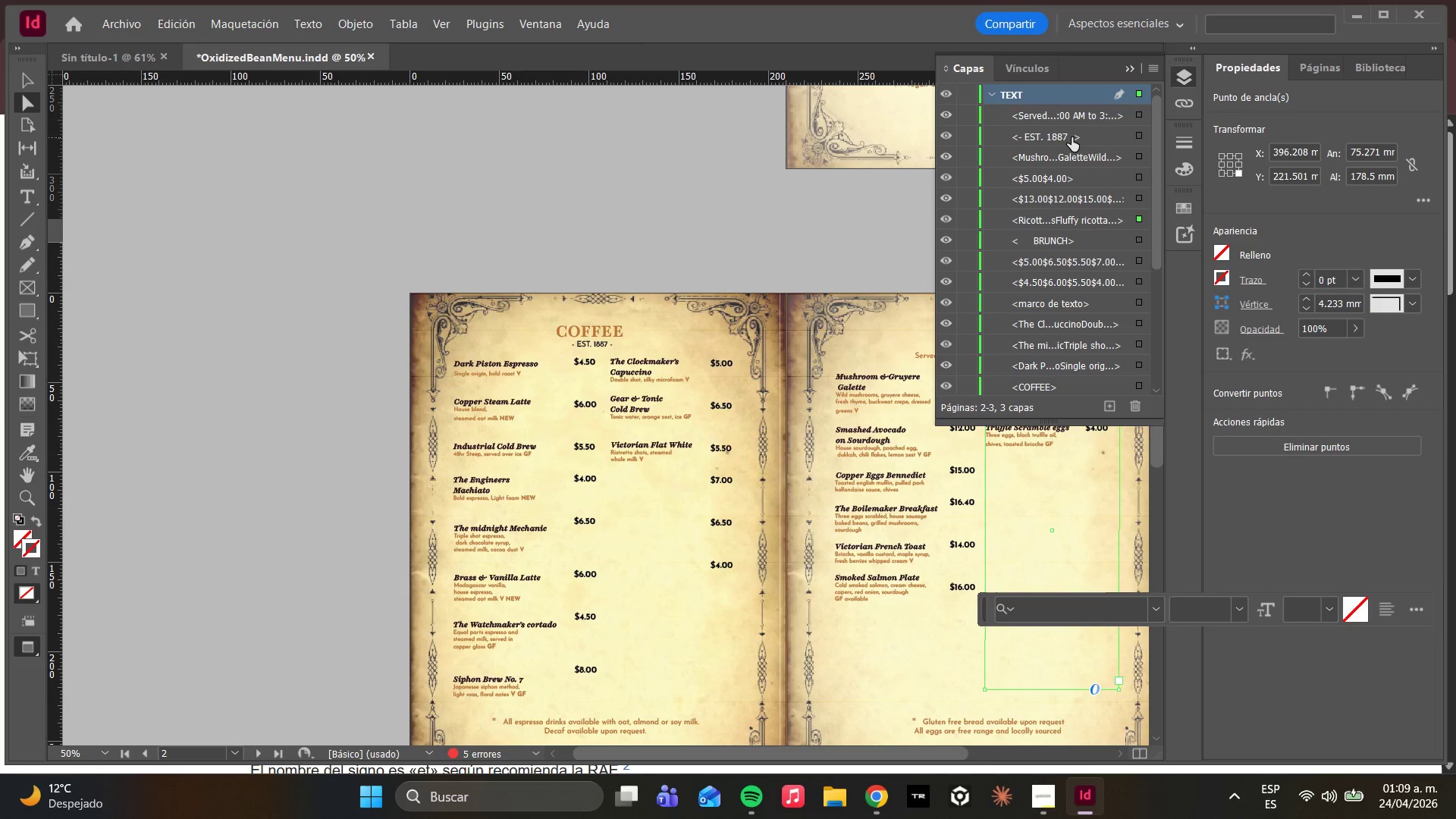 
left_click([1053, 122])
 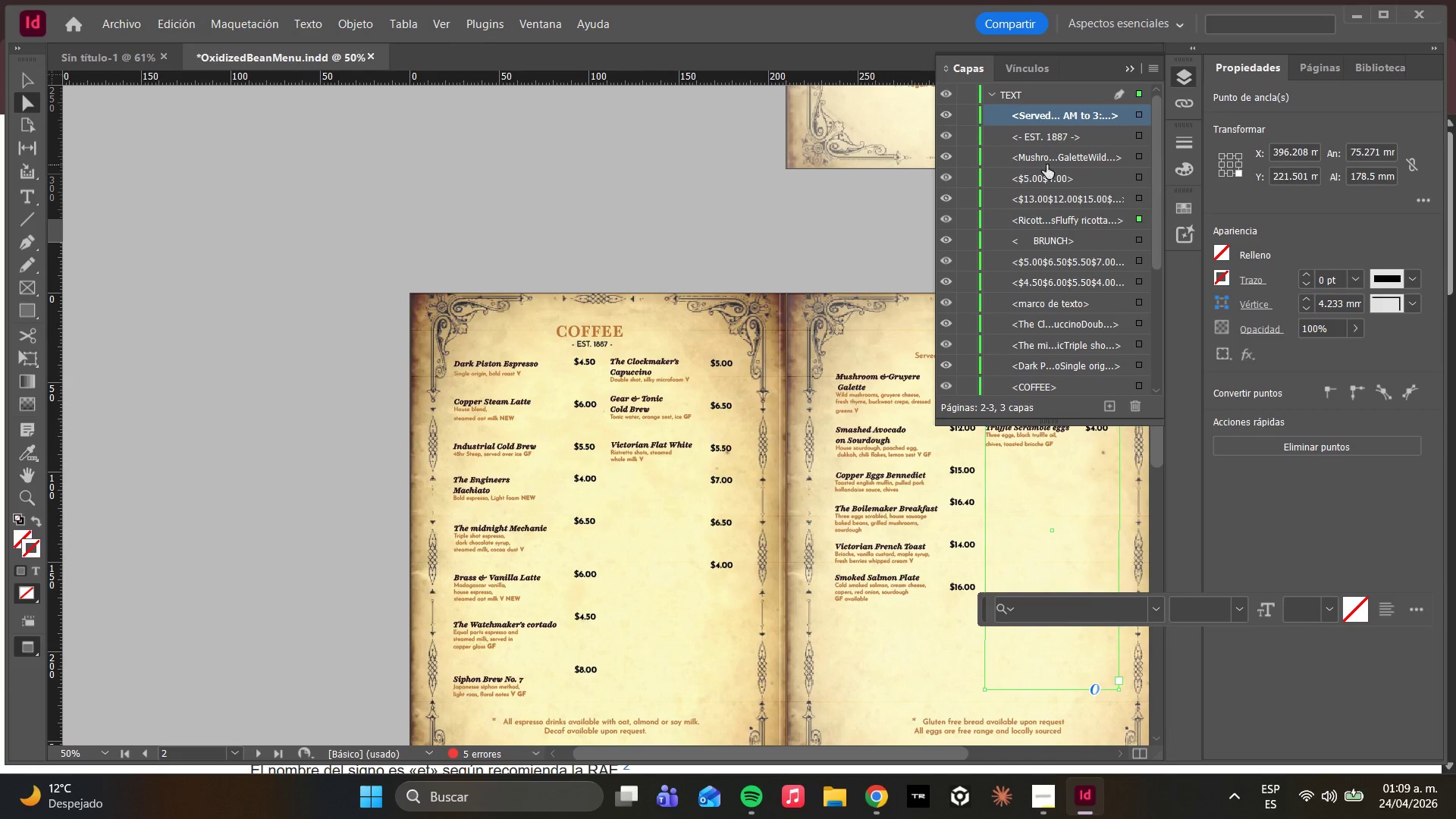 
mouse_move([1096, 118])
 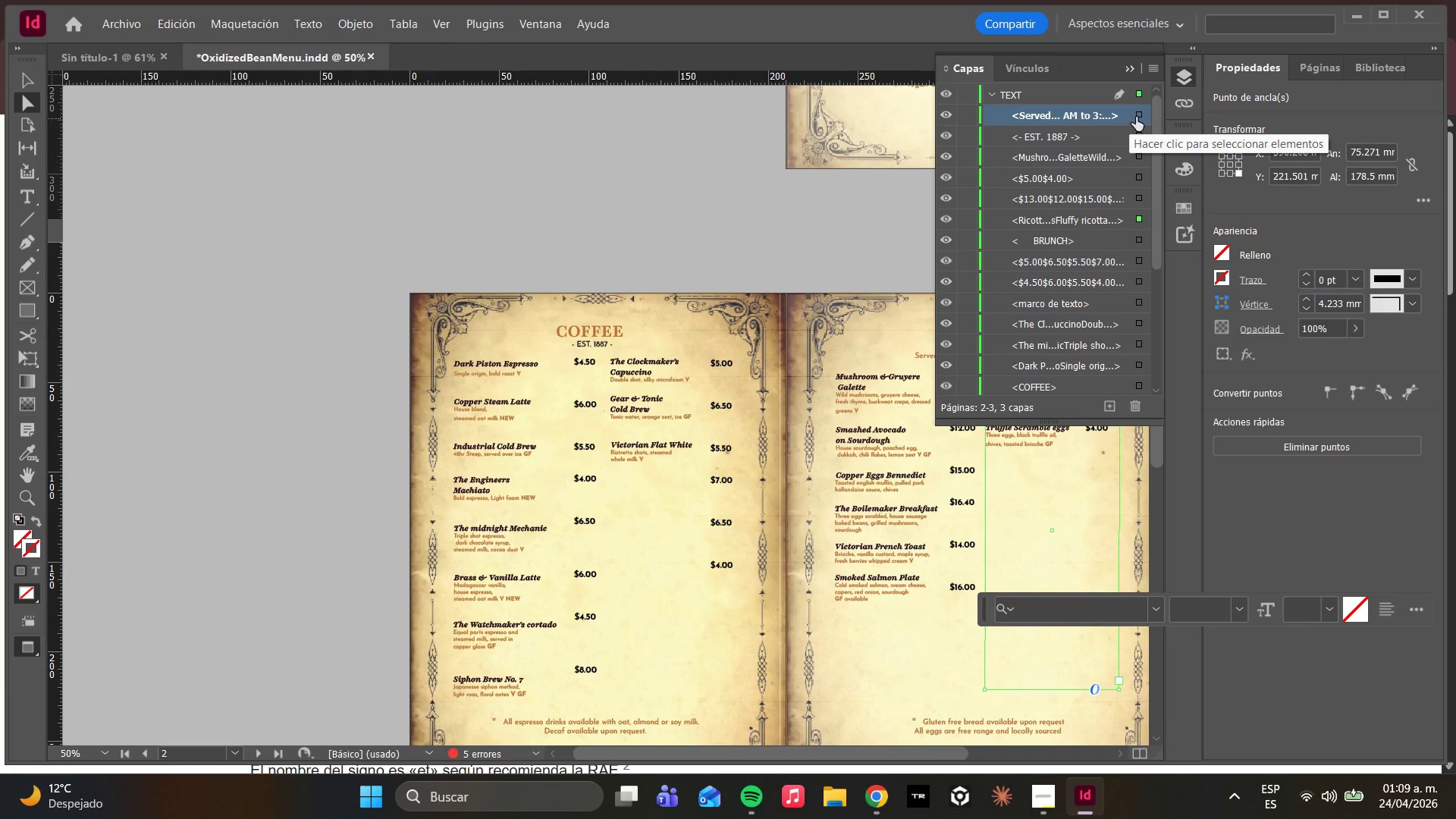 
left_click([1136, 117])
 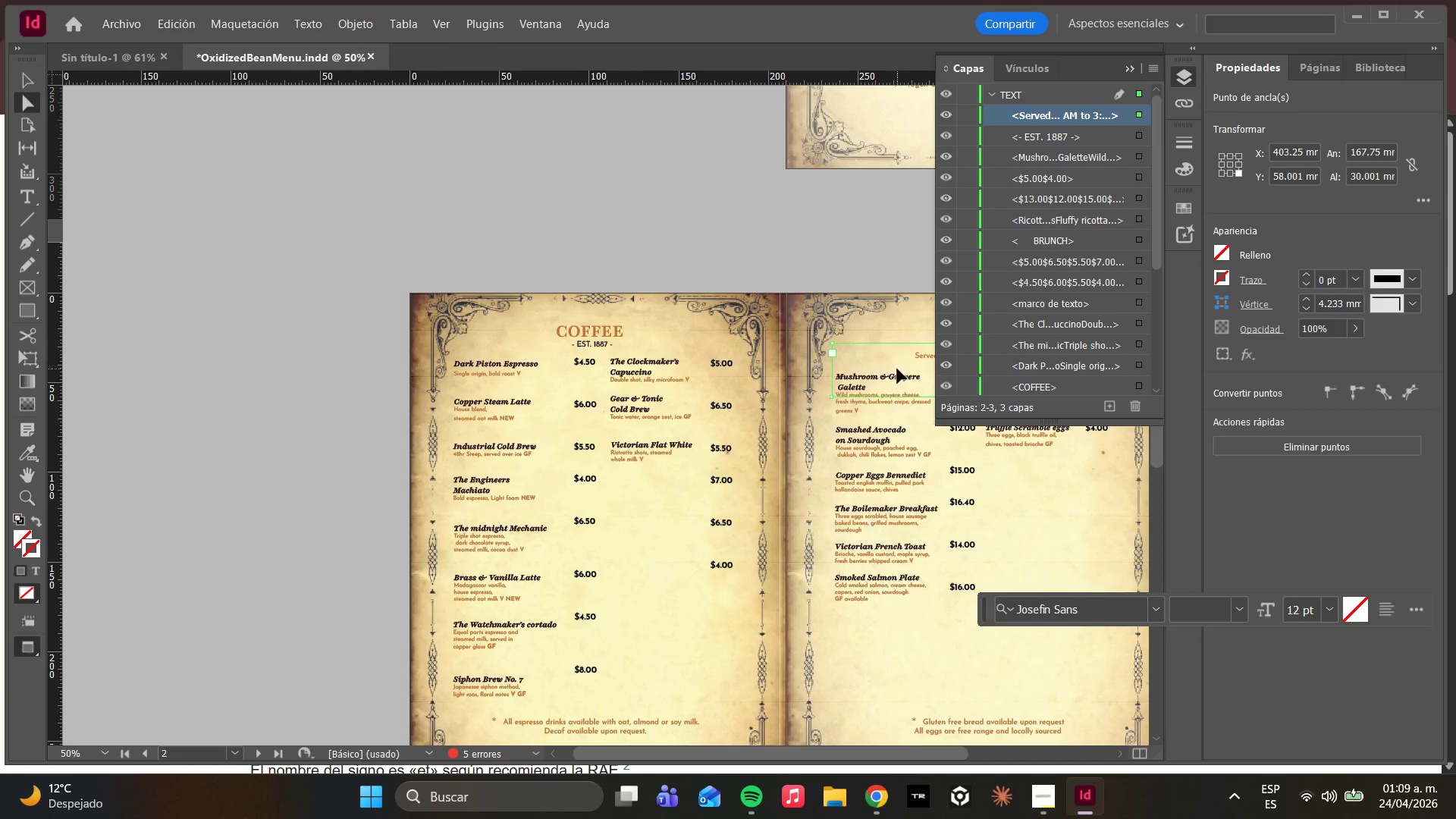 
key(Control+C)
 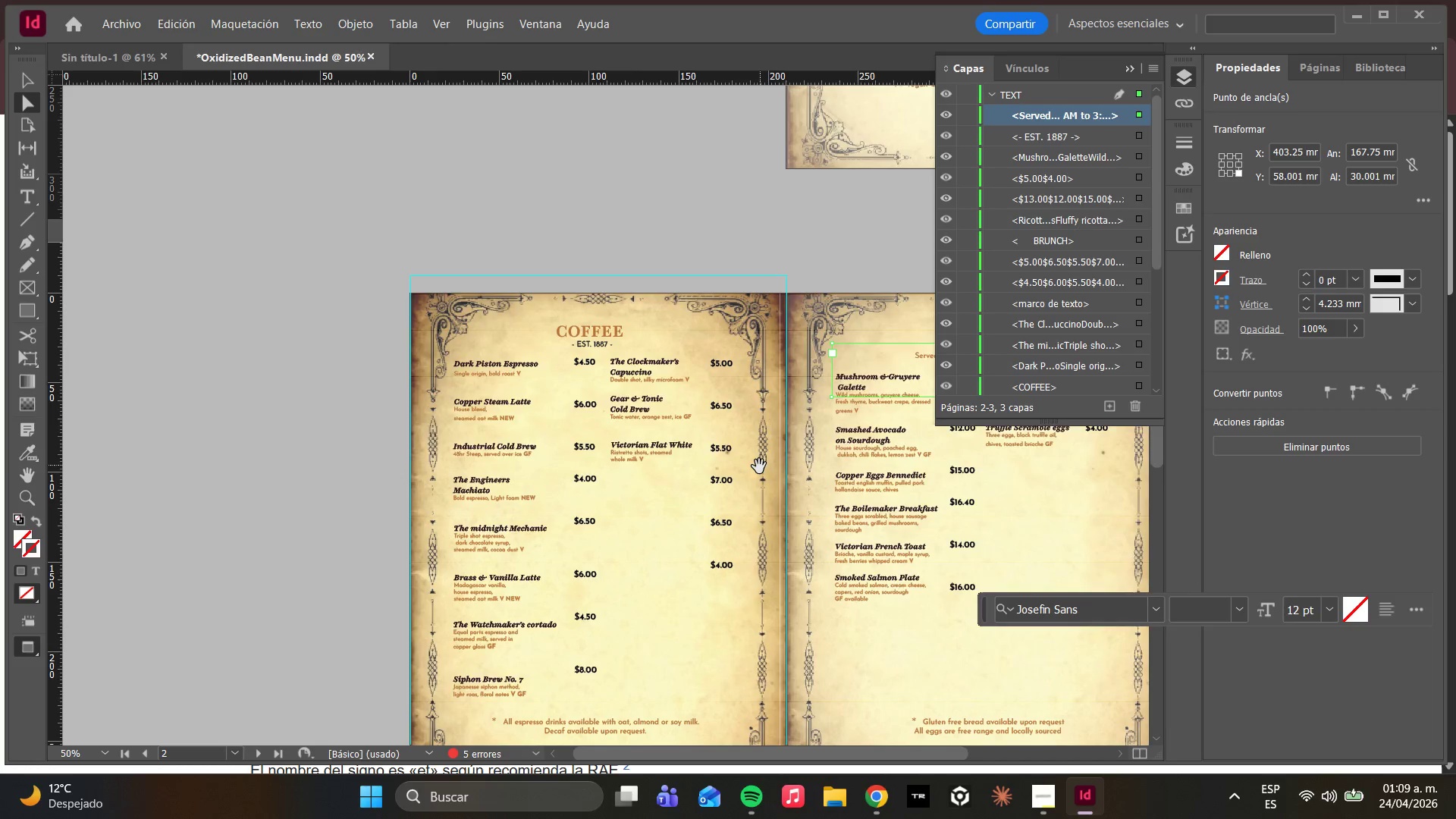 
scroll: coordinate [730, 495], scroll_direction: down, amount: 16.0
 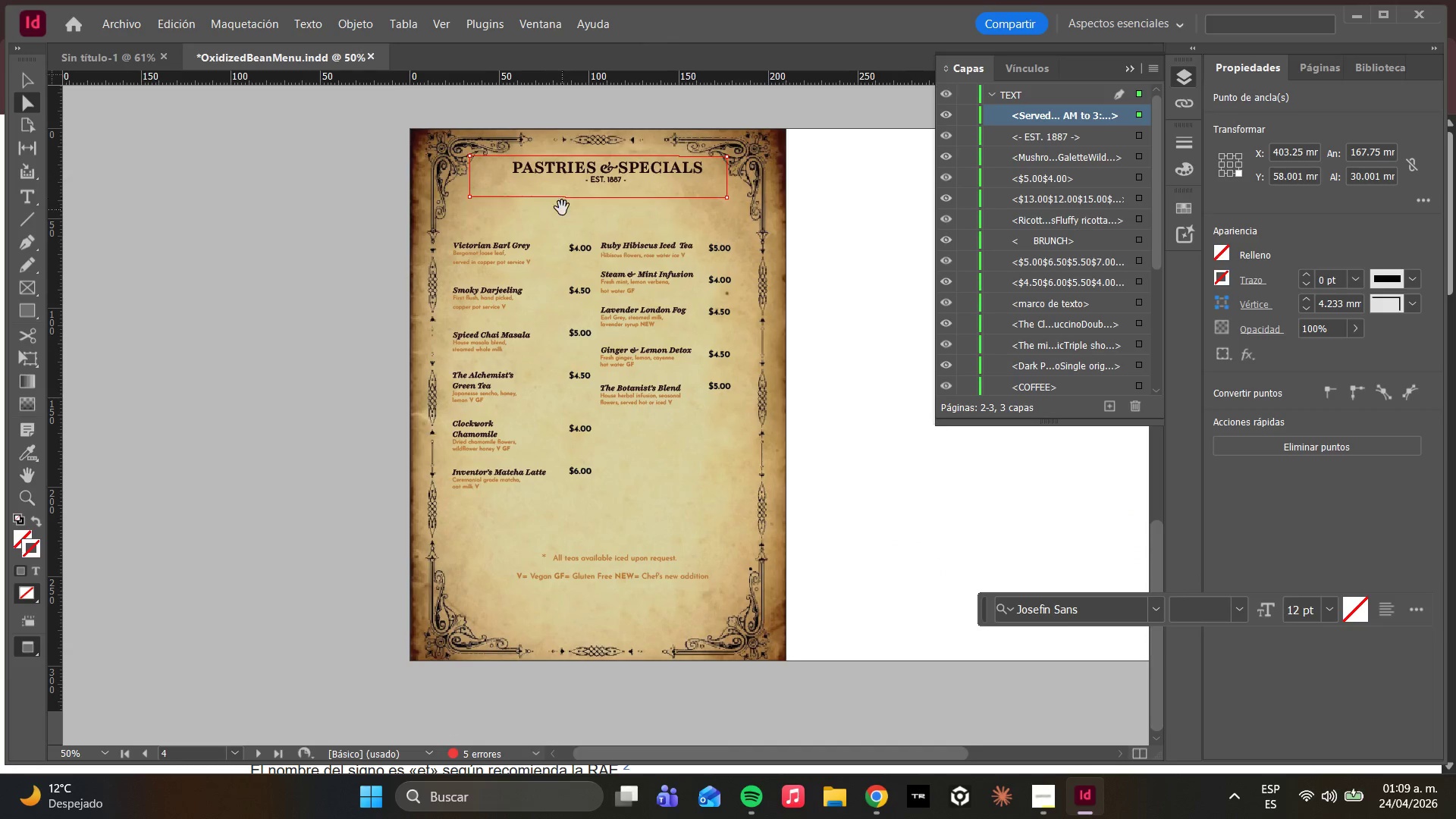 
left_click([562, 209])
 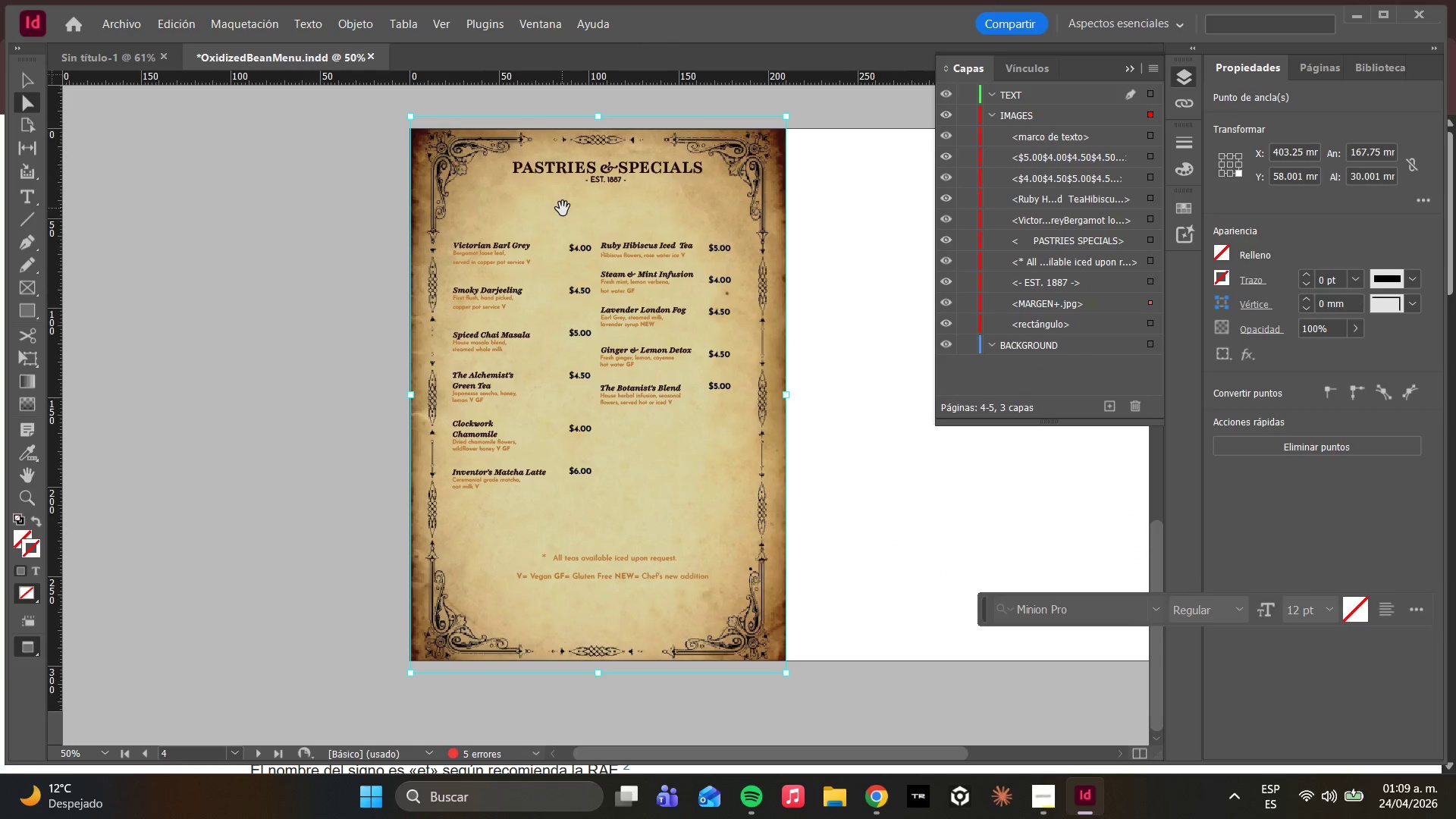 
key(Control+V)
 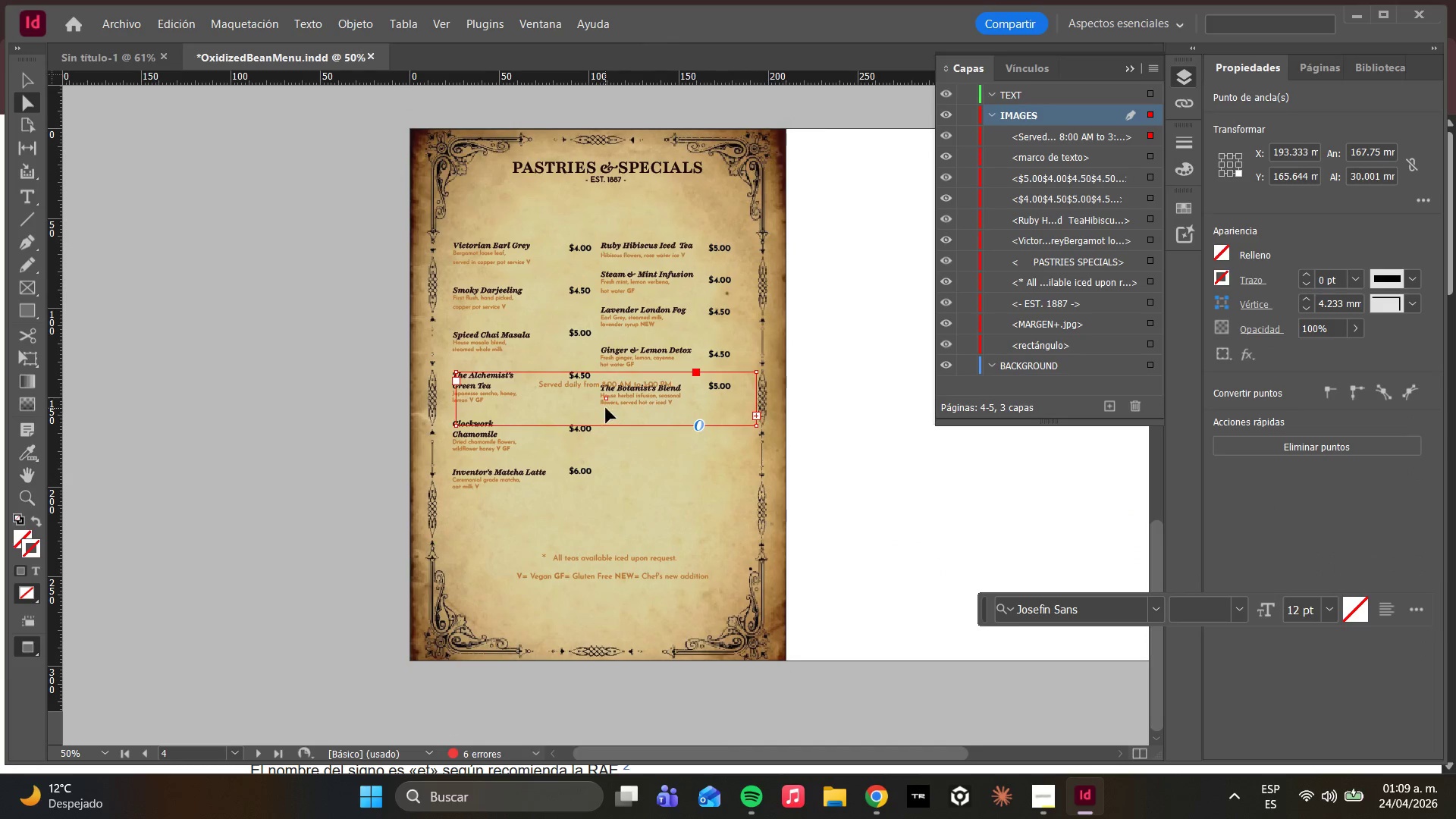 
left_click_drag(start_coordinate=[586, 399], to_coordinate=[581, 216])
 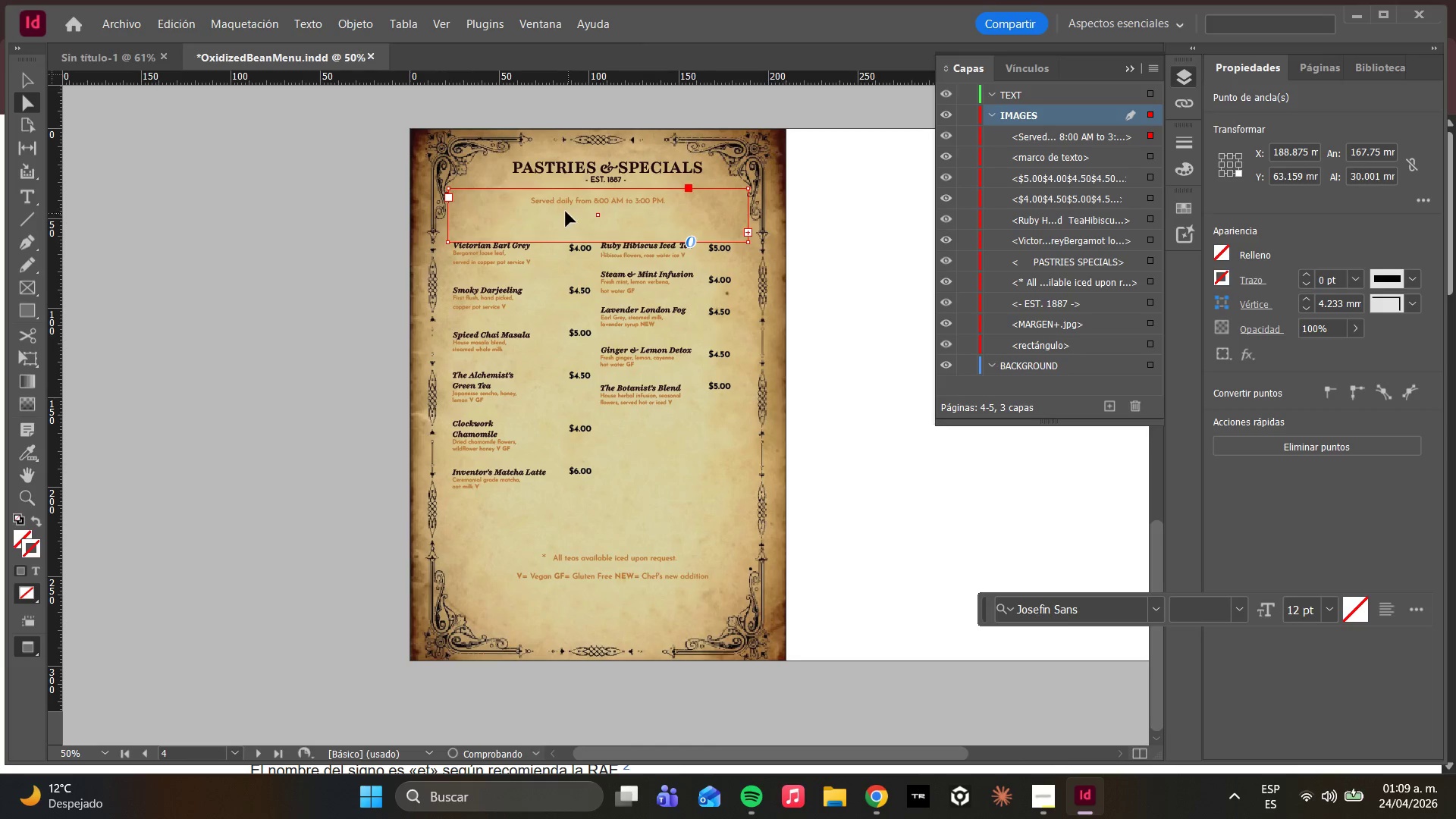 
left_click_drag(start_coordinate=[565, 212], to_coordinate=[576, 210])
 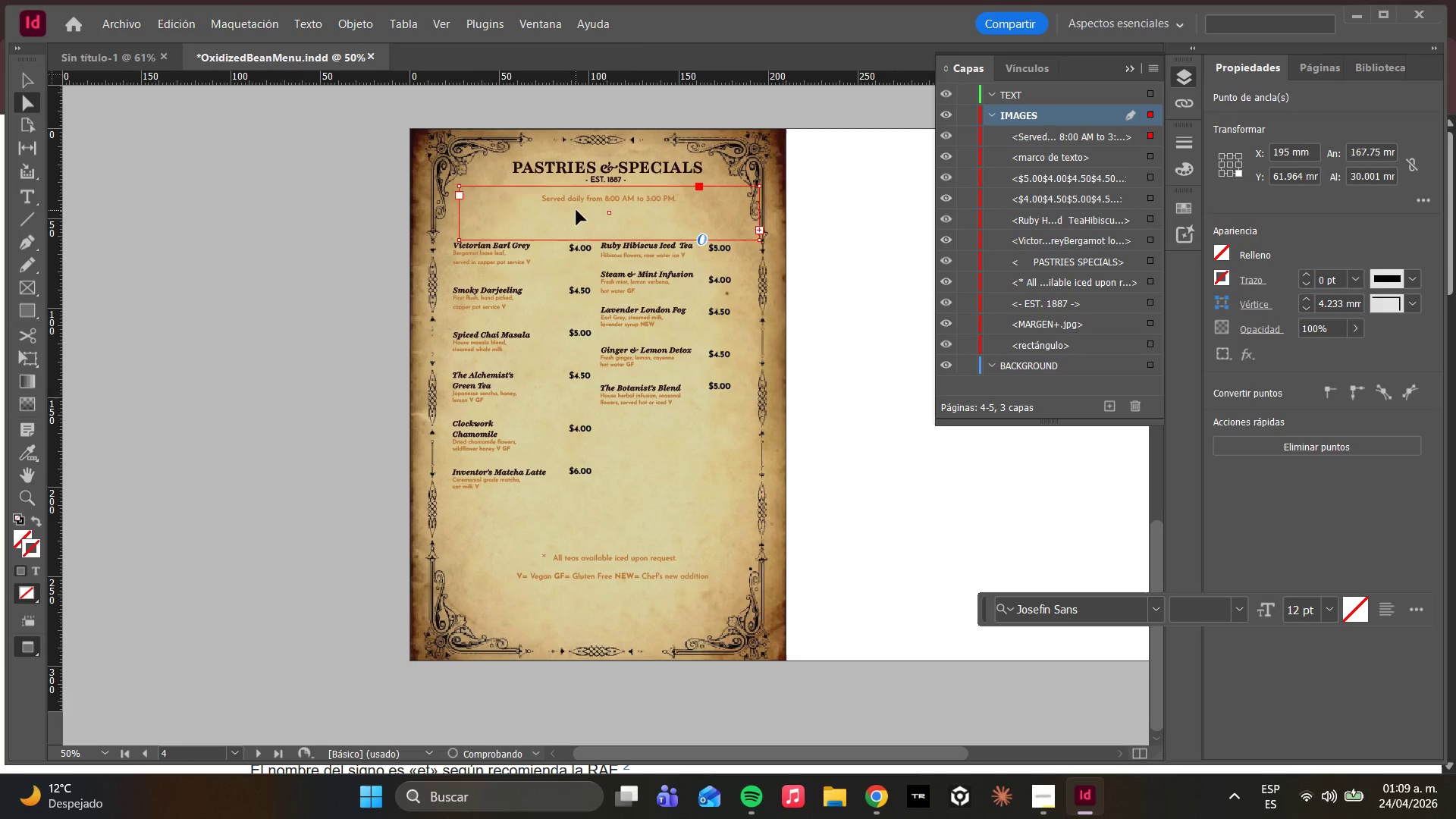 
left_click_drag(start_coordinate=[576, 210], to_coordinate=[572, 210])
 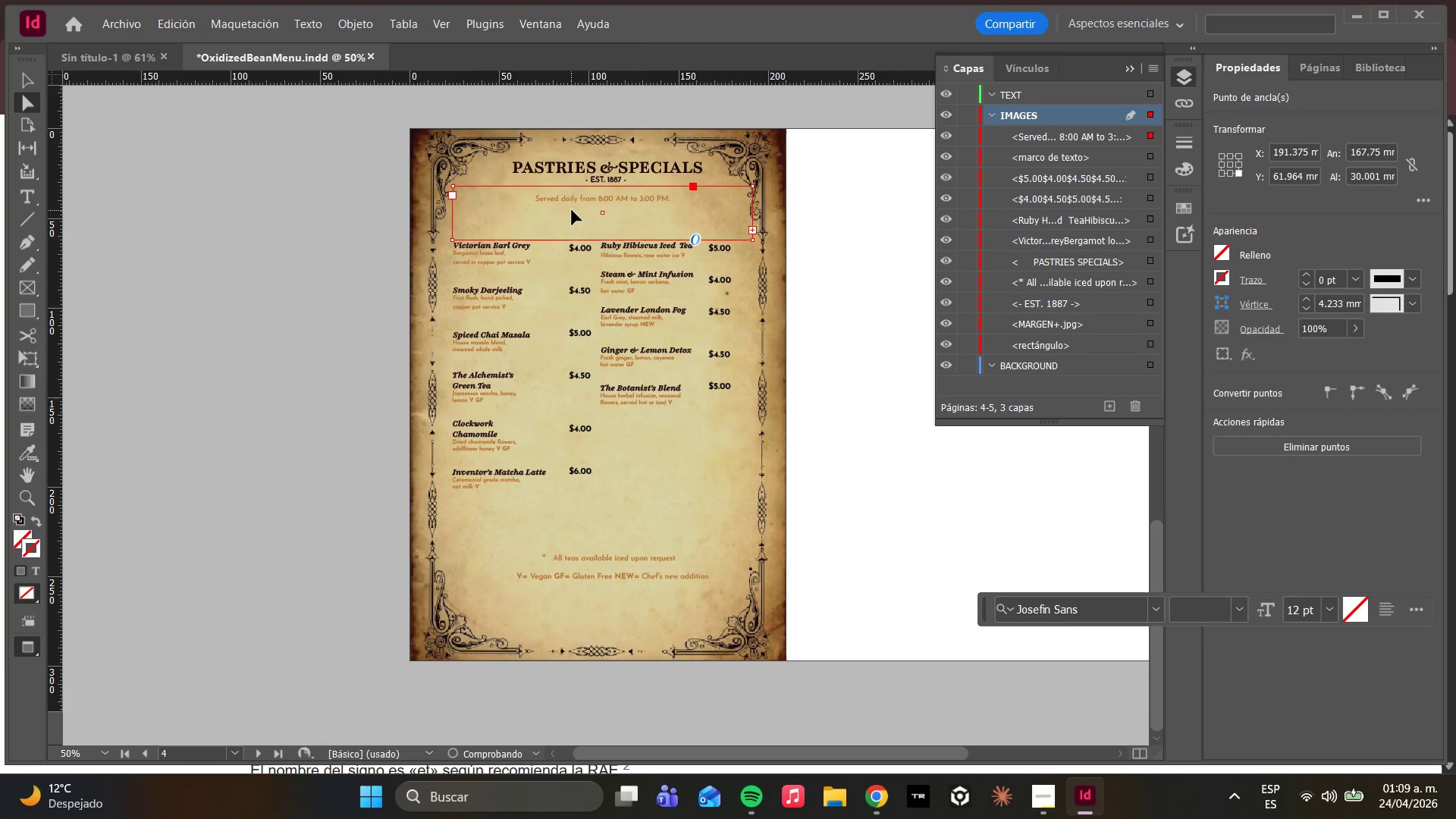 
left_click_drag(start_coordinate=[572, 210], to_coordinate=[577, 210])
 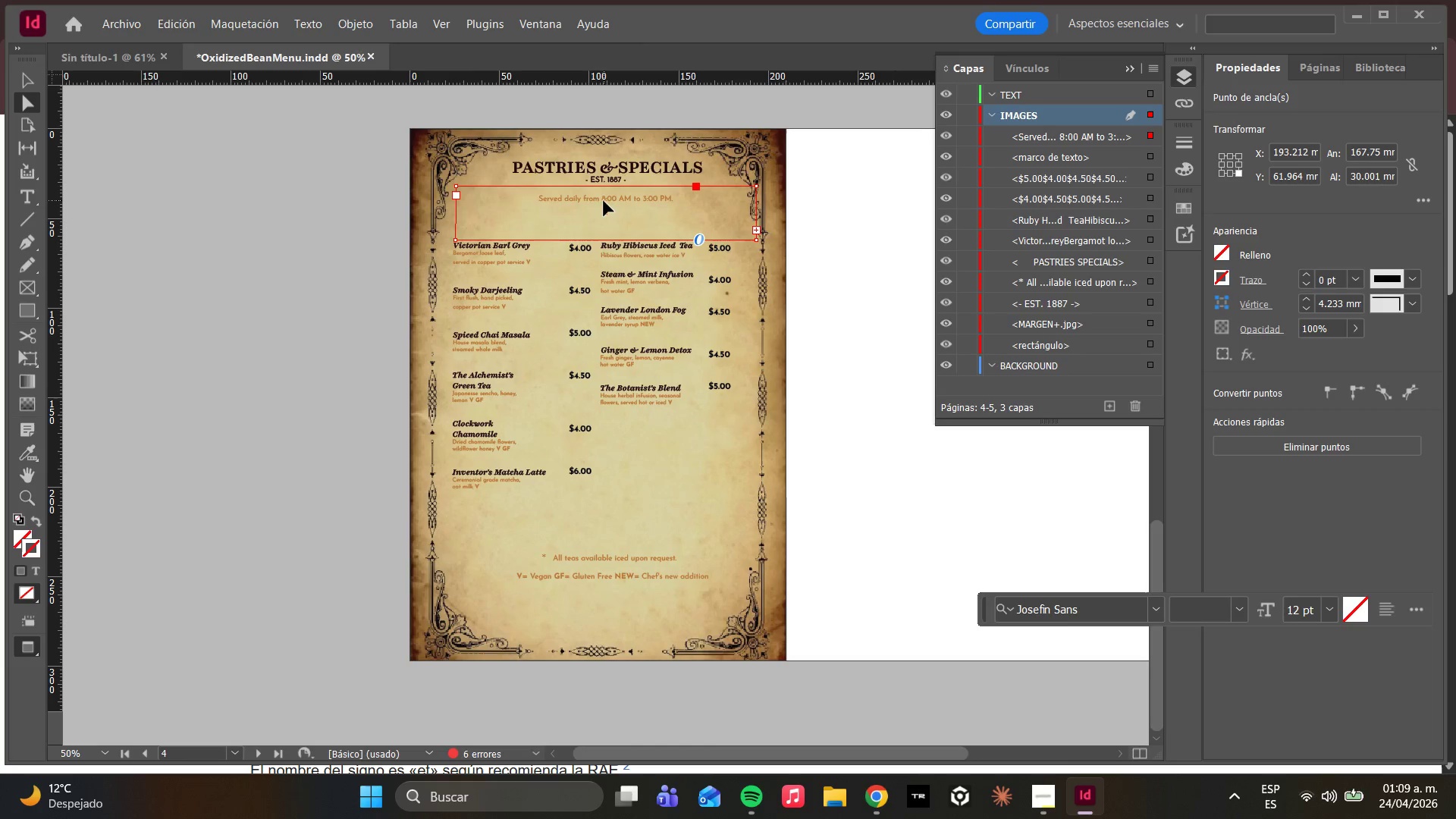 
double_click([604, 201])
 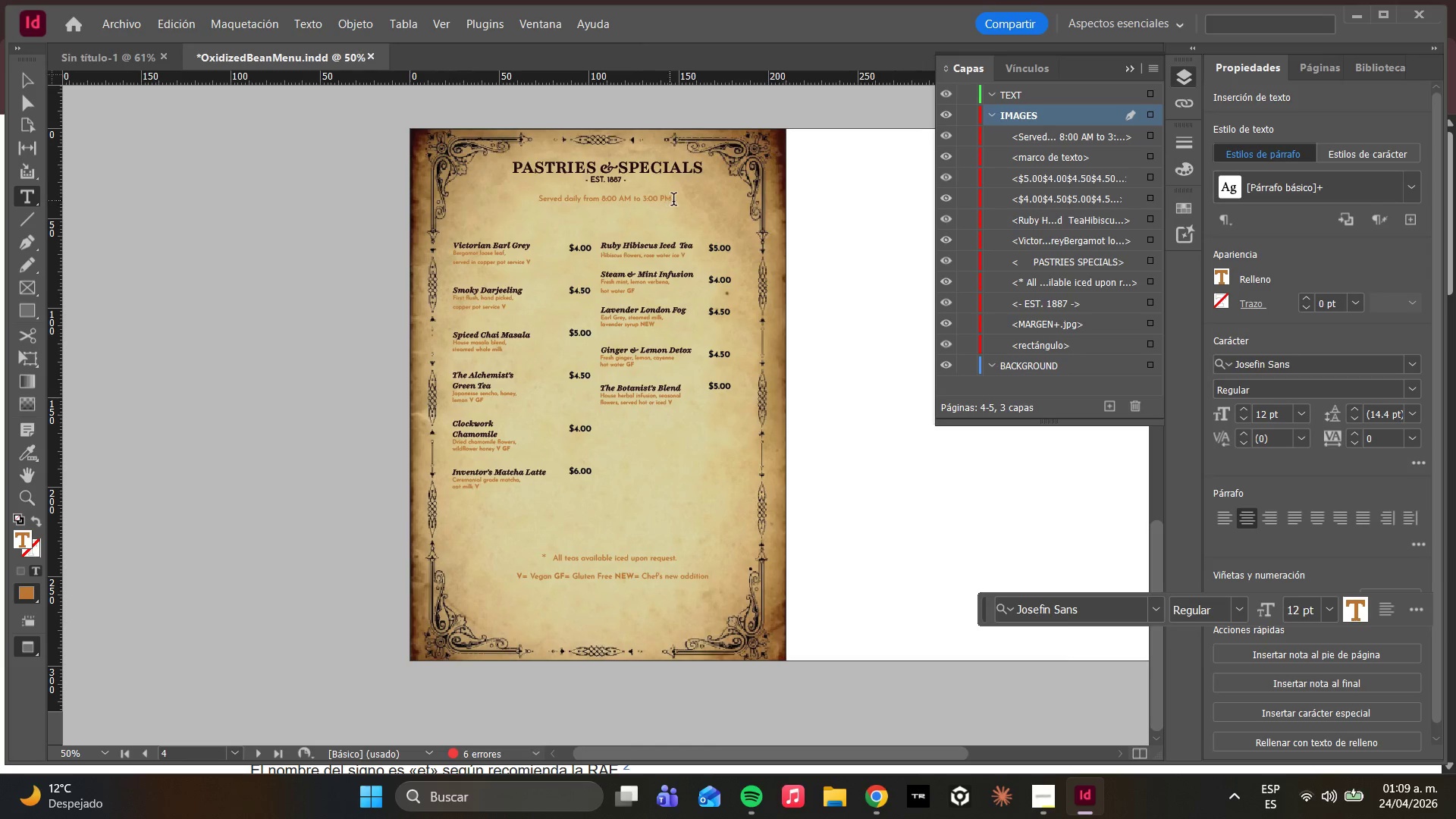 
left_click_drag(start_coordinate=[676, 201], to_coordinate=[563, 187])
 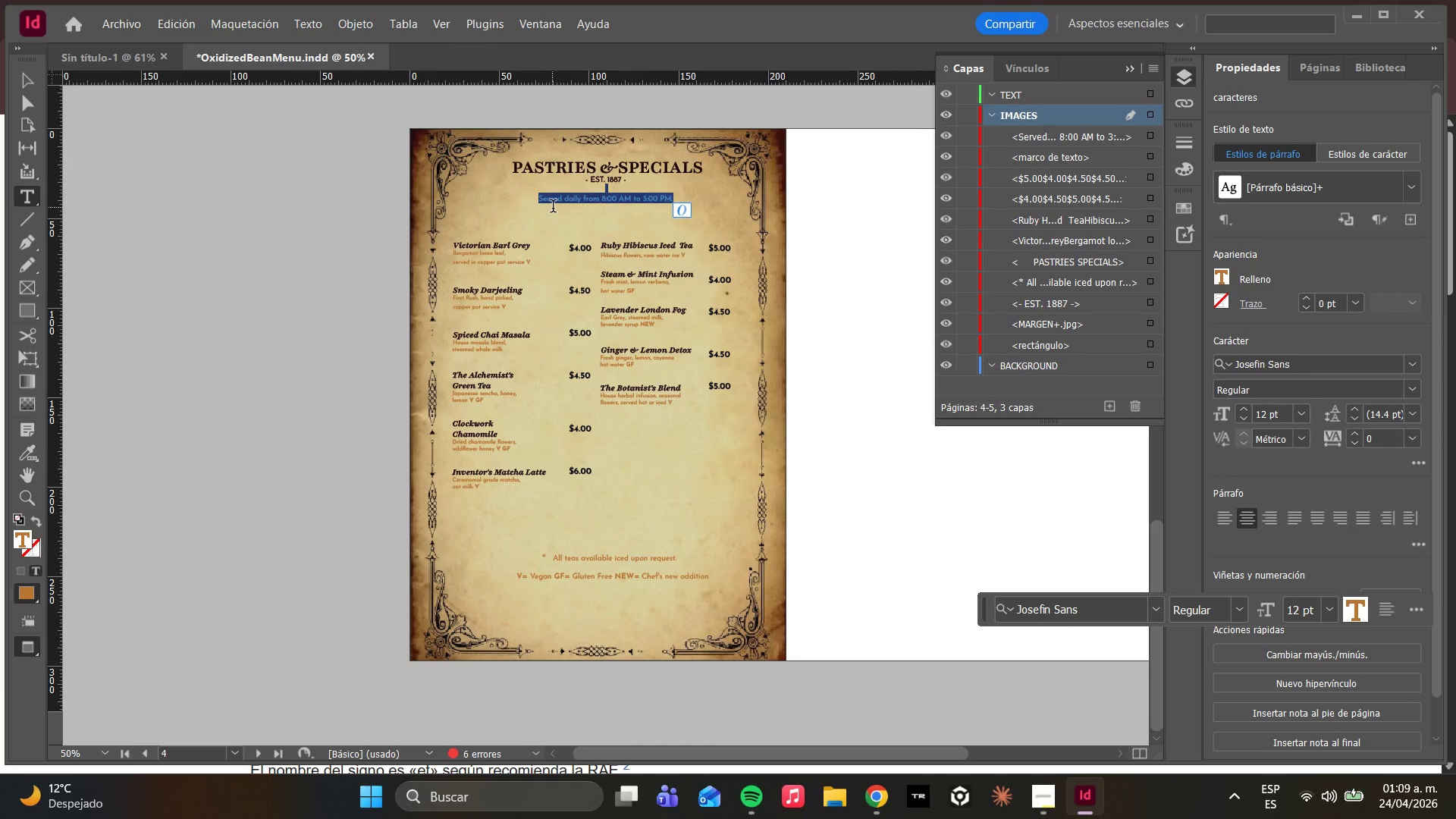 
wait(5.72)
 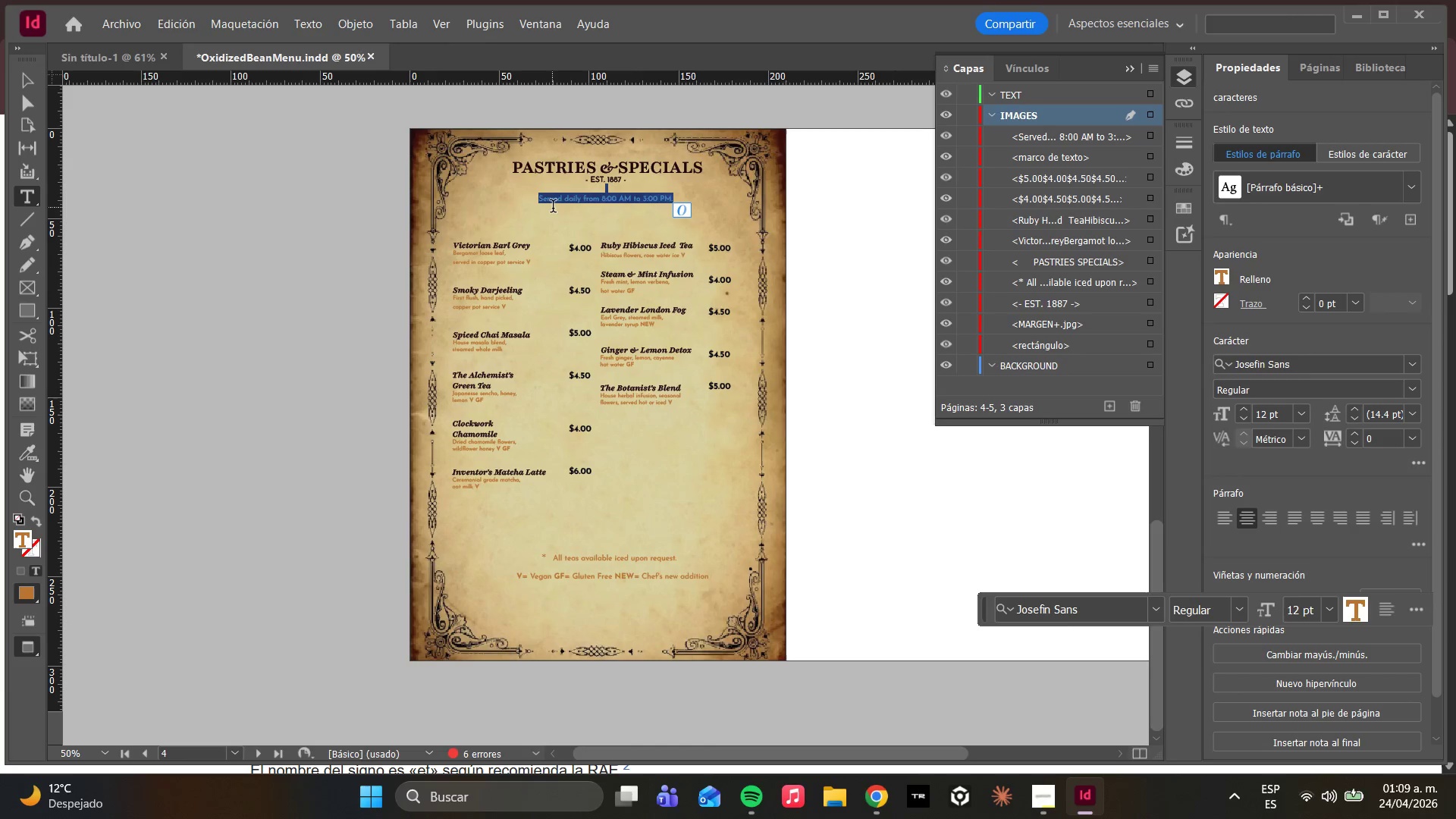 
type(BAKED)
key(Backspace)
key(Backspace)
key(Backspace)
key(Backspace)
type(aked fresh daily in our victo)
key(Backspace)
key(Backspace)
key(Backspace)
key(Backspace)
key(Backspace)
 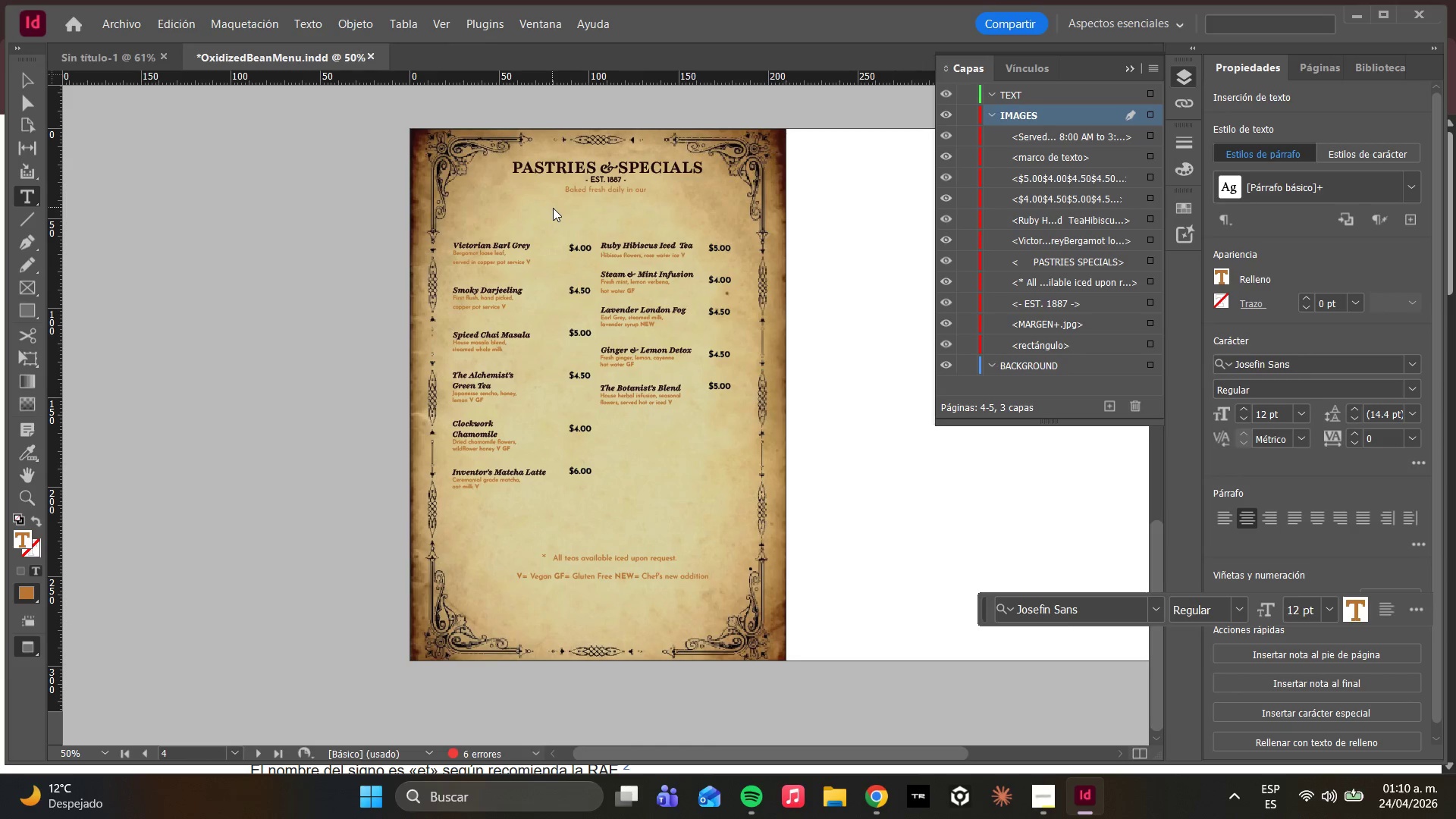 
wait(5.39)
 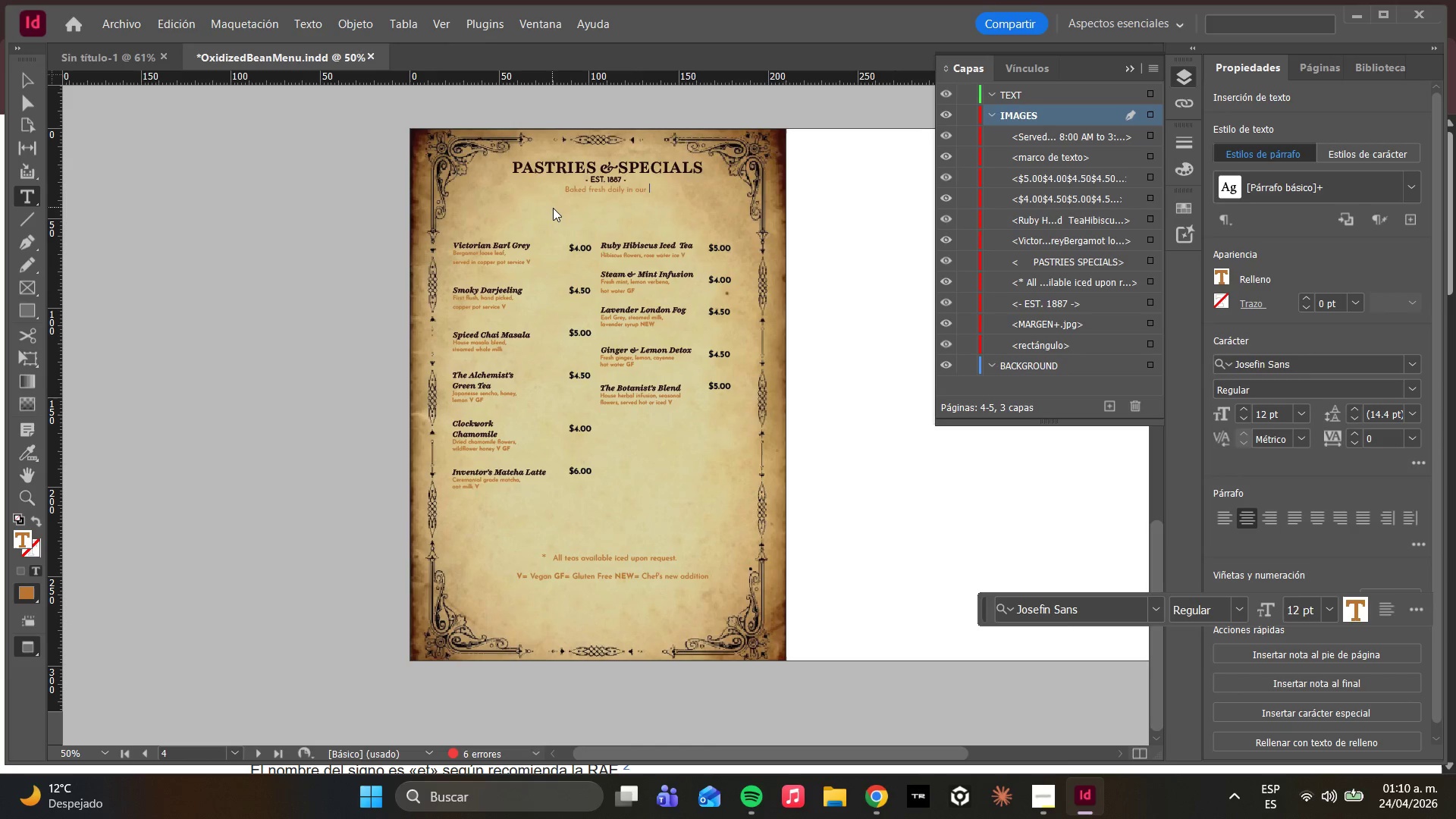 
type(victorian-in)
 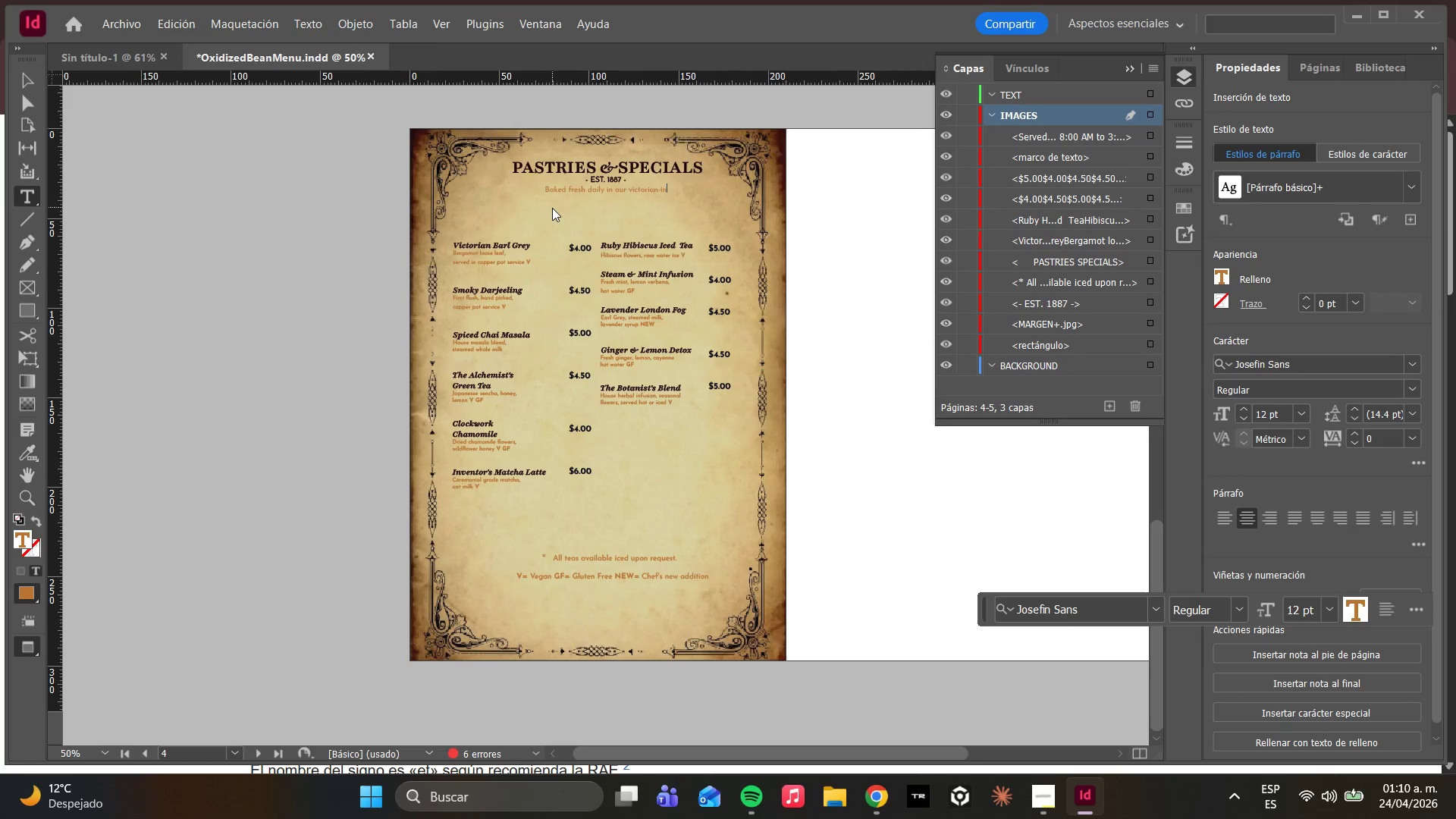 
hold_key(key=ArrowLeft, duration=0.8)
 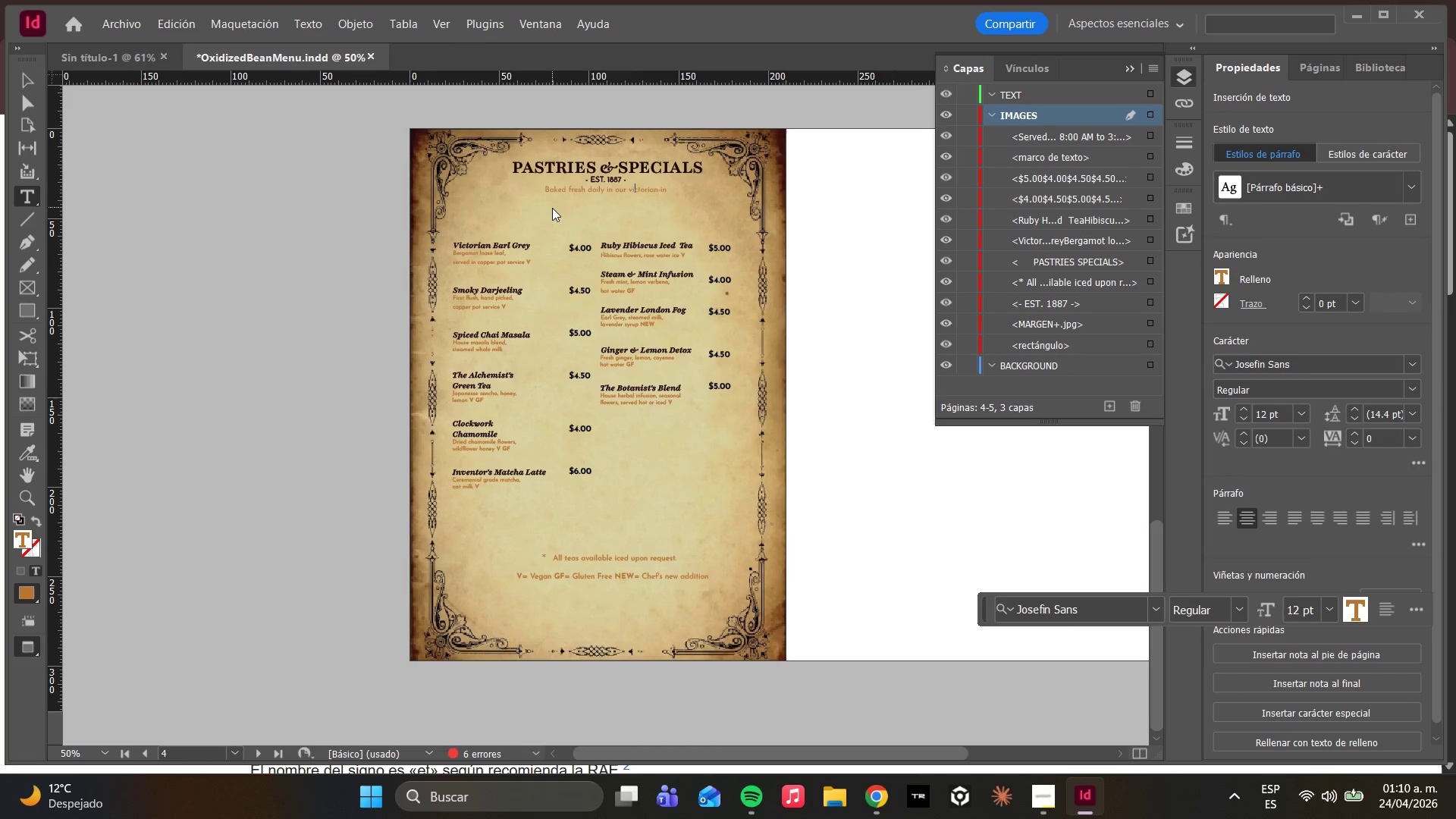 
key(ArrowLeft)
 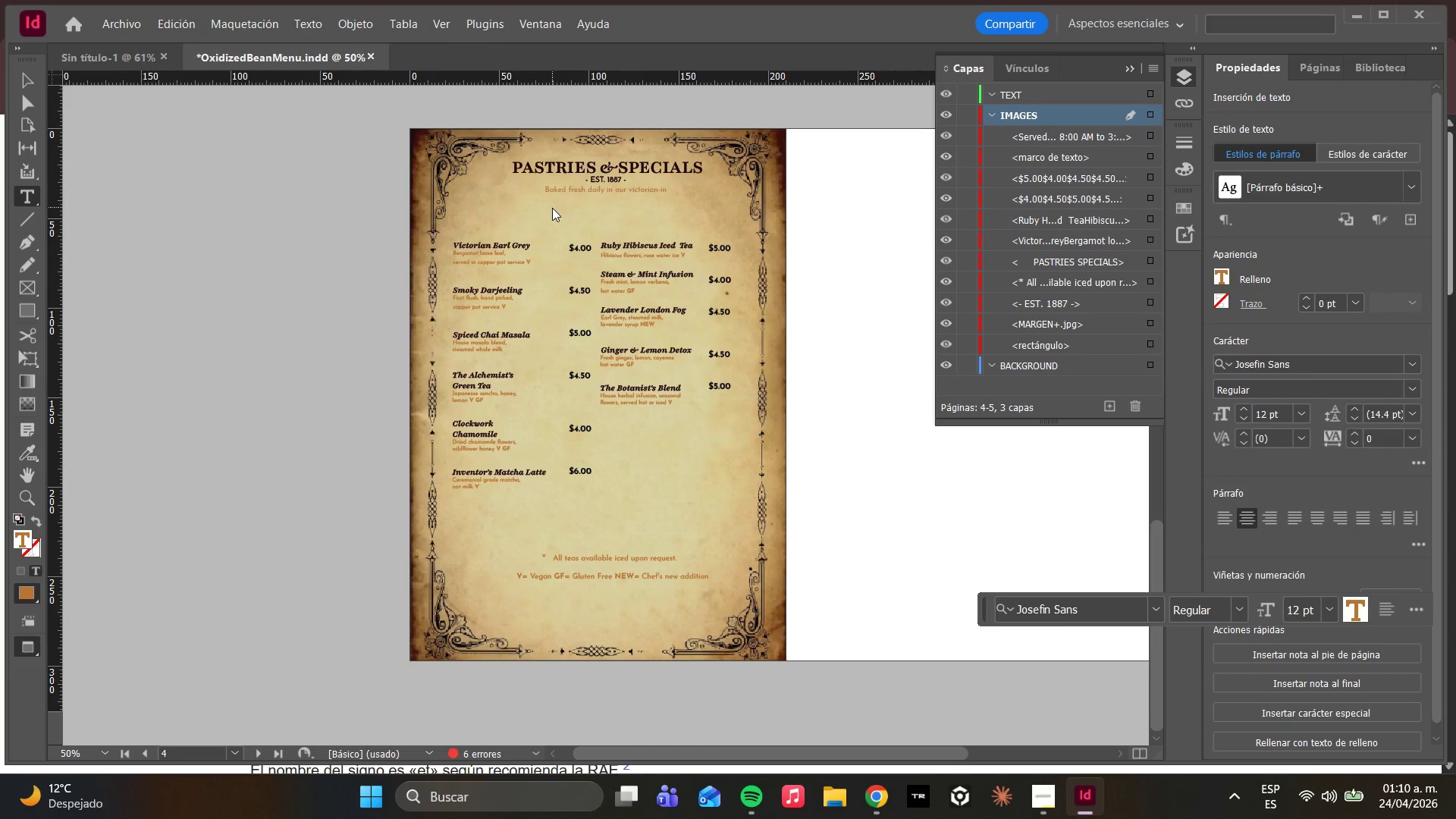 
key(Backspace)
type(Vspired kitchen)
 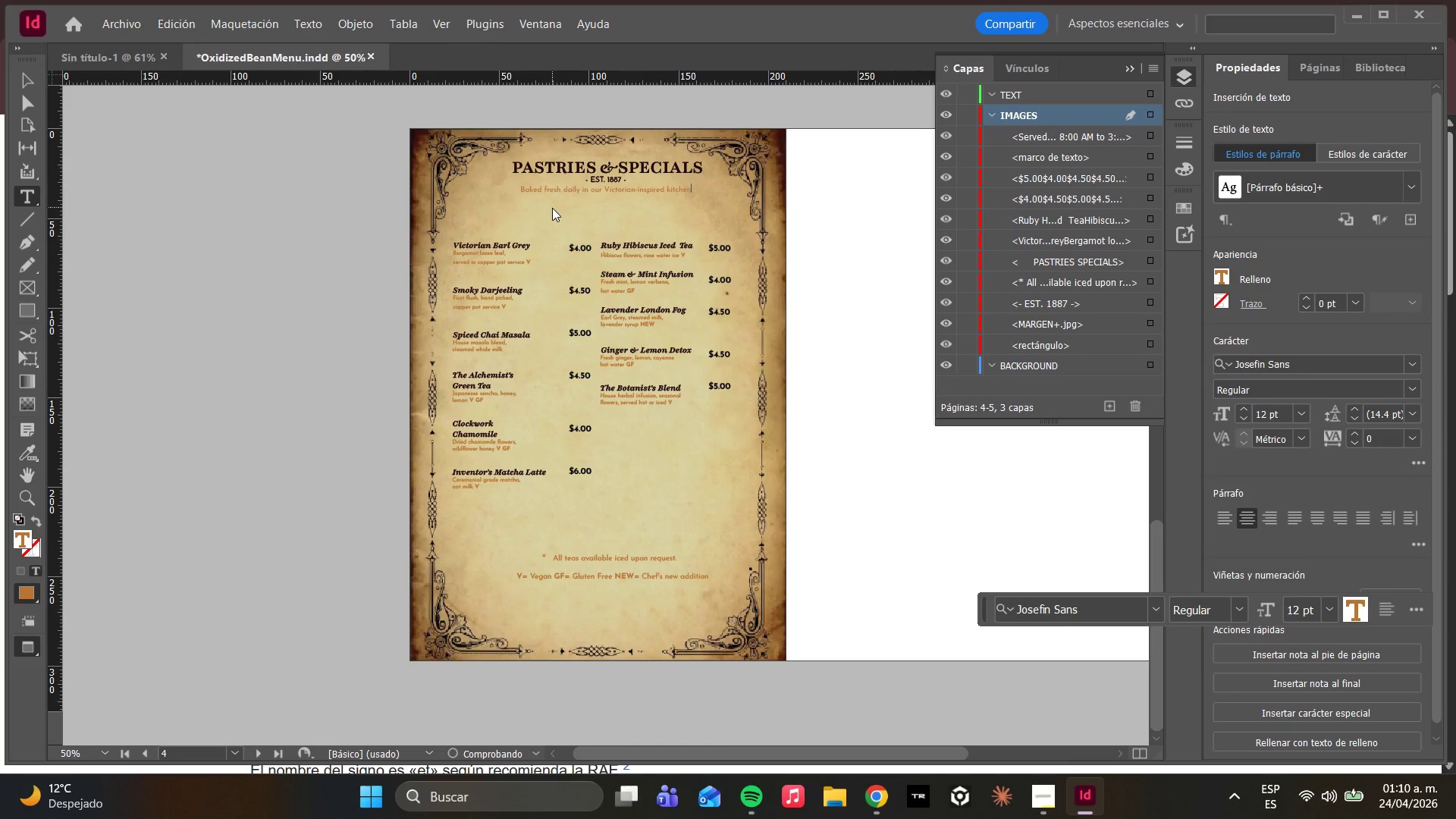 
hold_key(key=ArrowRight, duration=0.83)
 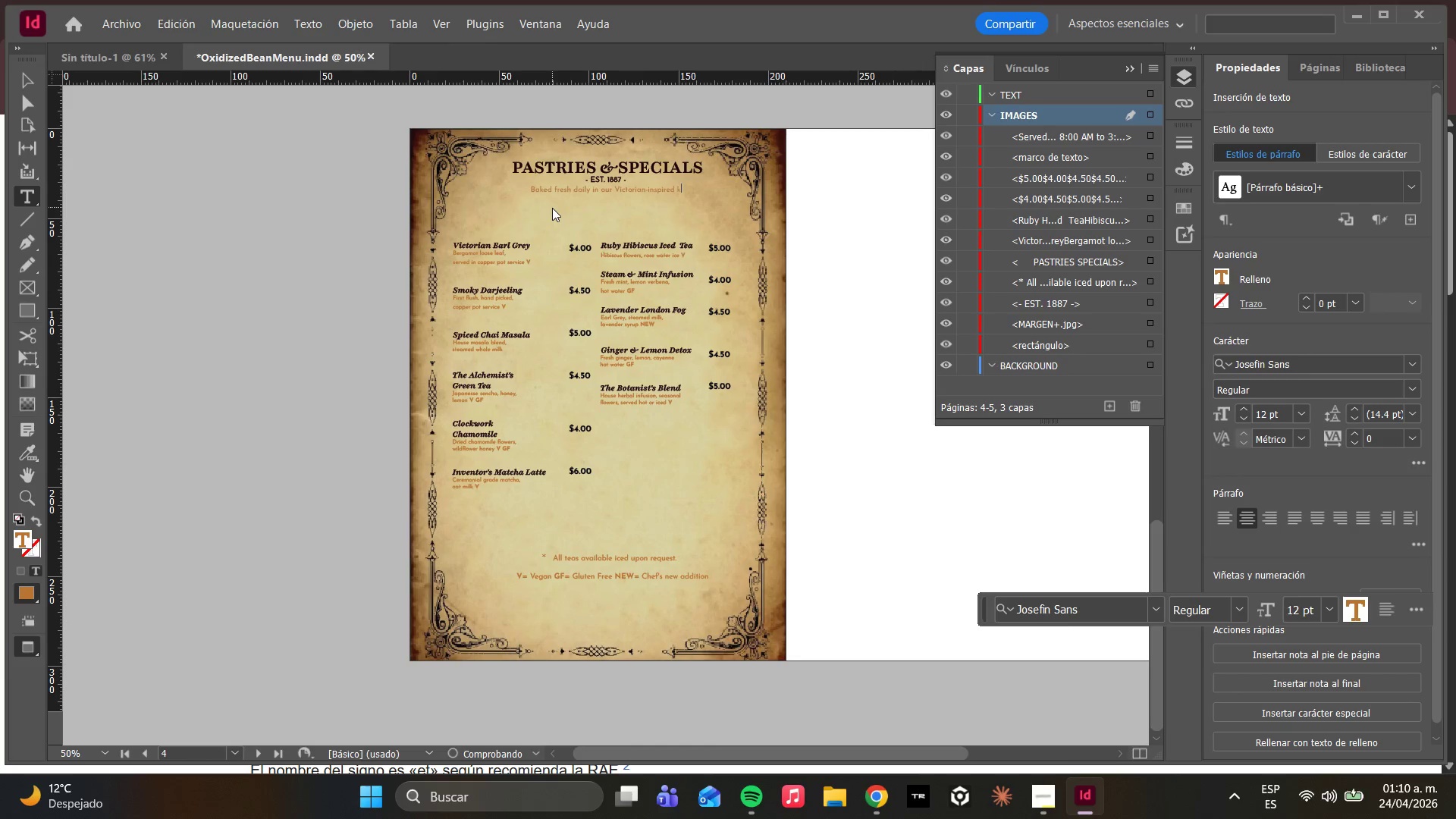 
key(Period)
 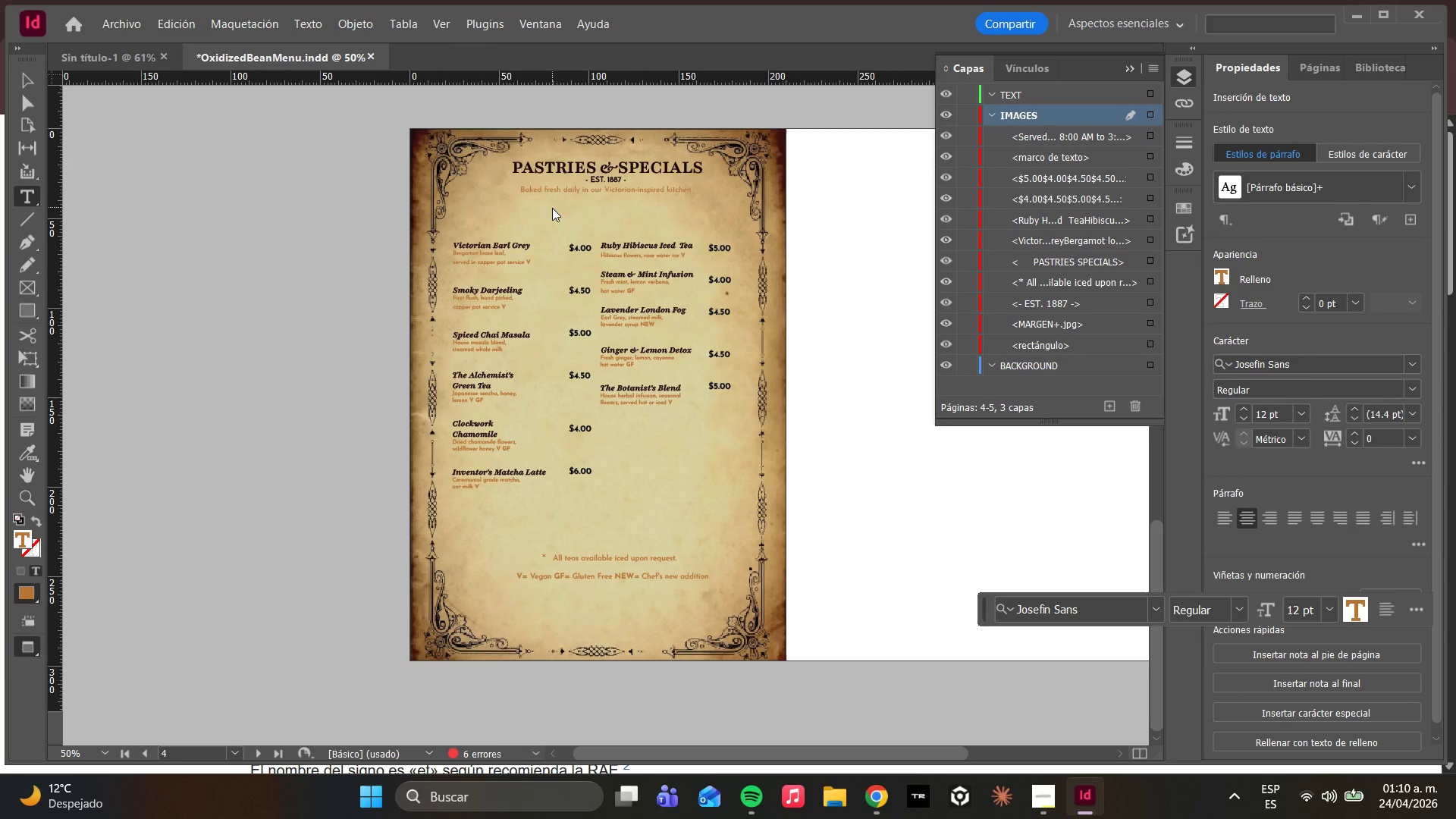 
key(Enter)
 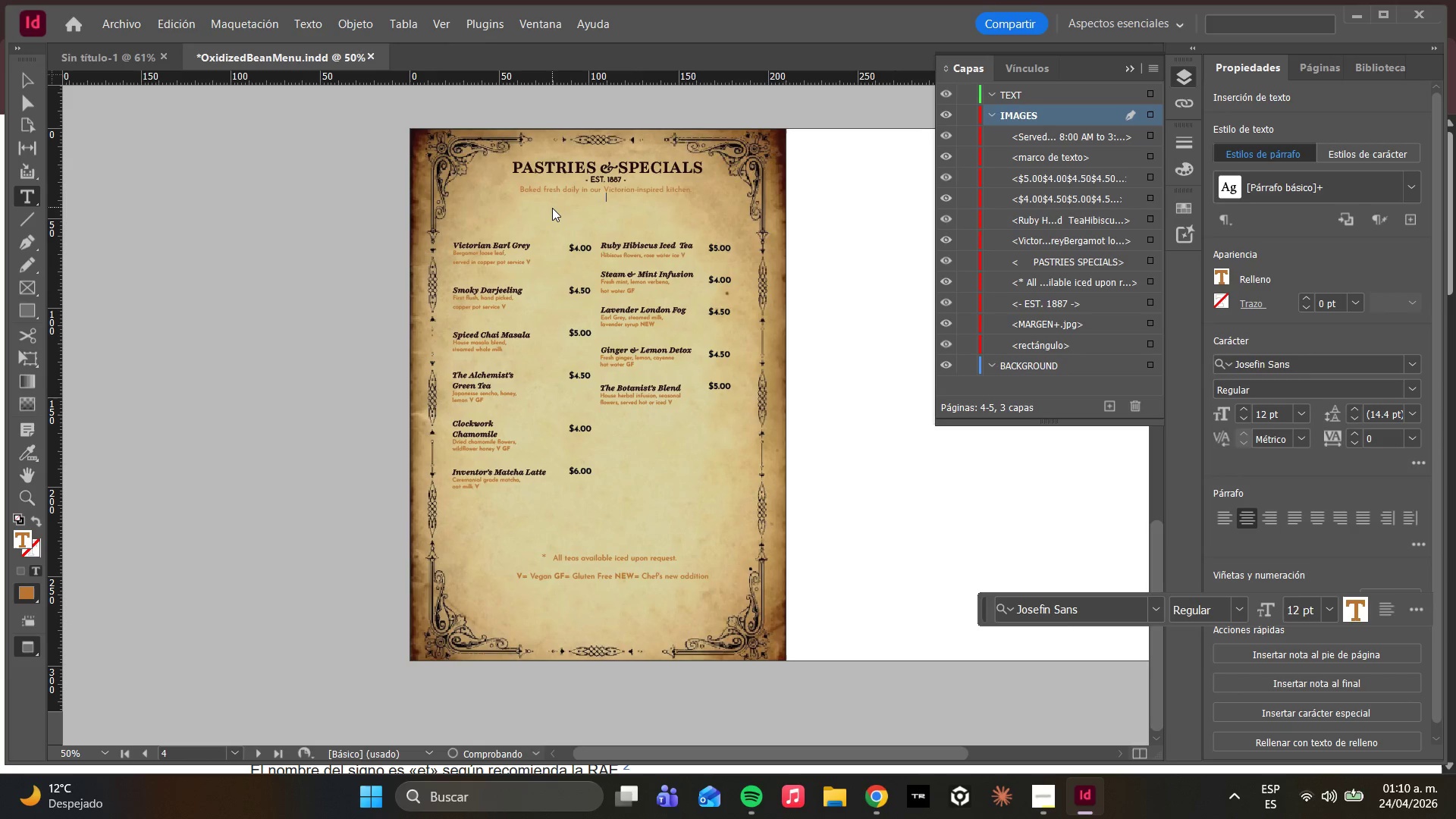 
type(Each pastry is a small edible work of art)
 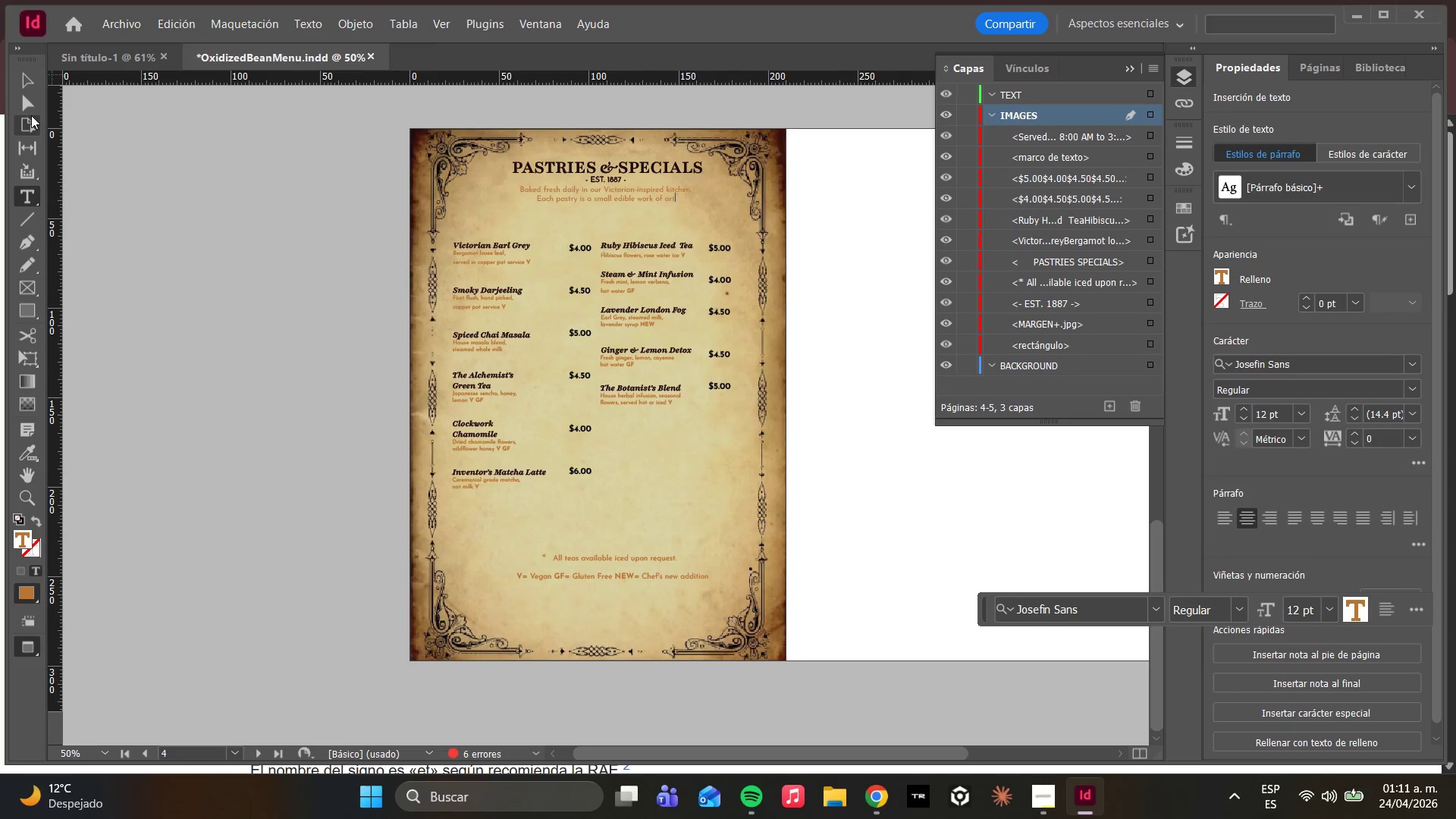 
left_click([15, 100])
 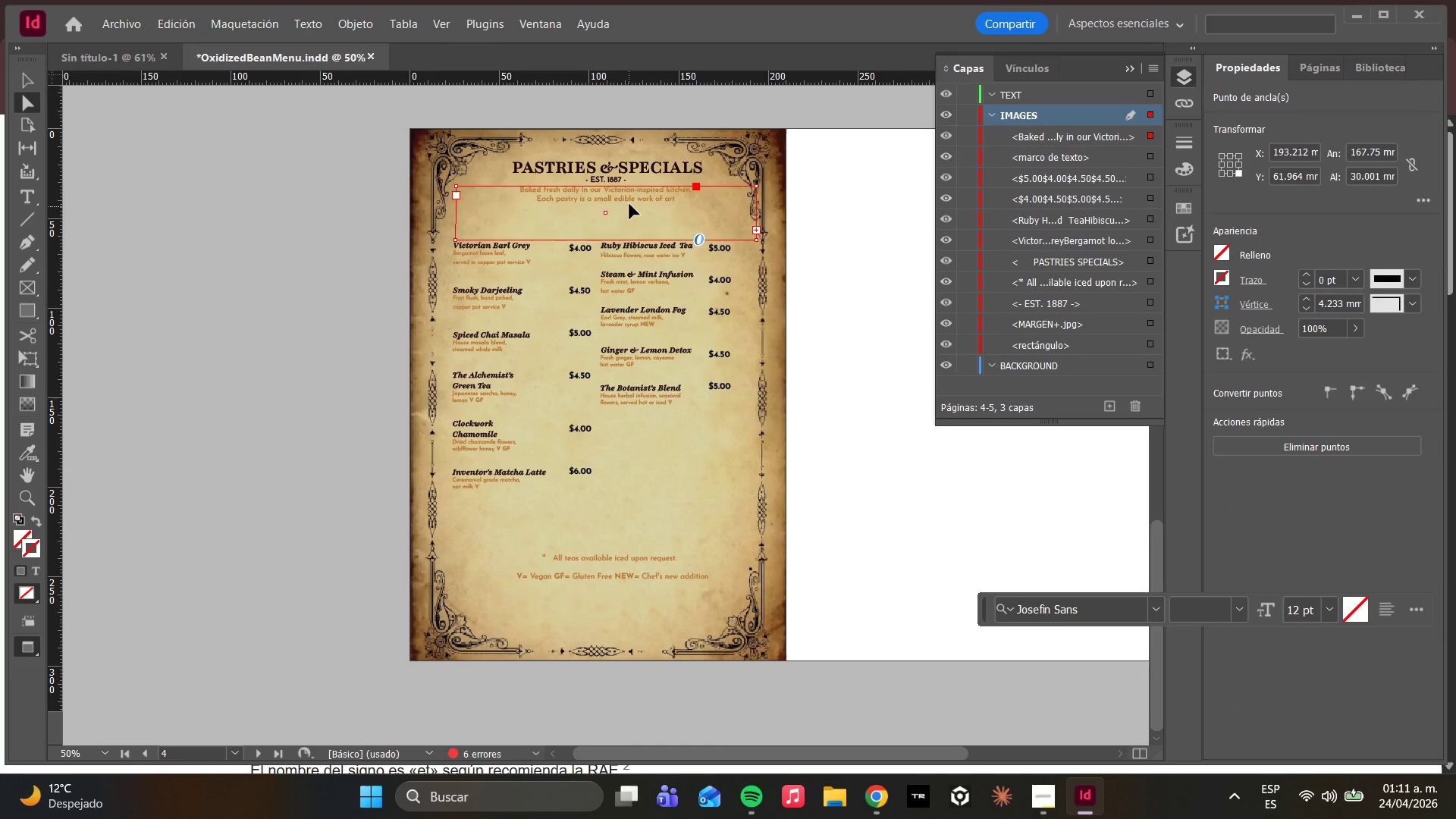 
left_click_drag(start_coordinate=[629, 204], to_coordinate=[626, 212])
 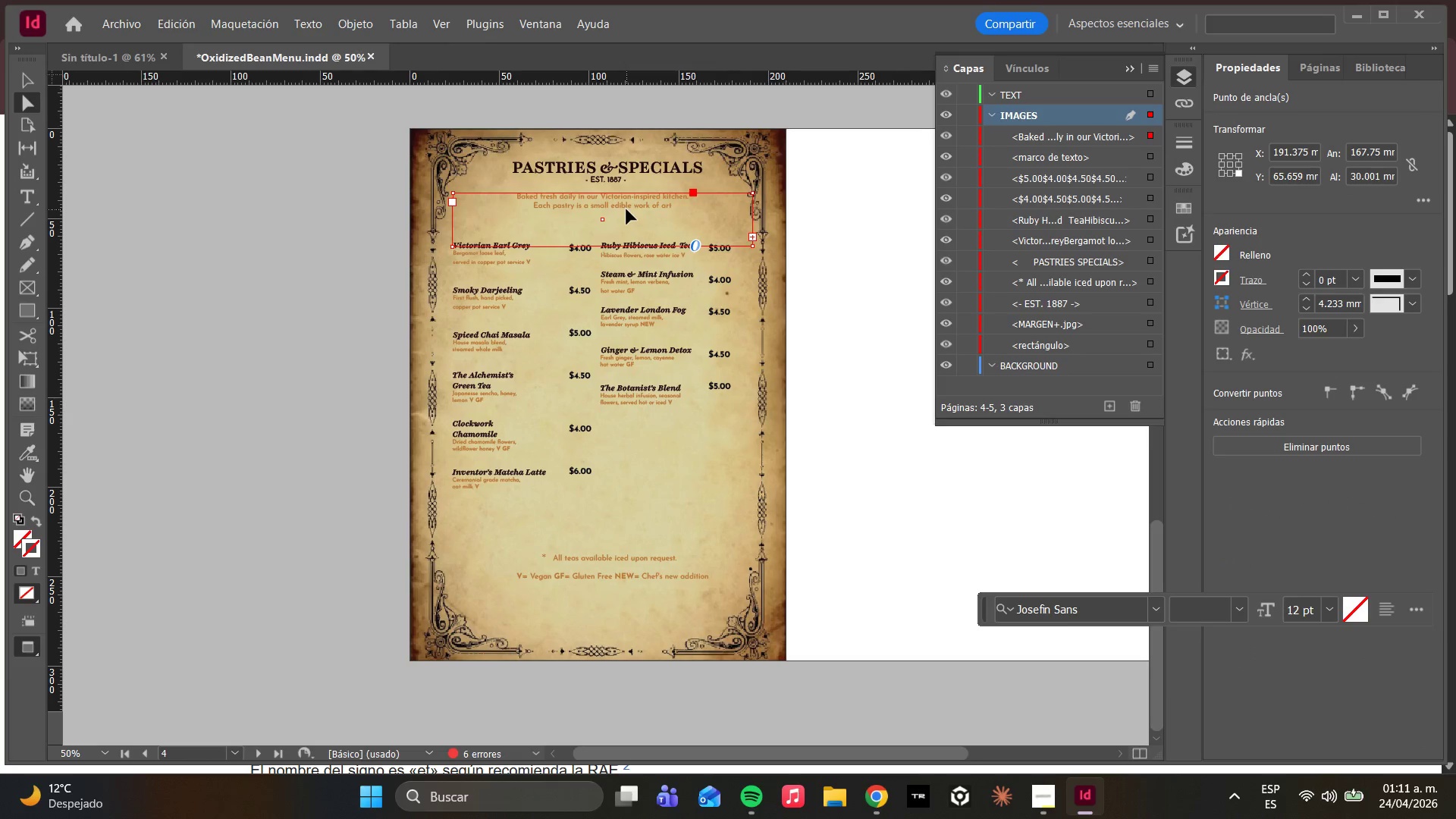 
left_click_drag(start_coordinate=[629, 206], to_coordinate=[633, 203])
 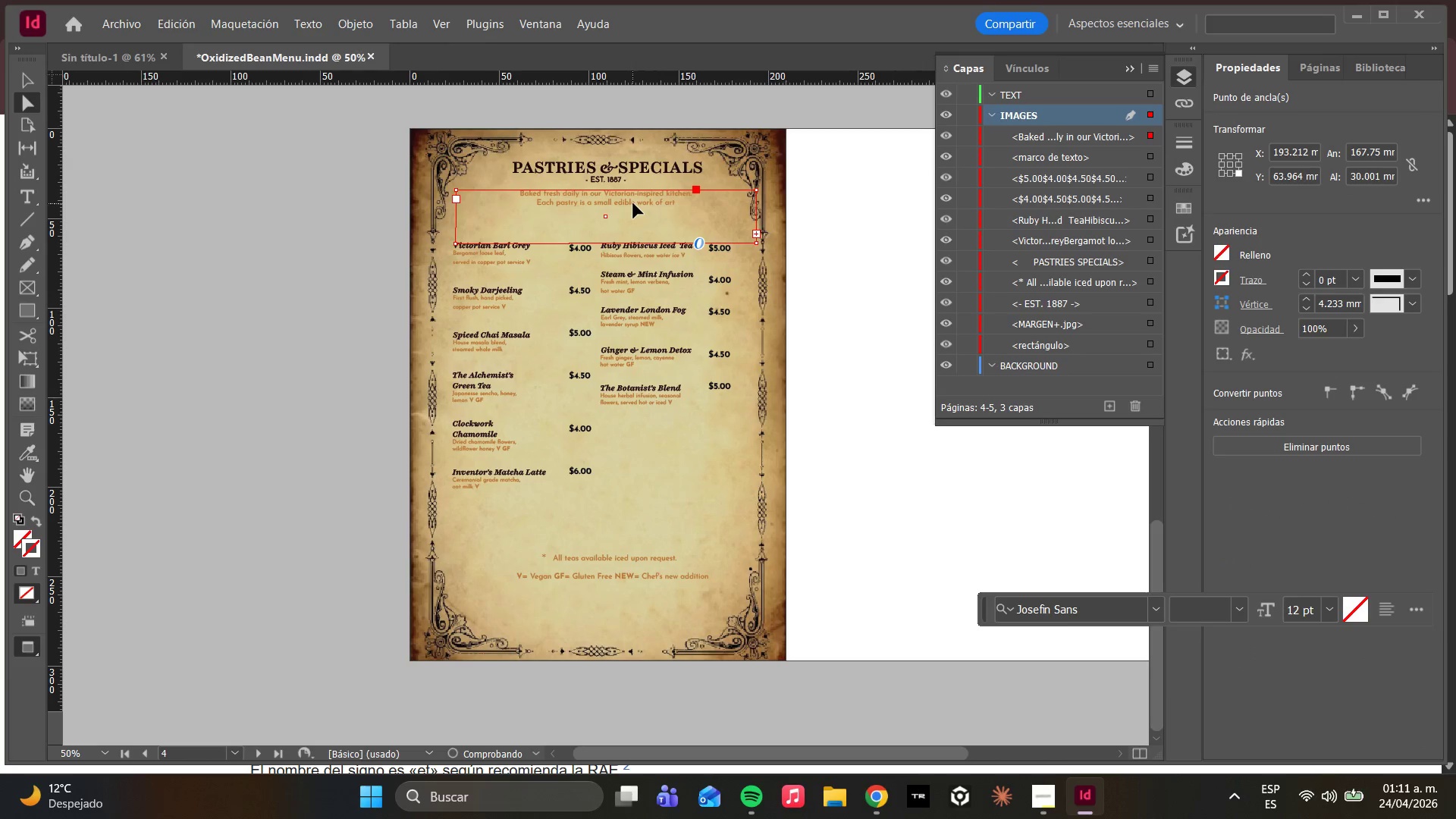 
left_click_drag(start_coordinate=[632, 203], to_coordinate=[629, 202])
 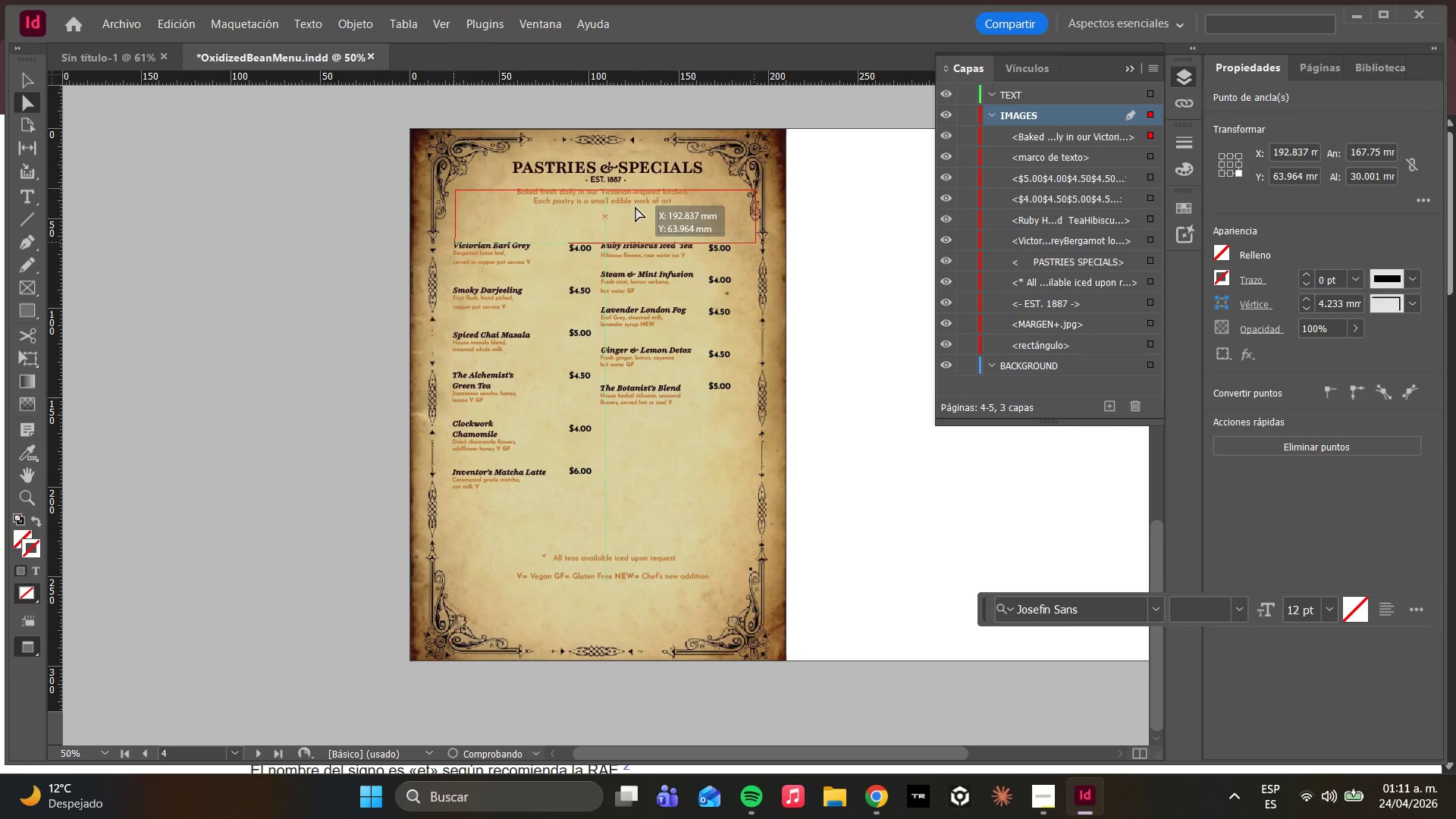 
left_click_drag(start_coordinate=[634, 207], to_coordinate=[630, 207])
 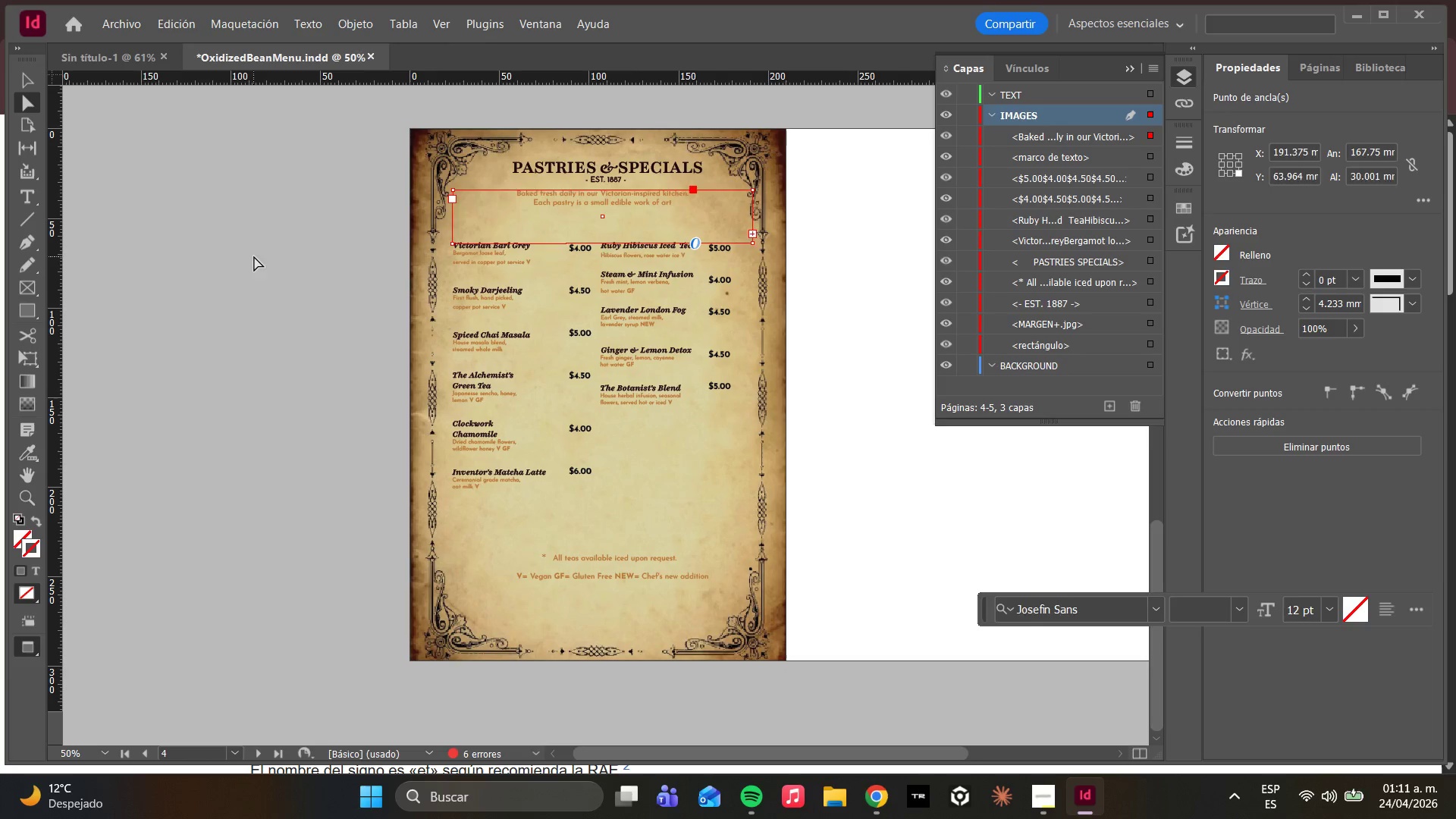 
left_click([488, 297])
 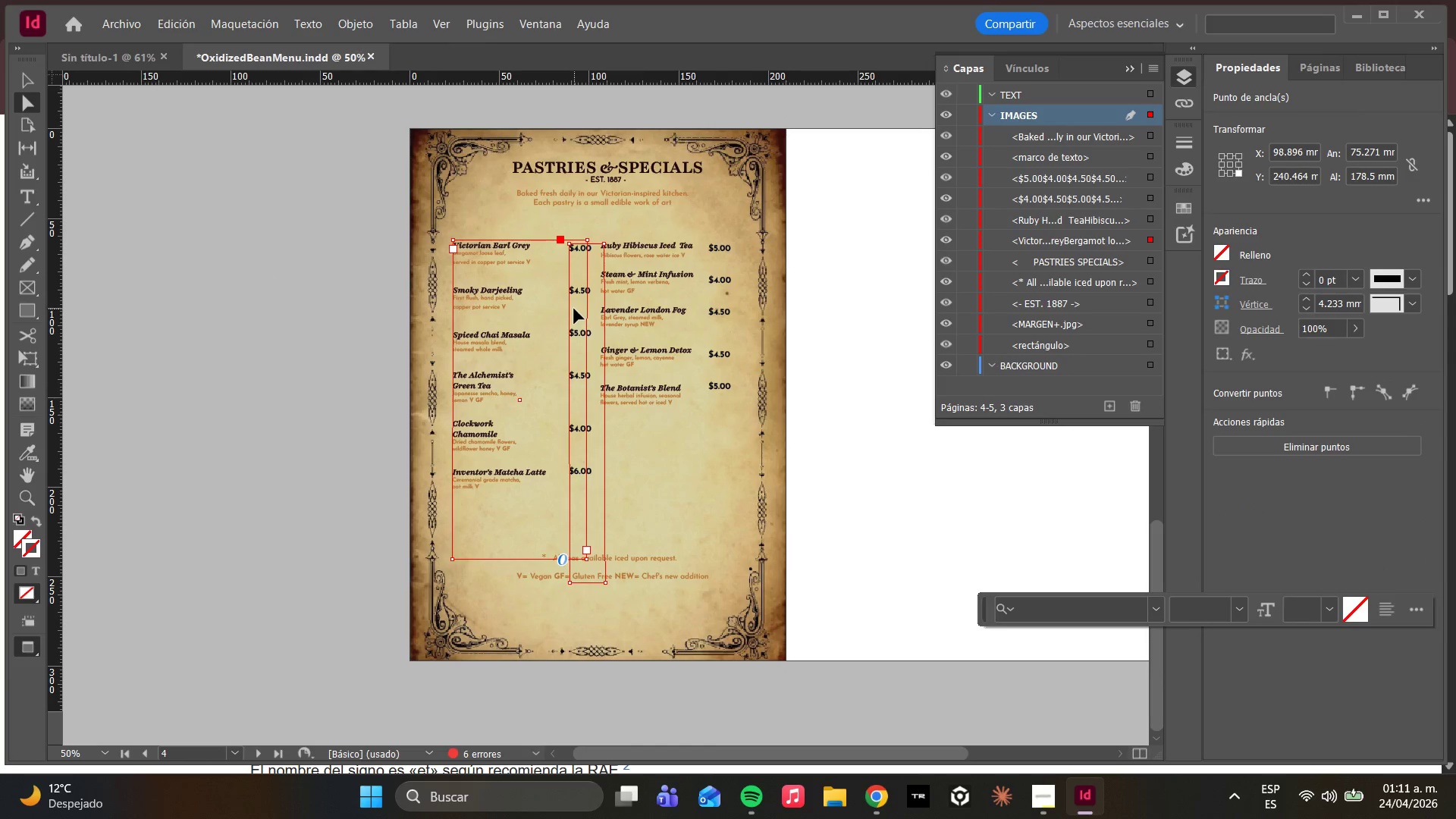 
hold_key(key=ShiftLeft, duration=2.3)
left_click([594, 327])
 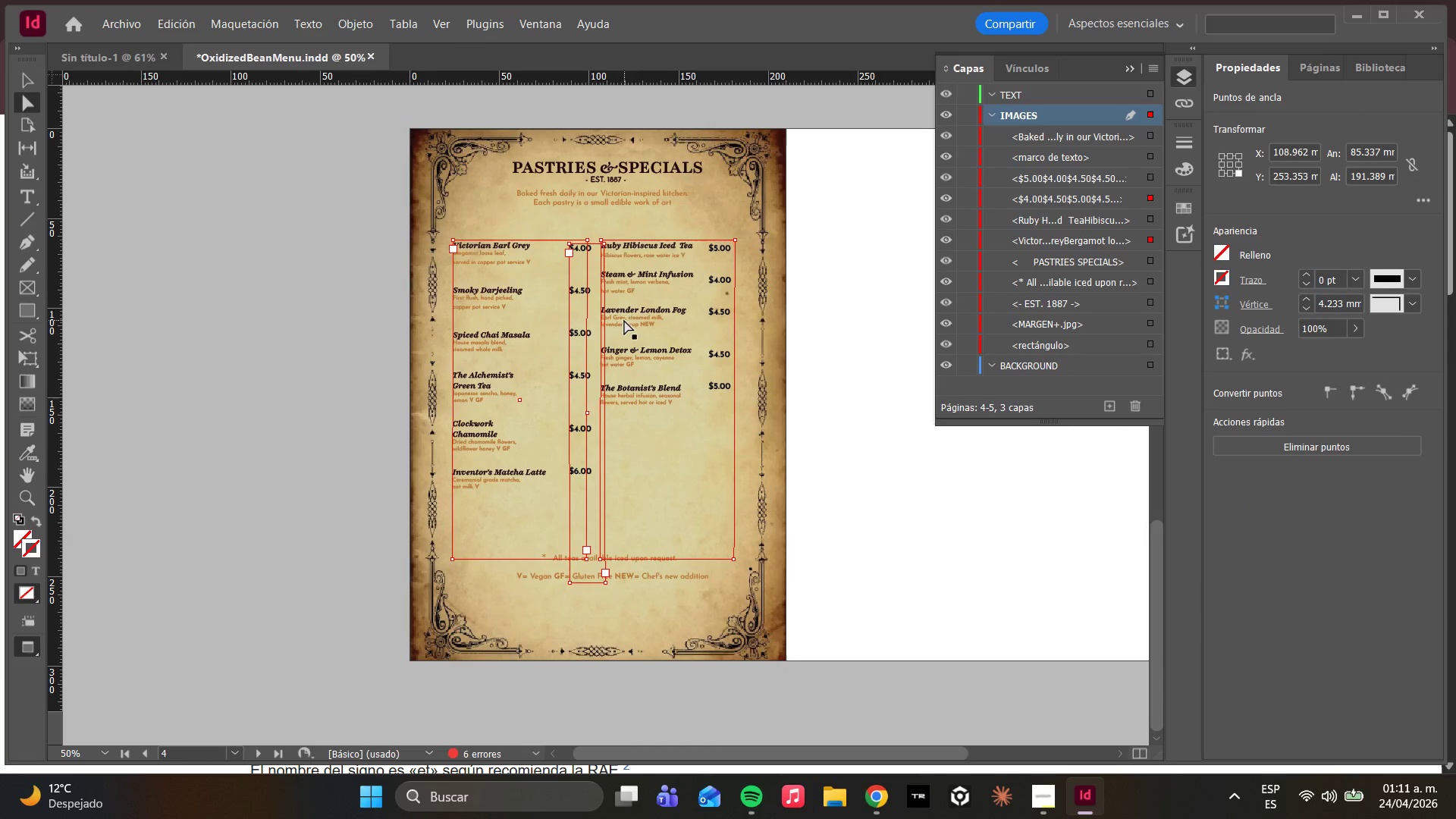 
left_click([630, 319])
 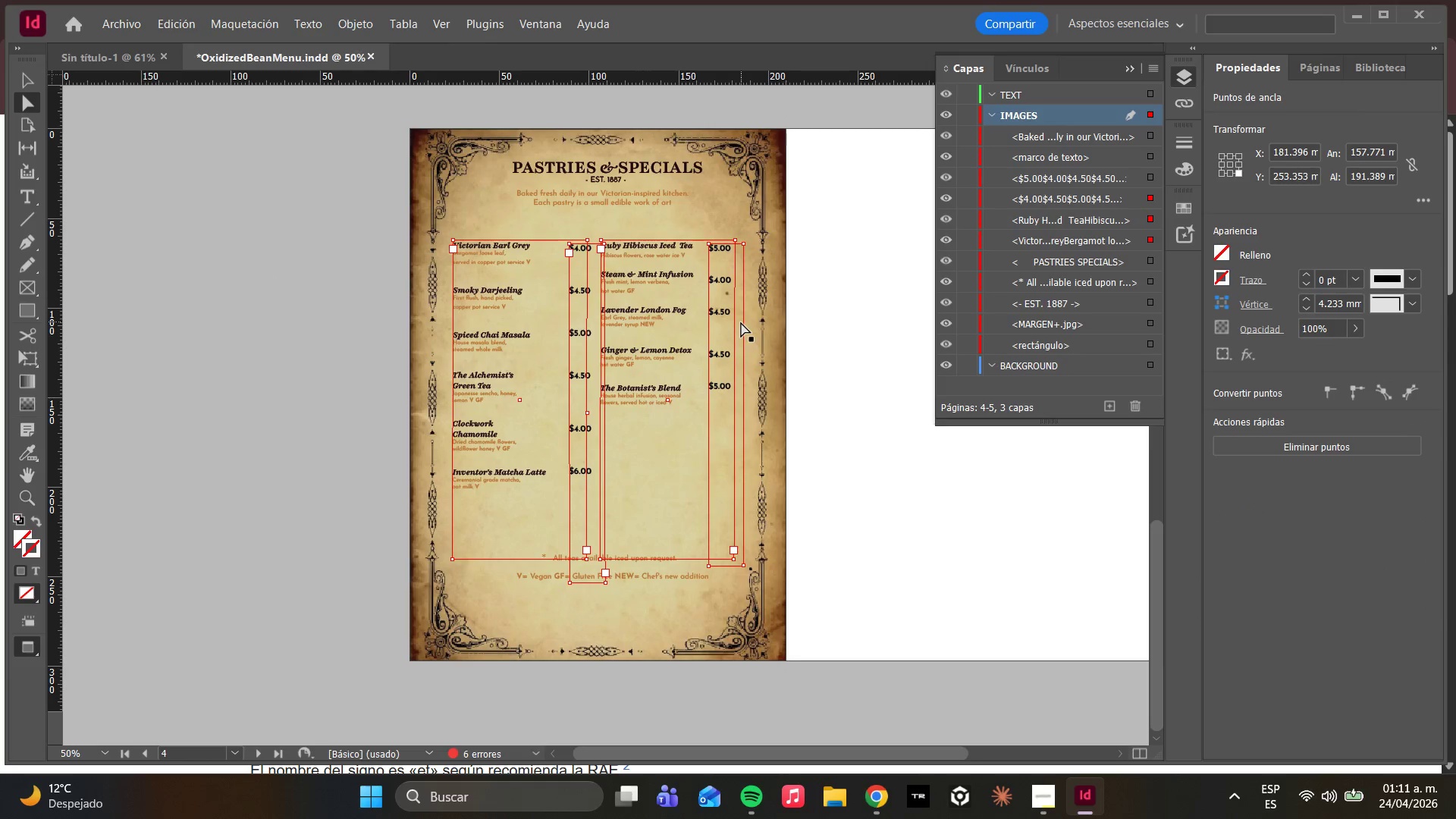 
left_click([741, 322])
 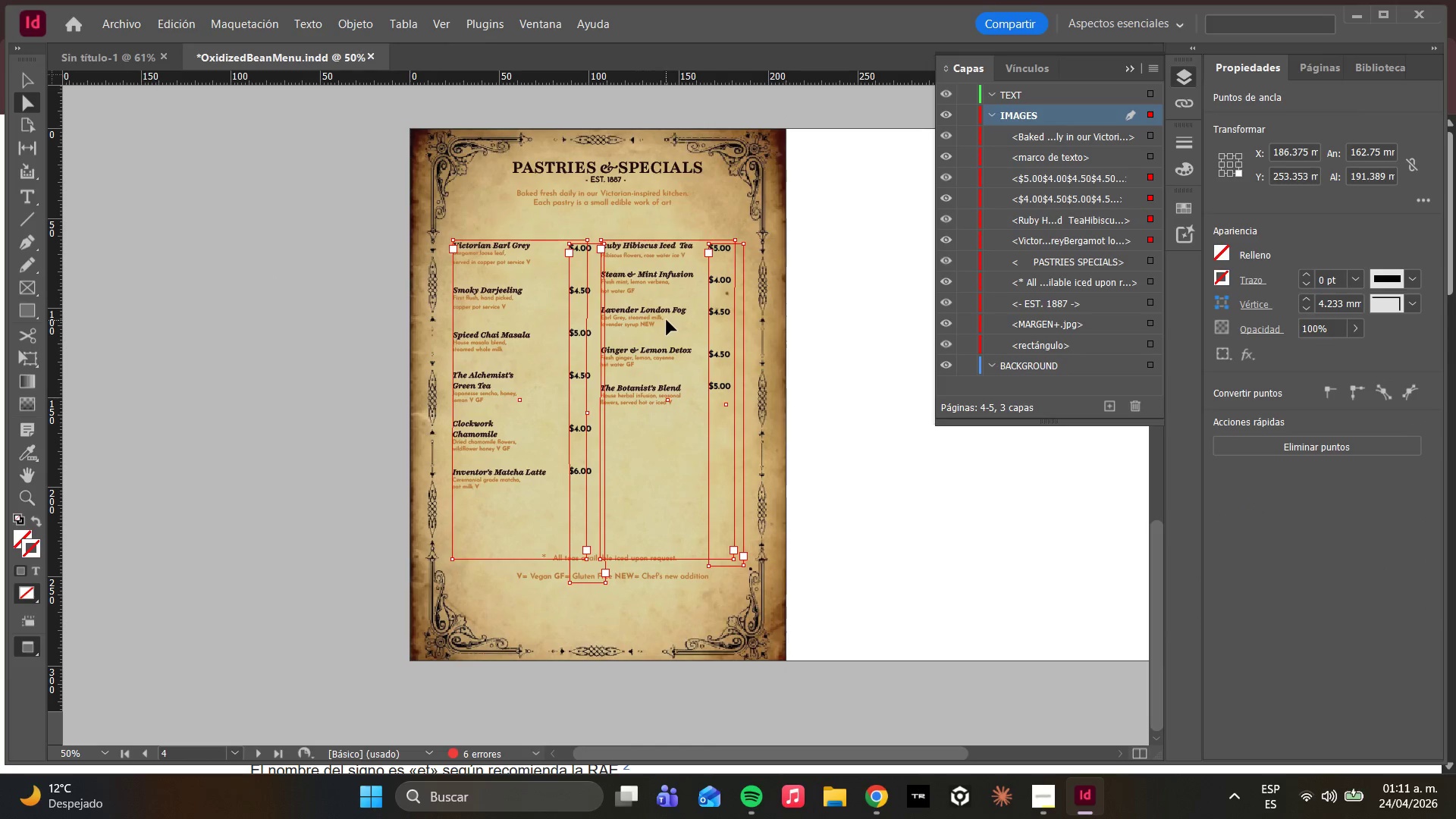 
left_click_drag(start_coordinate=[667, 320], to_coordinate=[667, 297])
 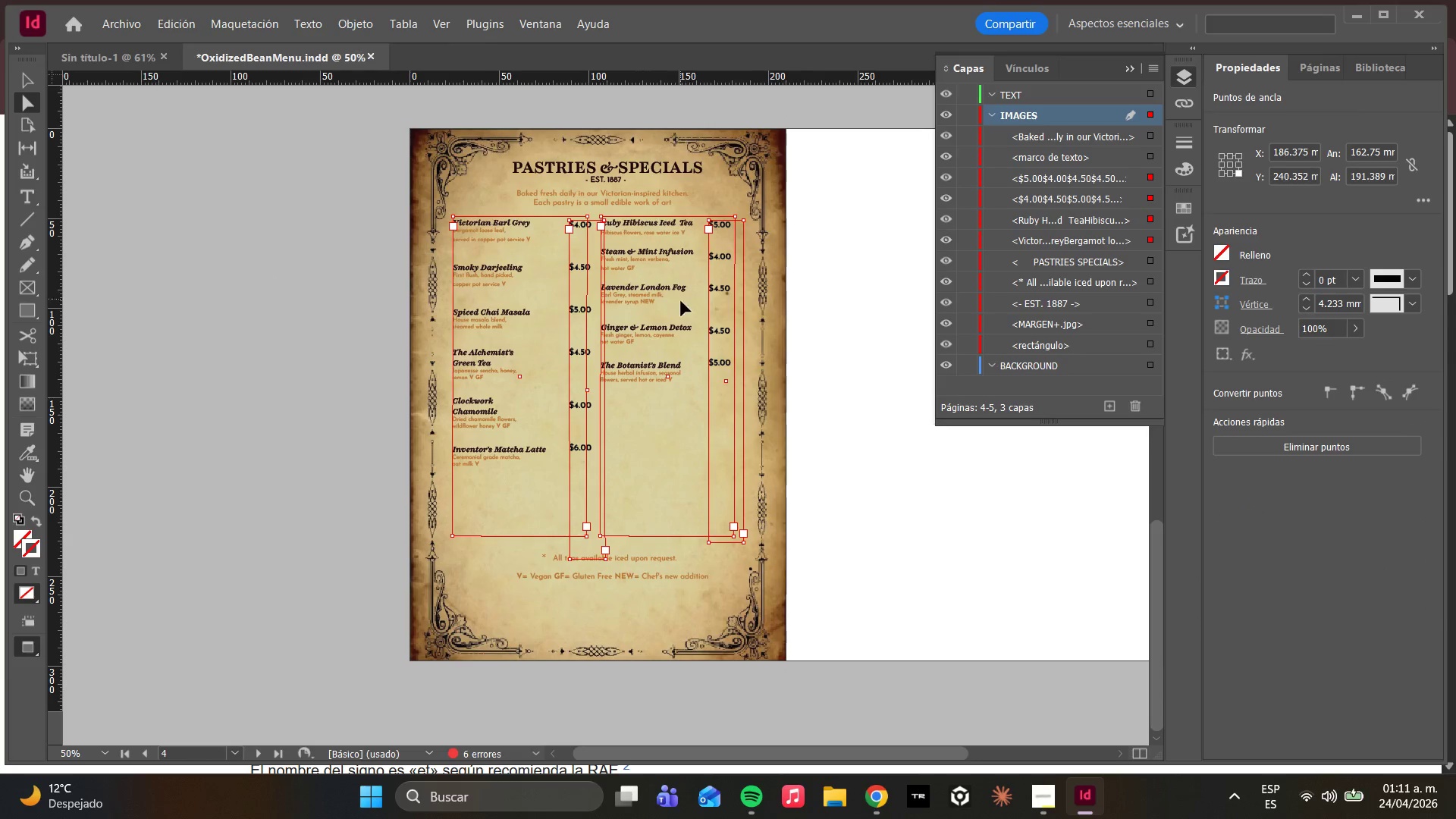 
left_click([811, 327])
 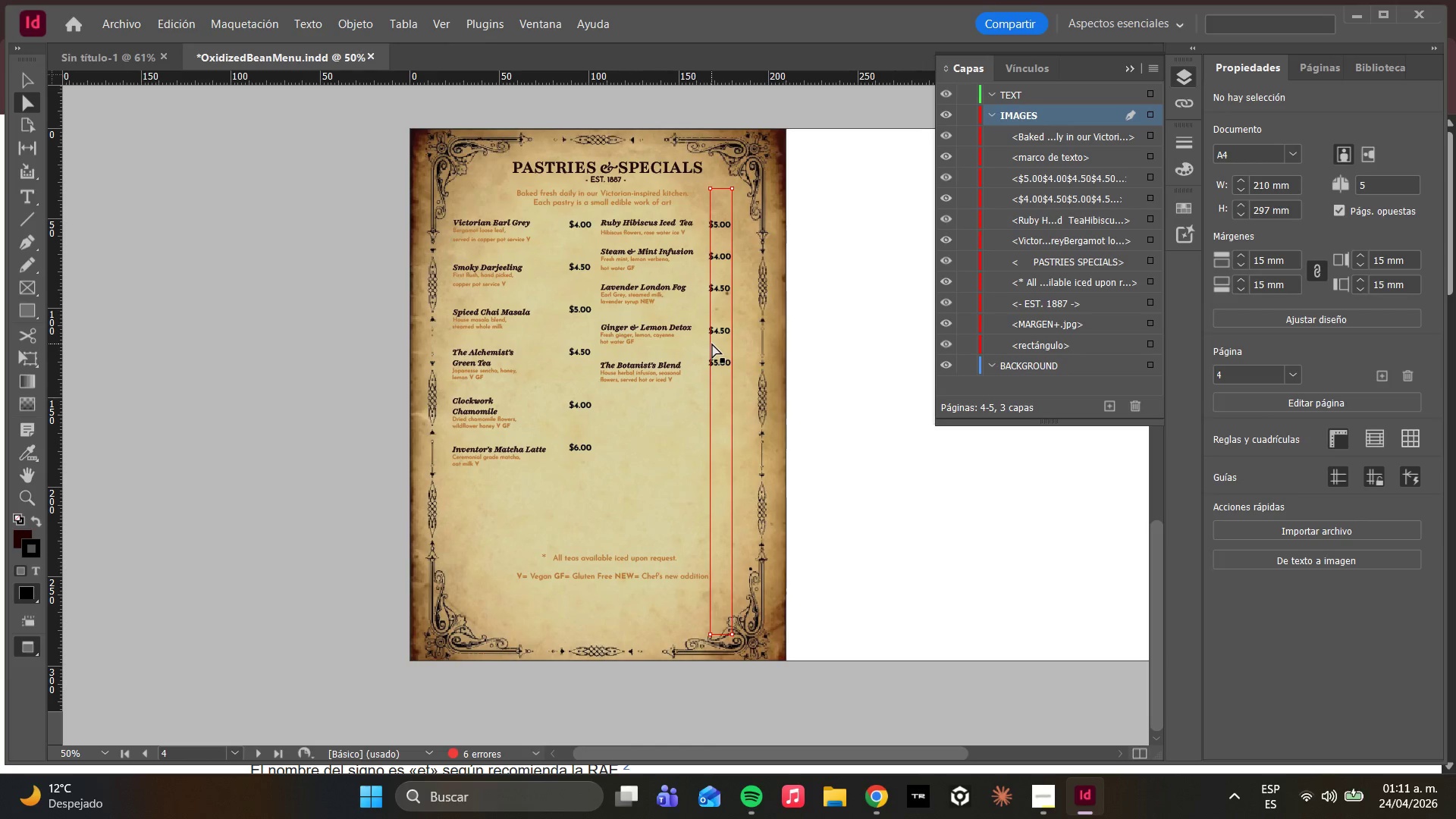 
wait(5.94)
 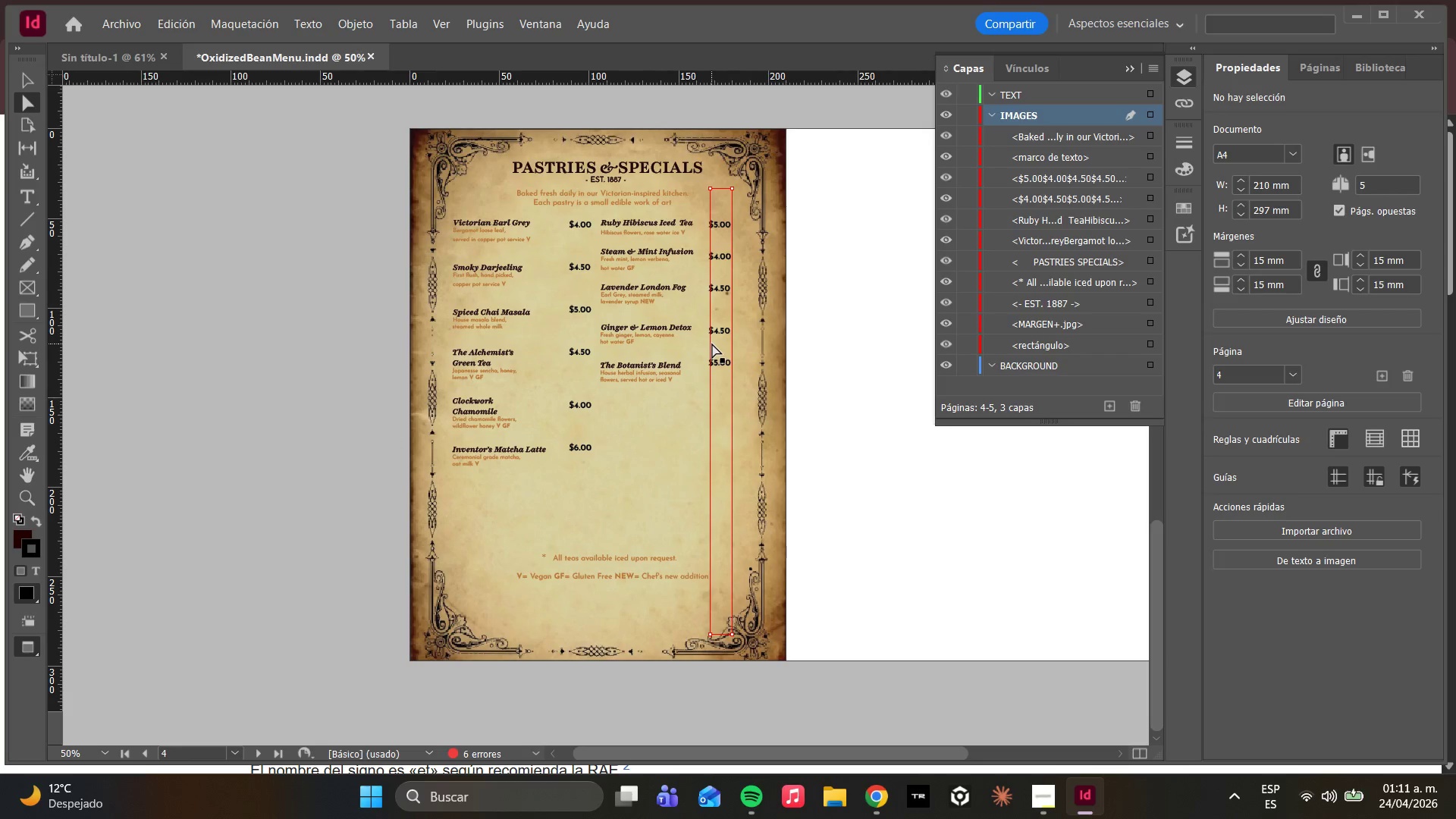 
hold_key(key=ShiftLeft, duration=3.22)
left_click([532, 325])
 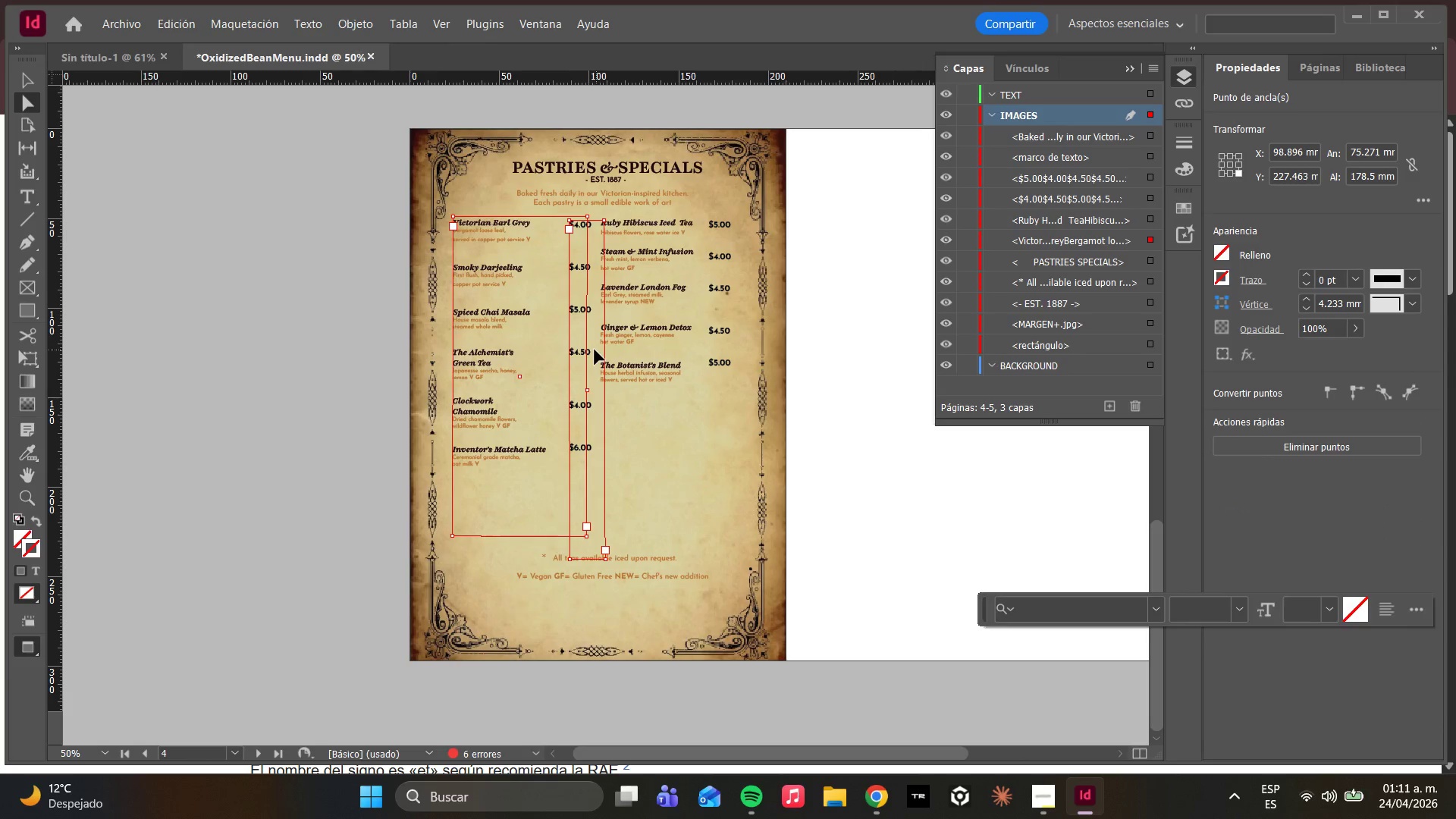 
double_click([639, 330])
 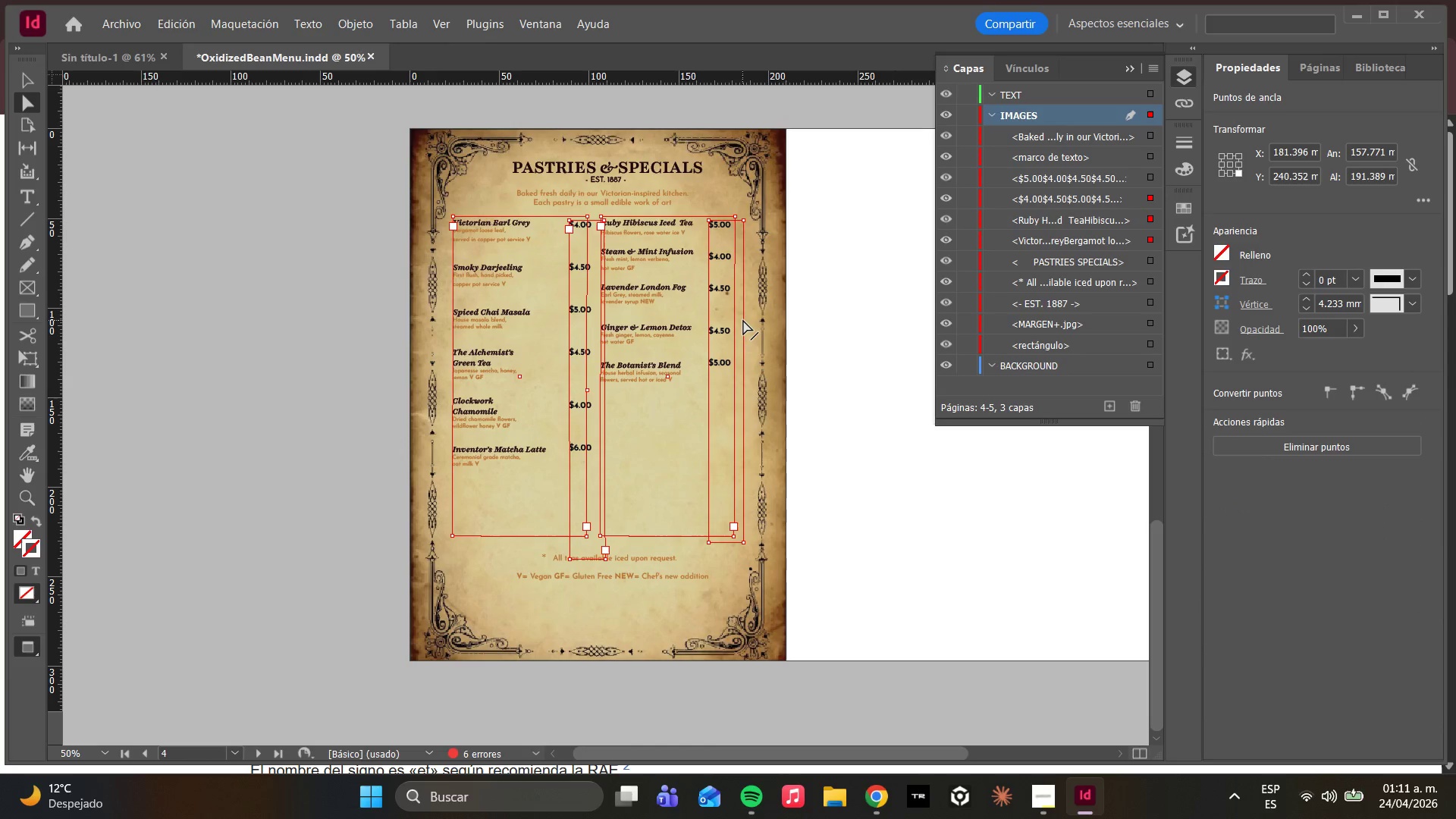 
left_click([743, 320])
 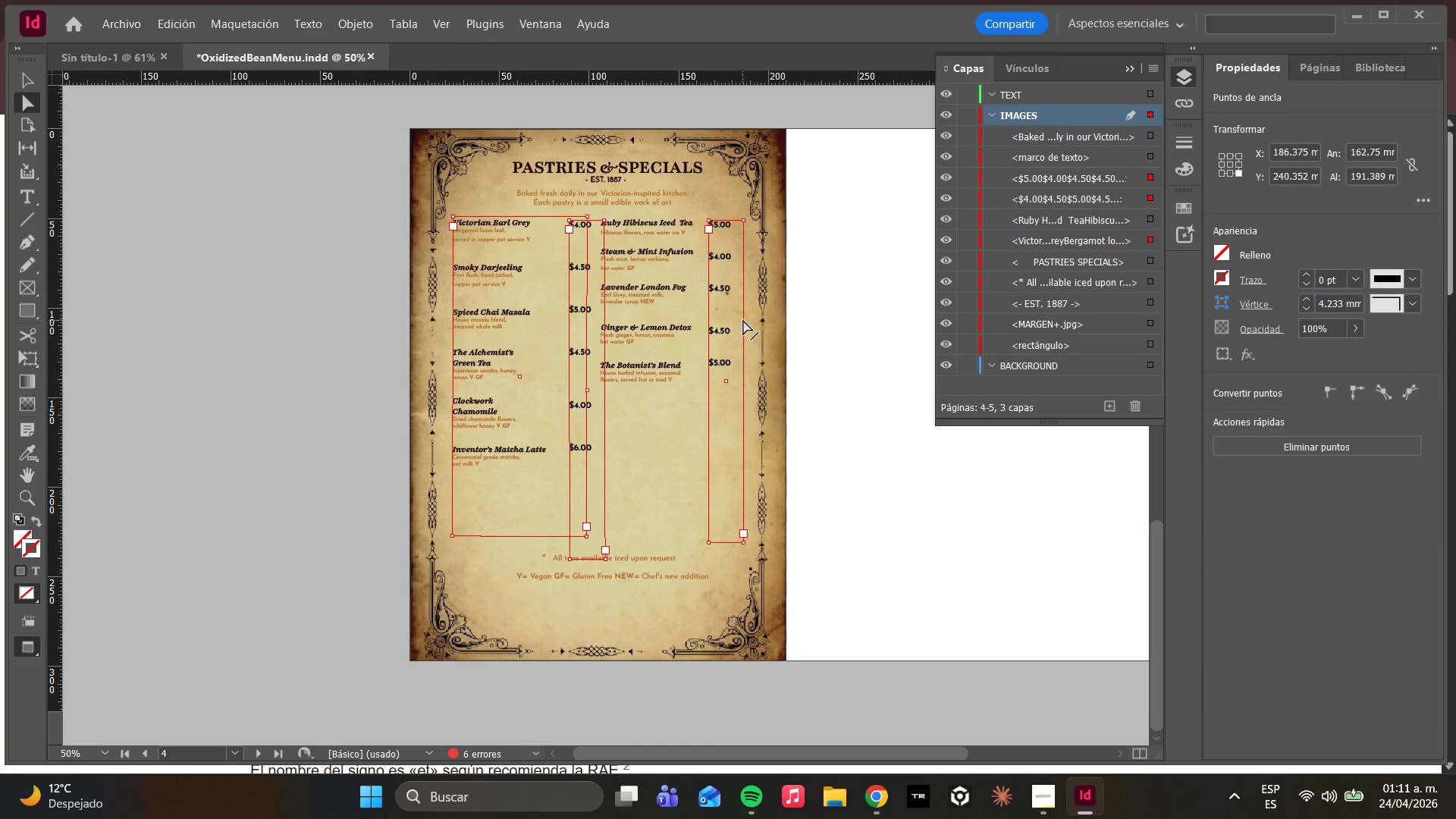 
key(W)
 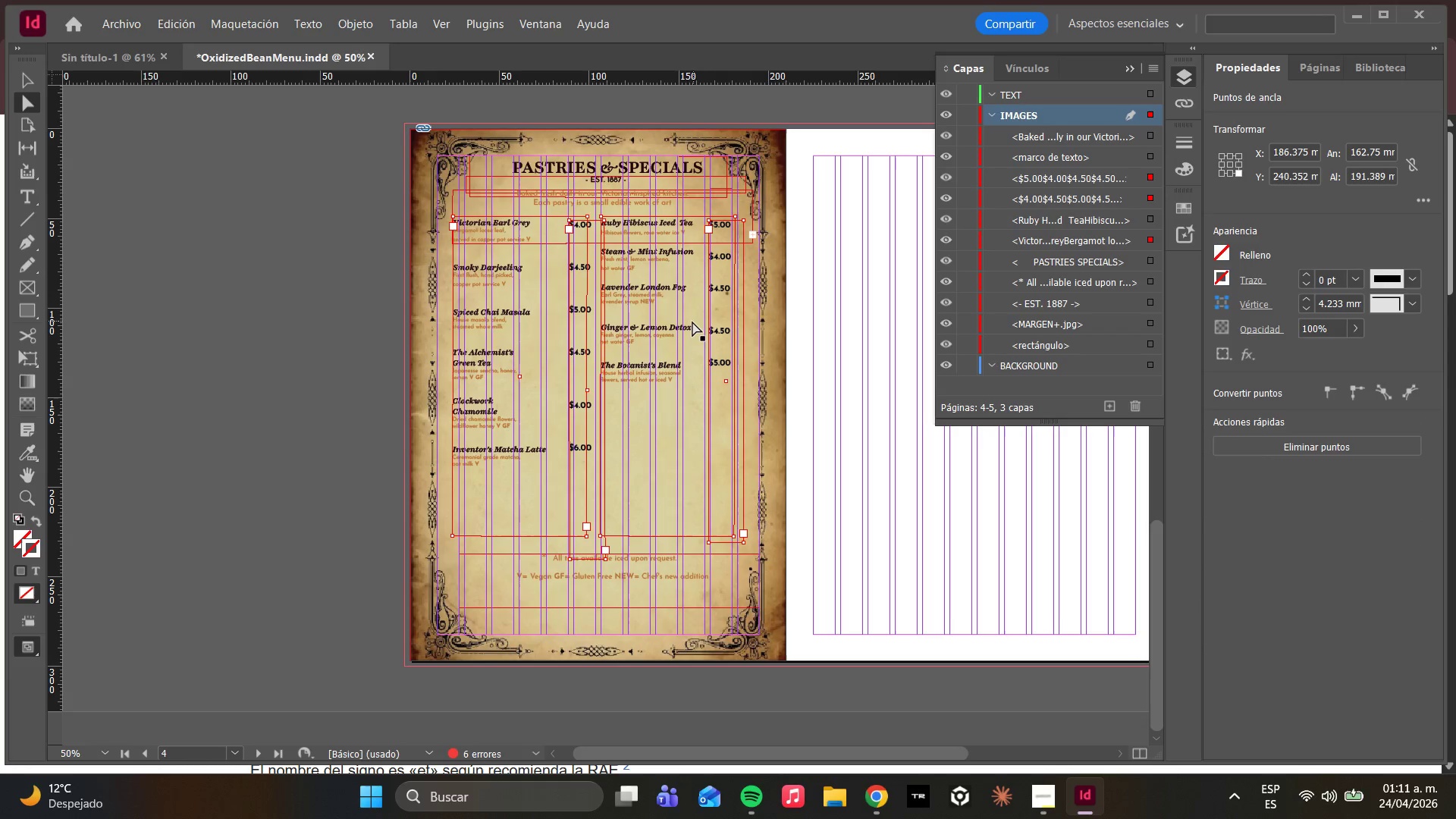 
hold_key(key=ShiftLeft, duration=0.83)
left_click([690, 322])
 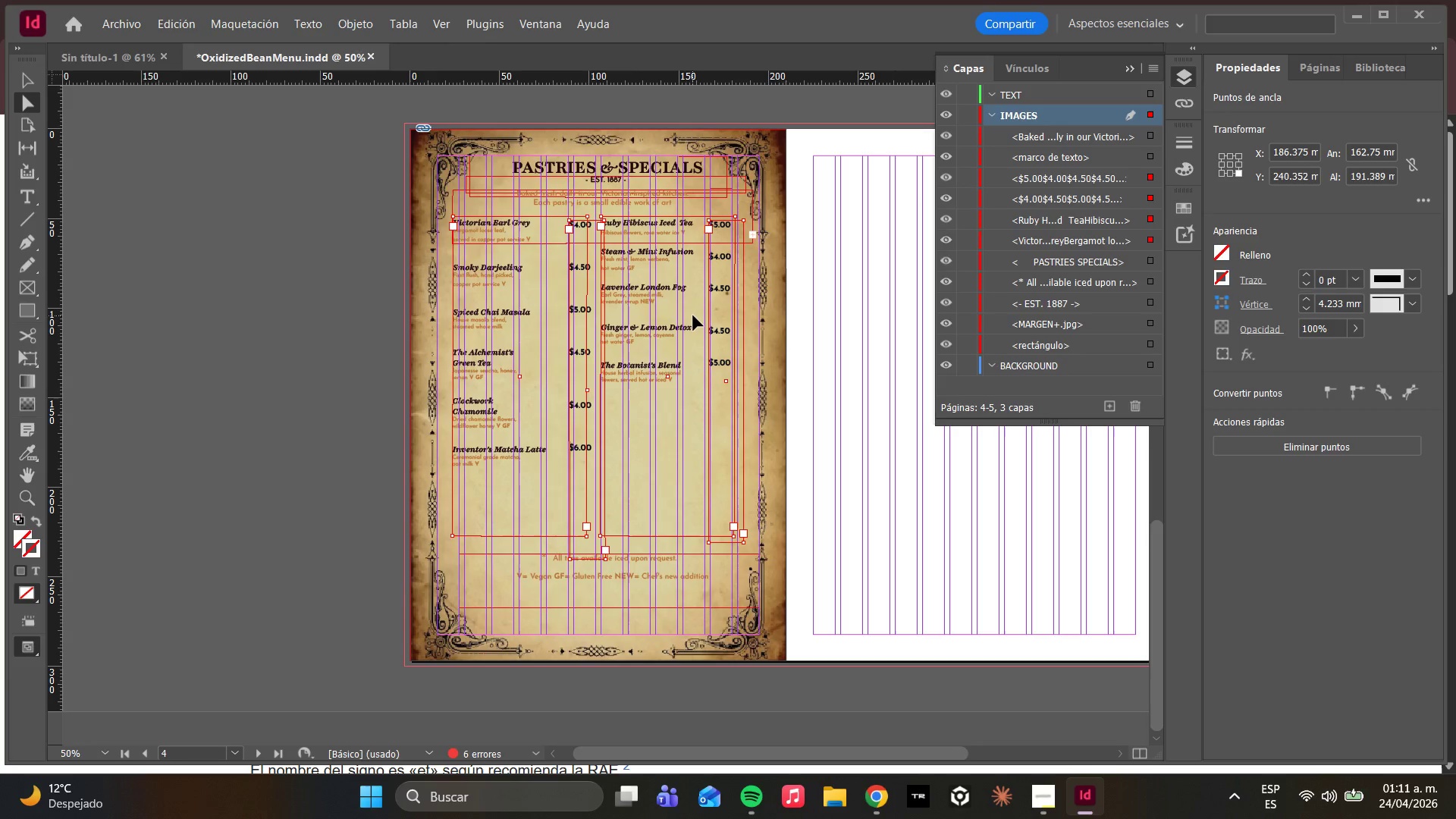 
left_click_drag(start_coordinate=[693, 315], to_coordinate=[694, 322])
 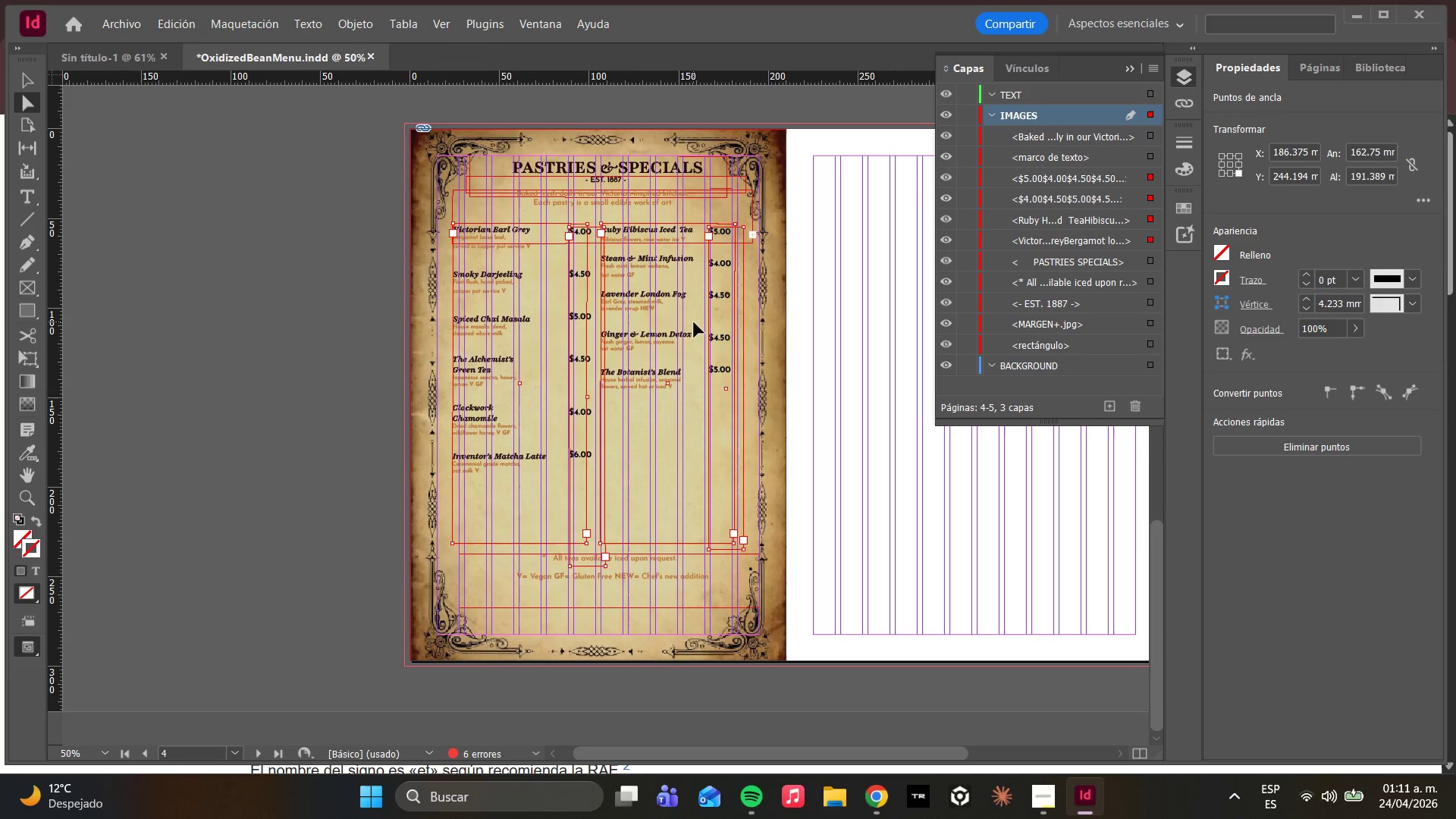 
left_click_drag(start_coordinate=[694, 322], to_coordinate=[694, 317])
 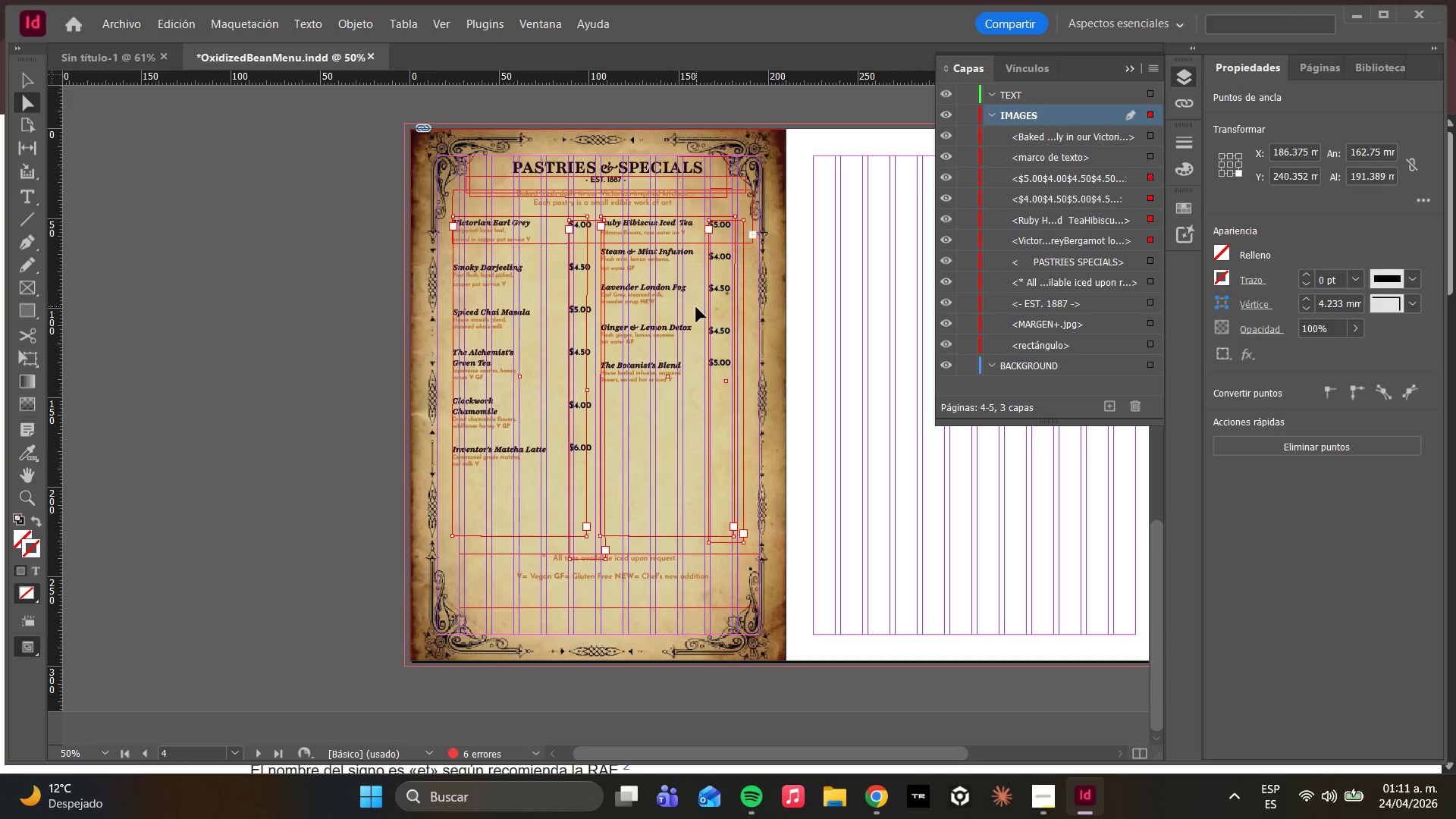 
key(W)
 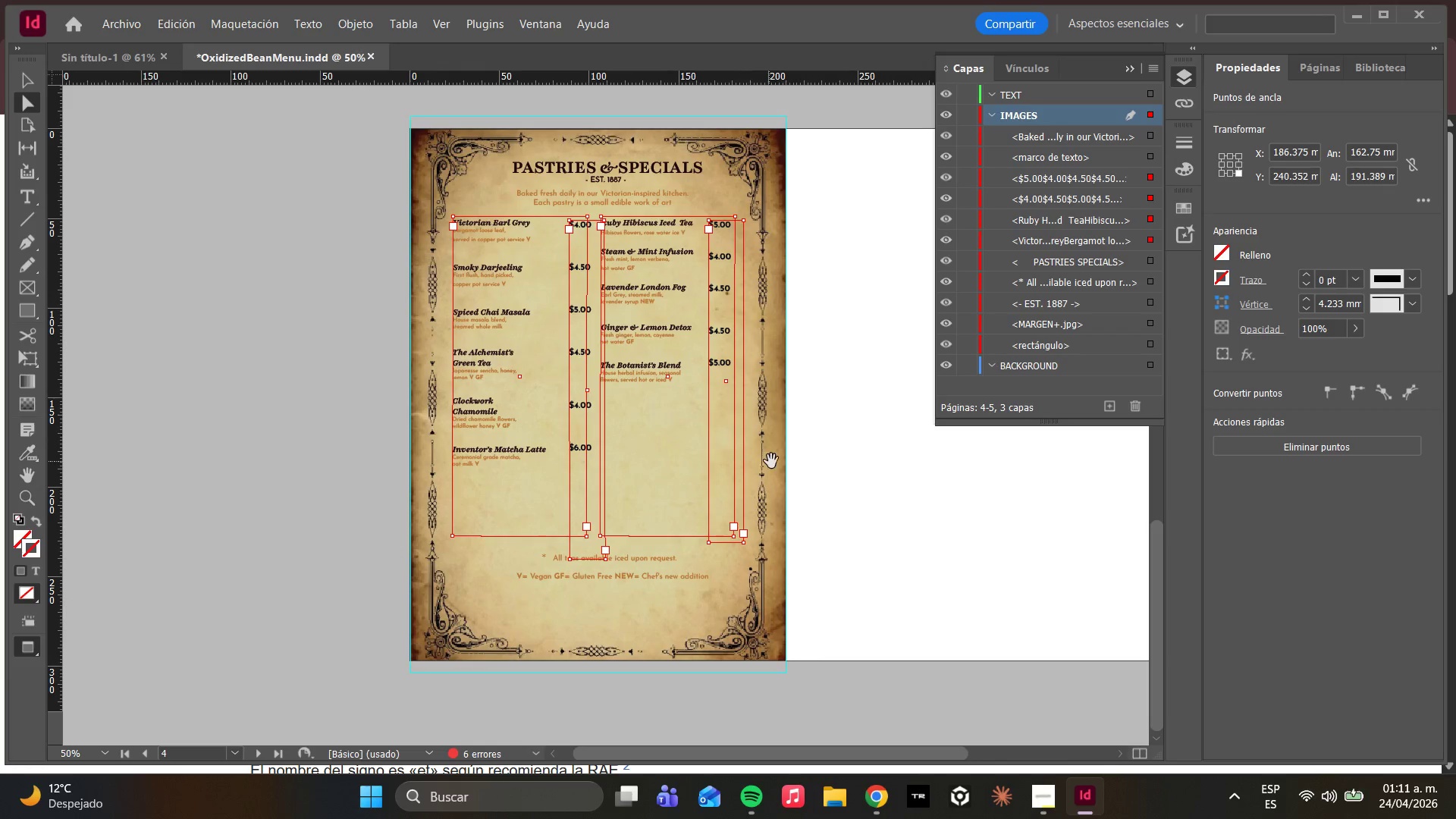 
left_click([827, 450])
 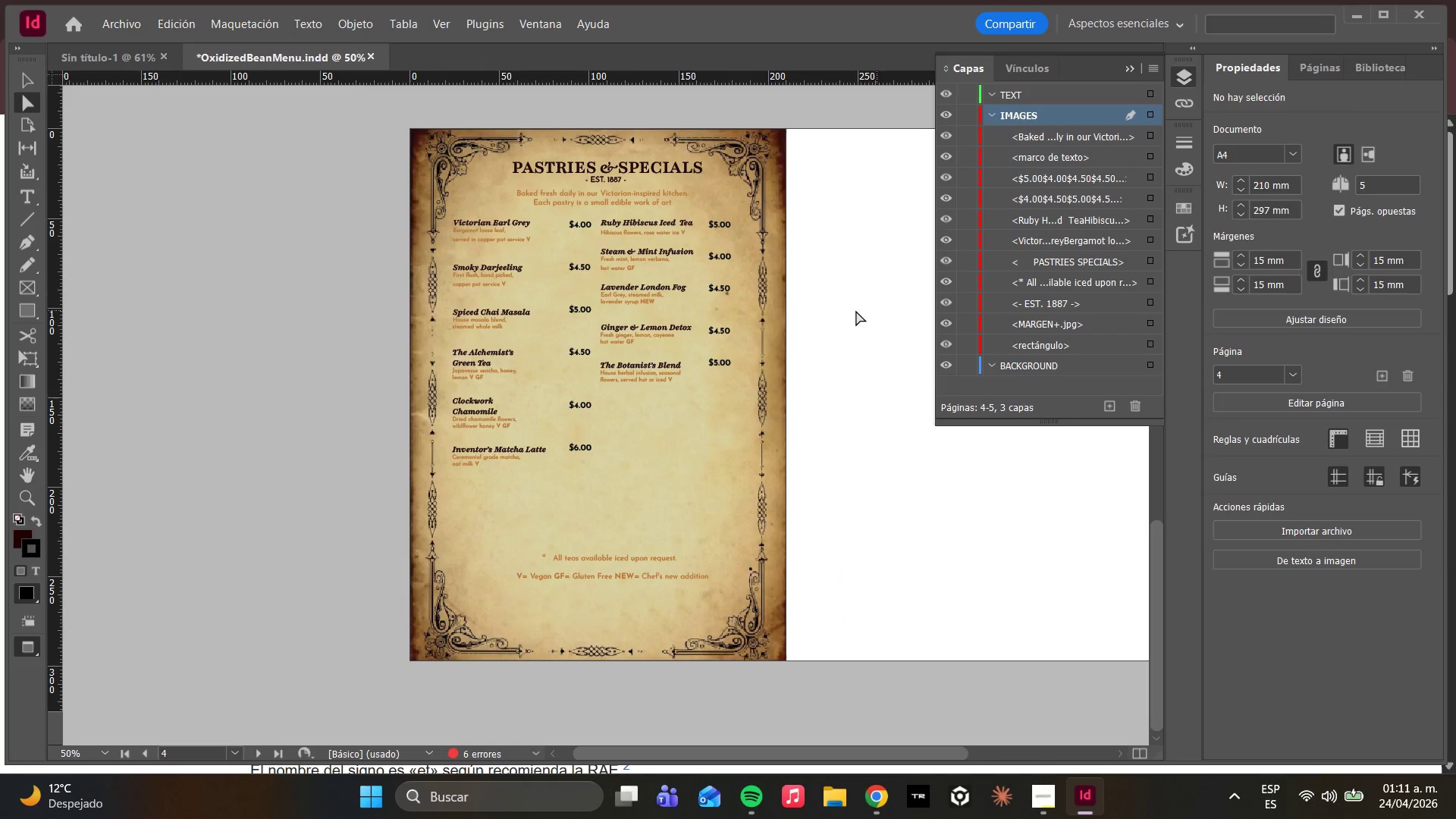 
hold_key(key=AltLeft, duration=0.67)
scroll: coordinate [610, 282], scroll_direction: up, amount: 1.0
 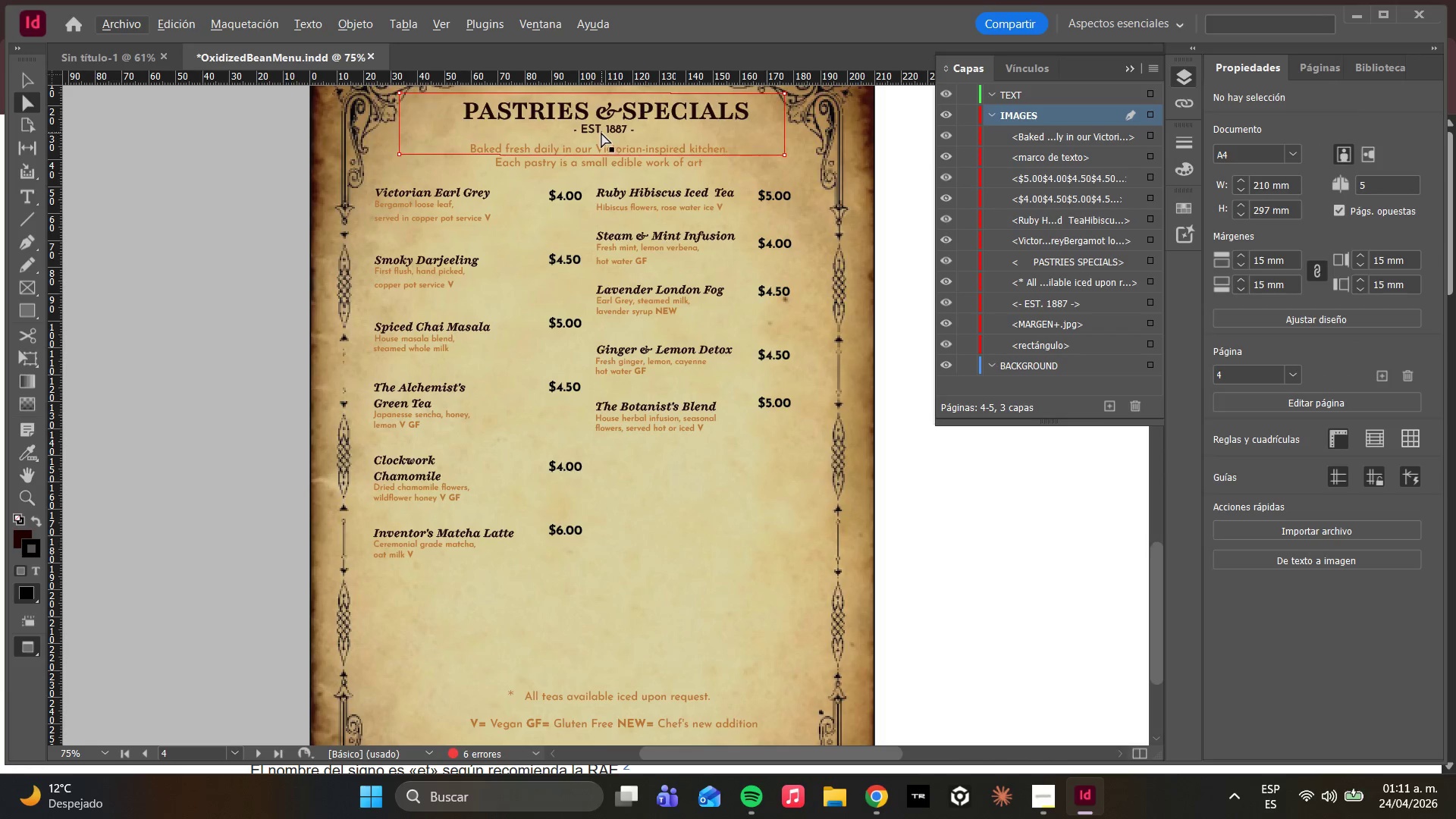 
scroll: coordinate [635, 618], scroll_direction: down, amount: 2.0
 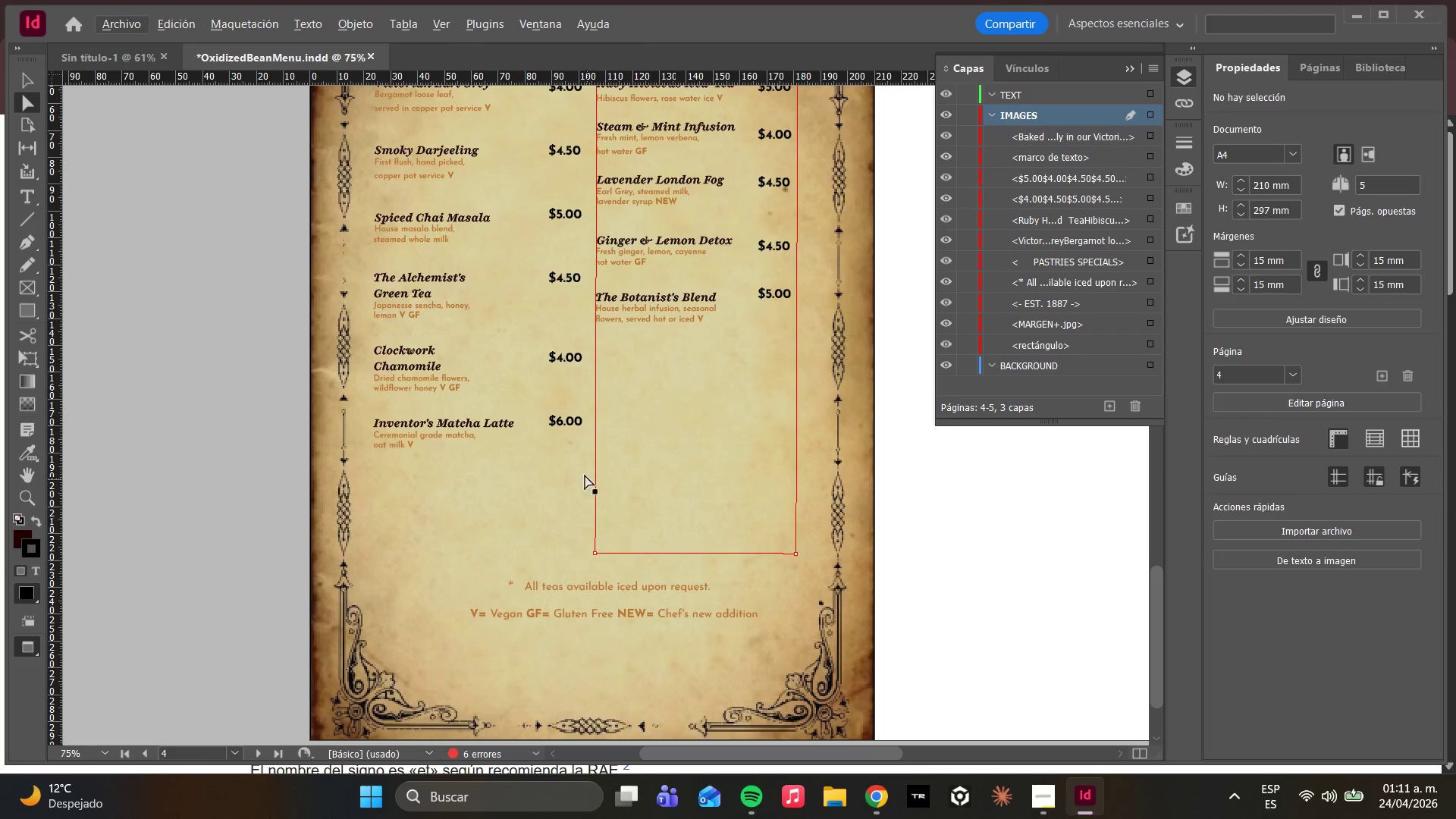 
scroll: coordinate [541, 262], scroll_direction: up, amount: 3.0
 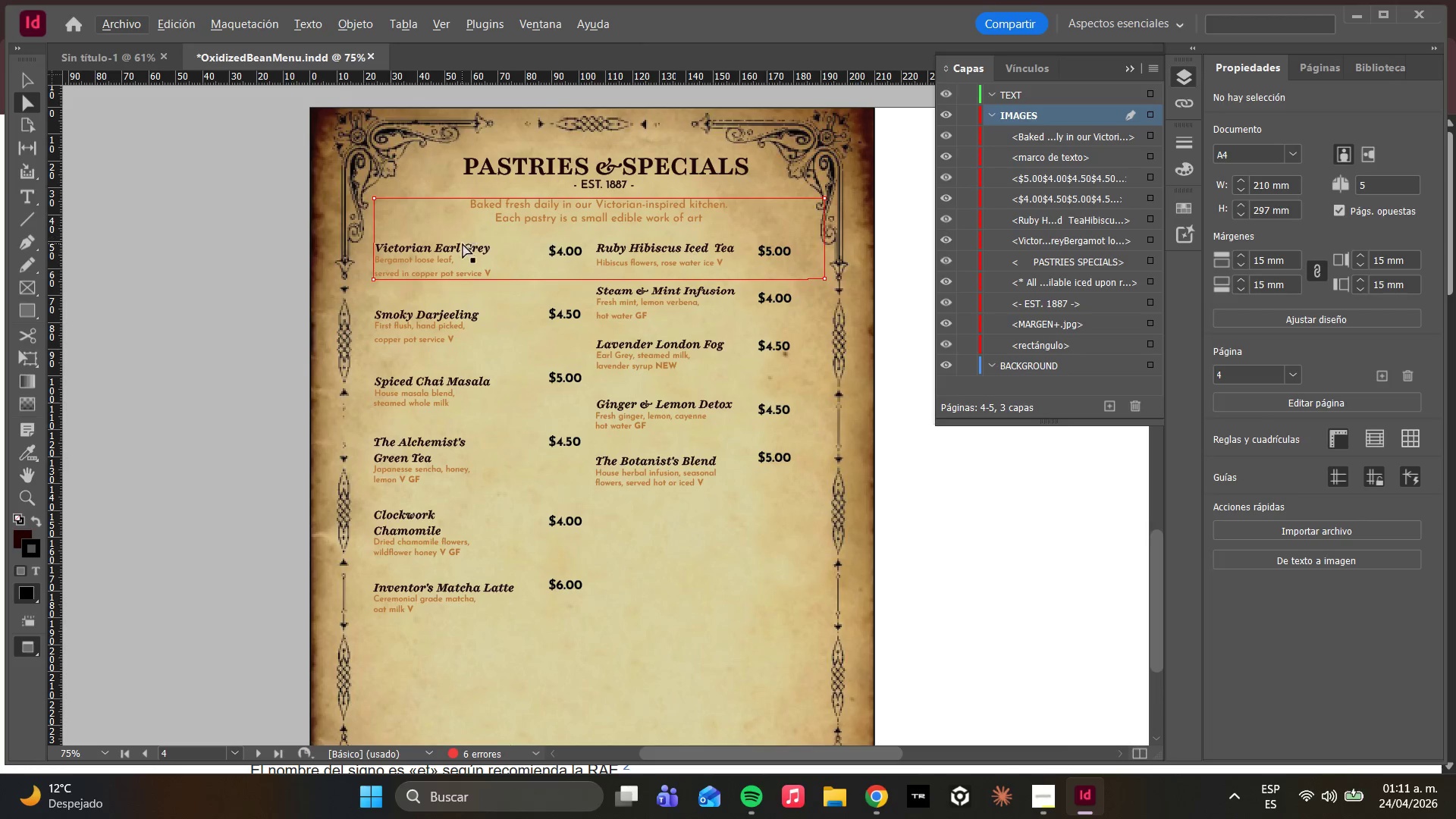 
left_click([456, 276])
 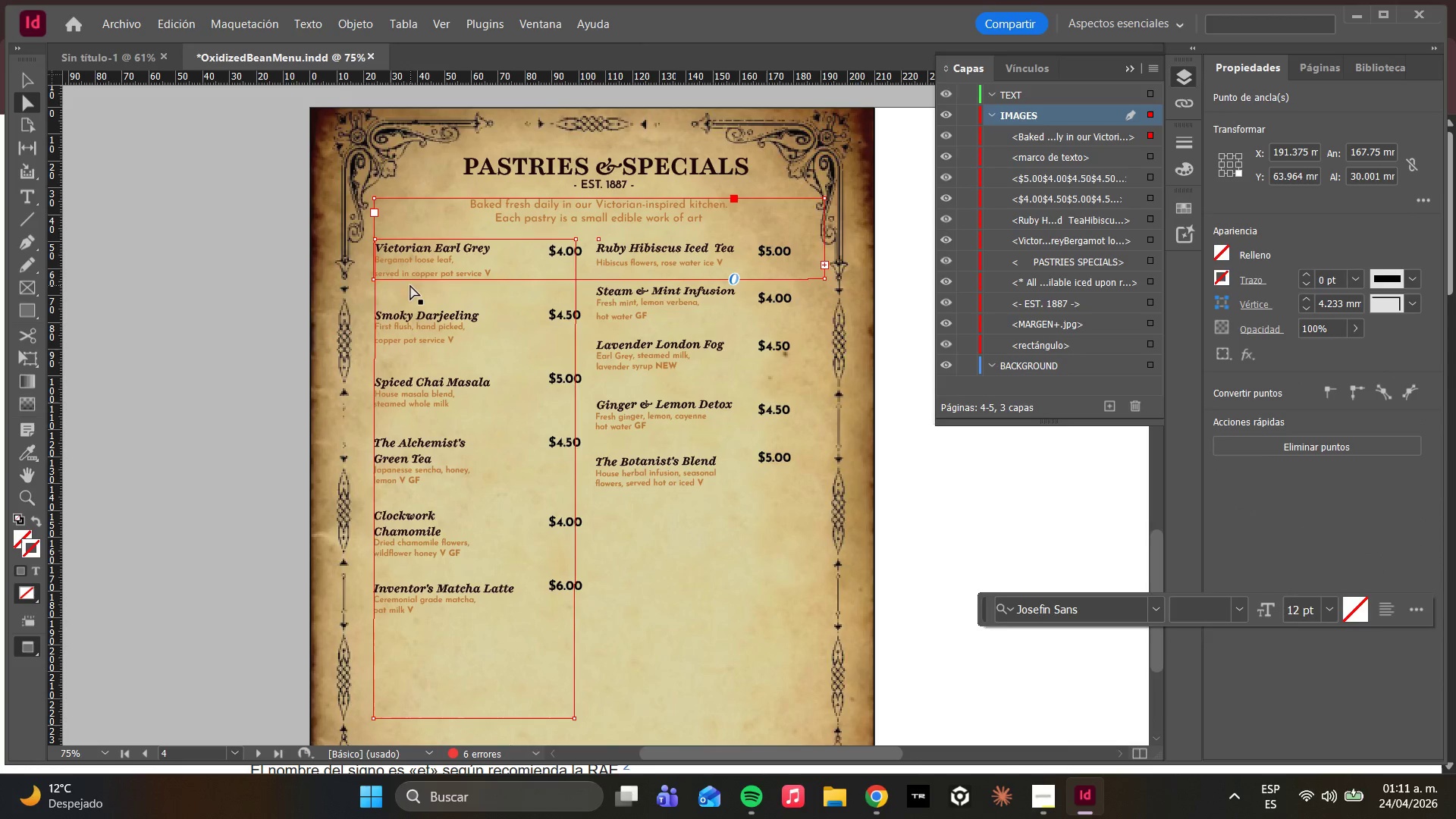 
left_click([410, 281])
 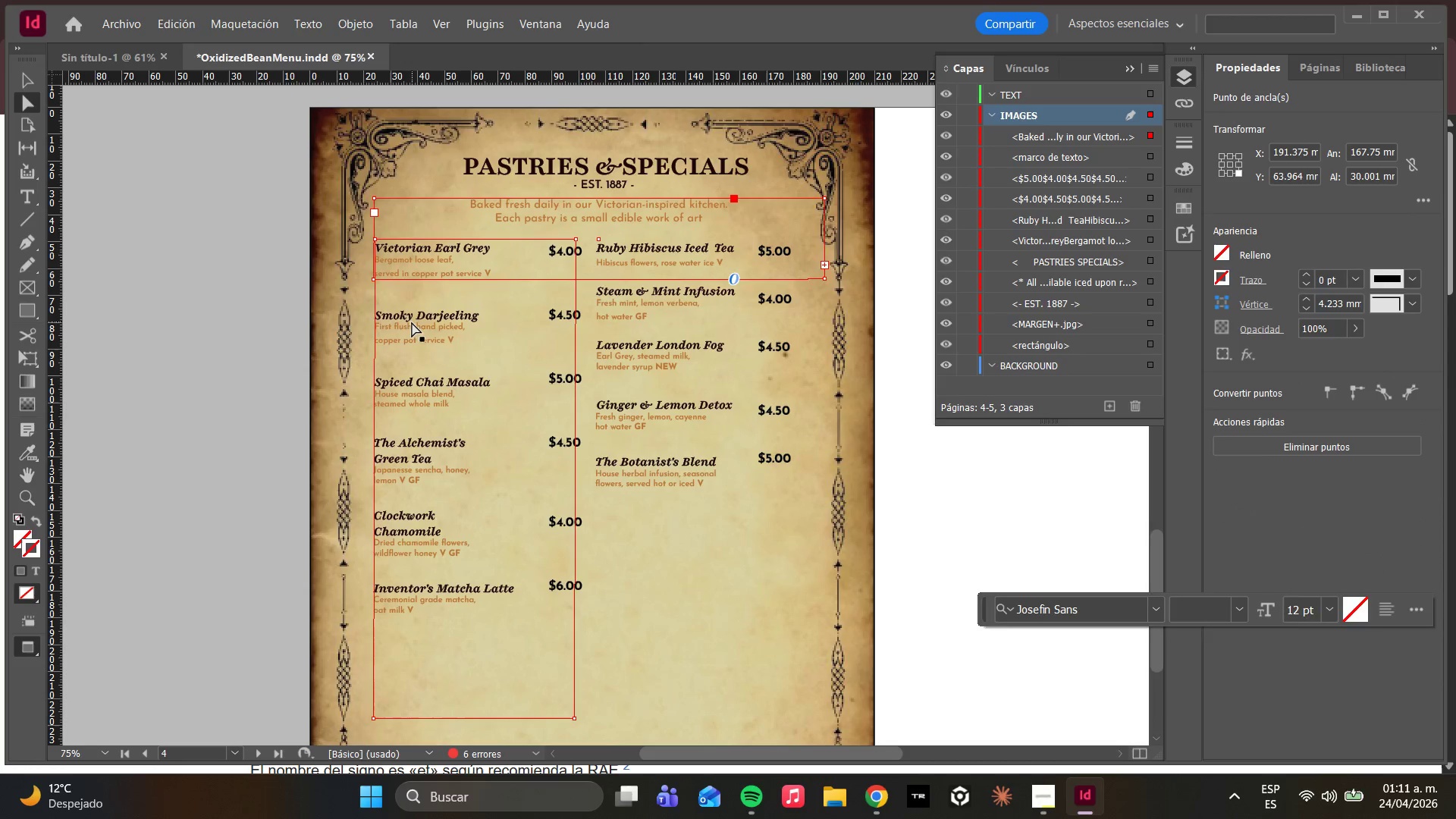 
double_click([412, 322])
 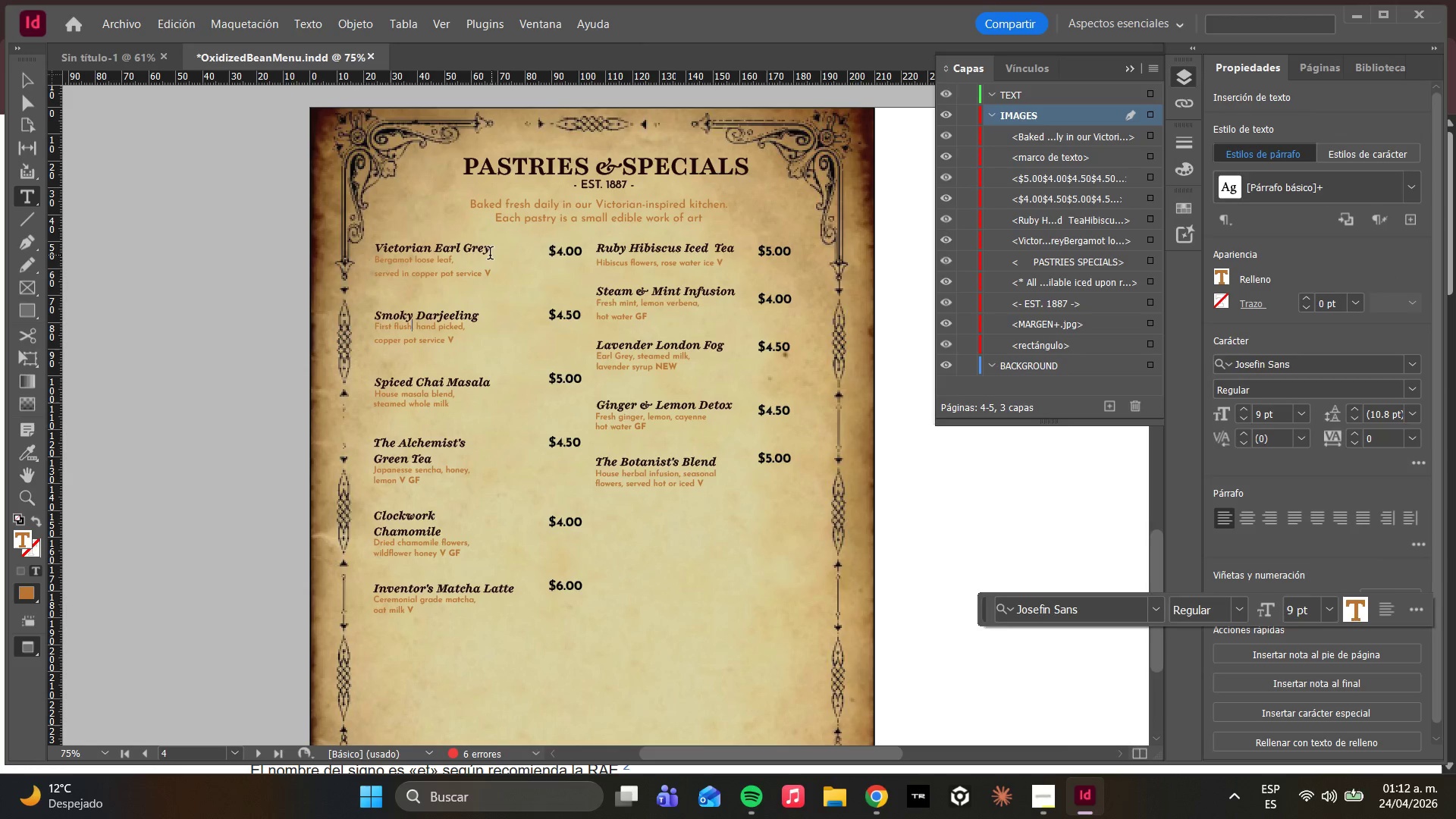 
left_click_drag(start_coordinate=[501, 254], to_coordinate=[412, 249])
 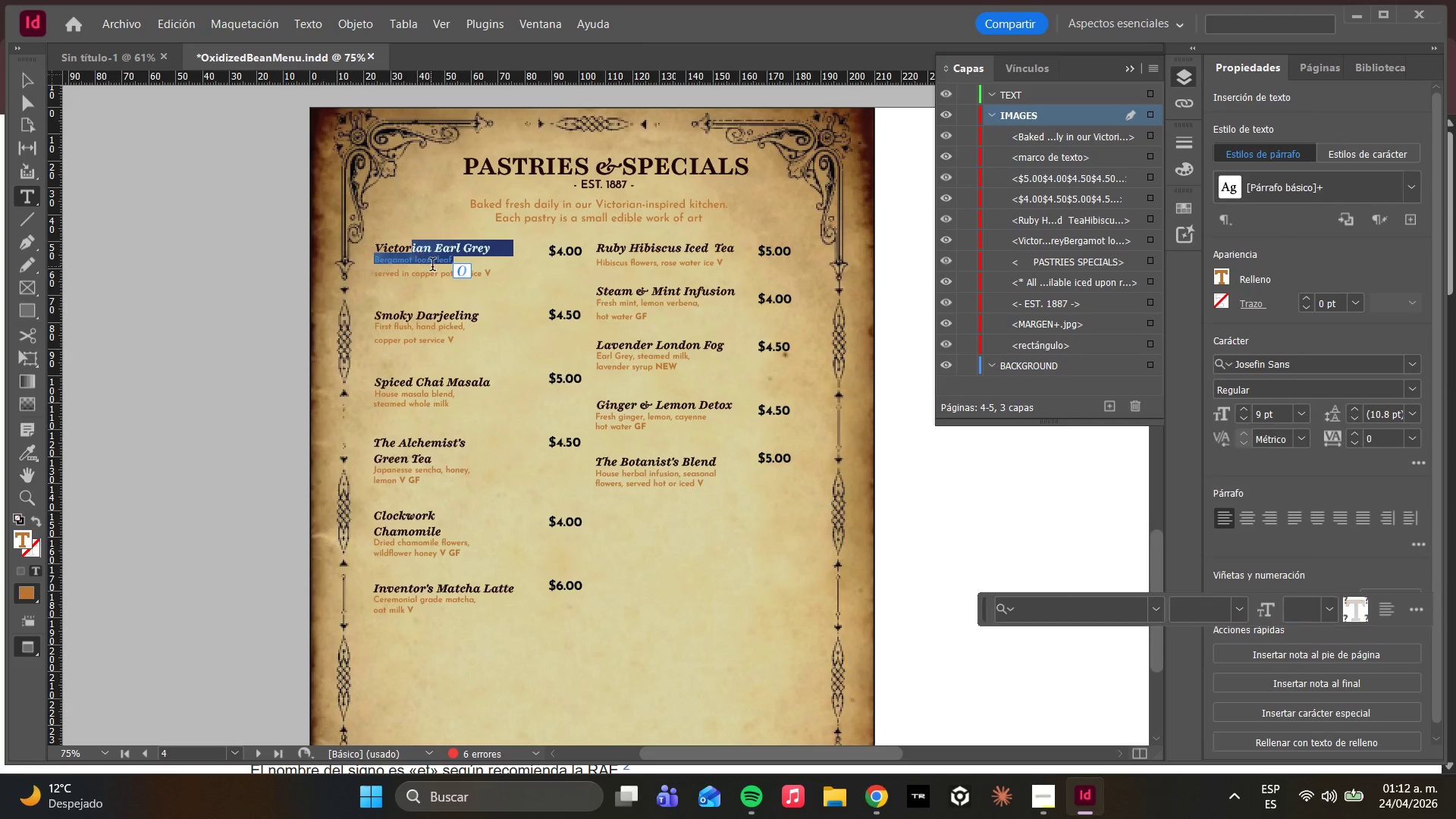 
left_click([432, 266])
 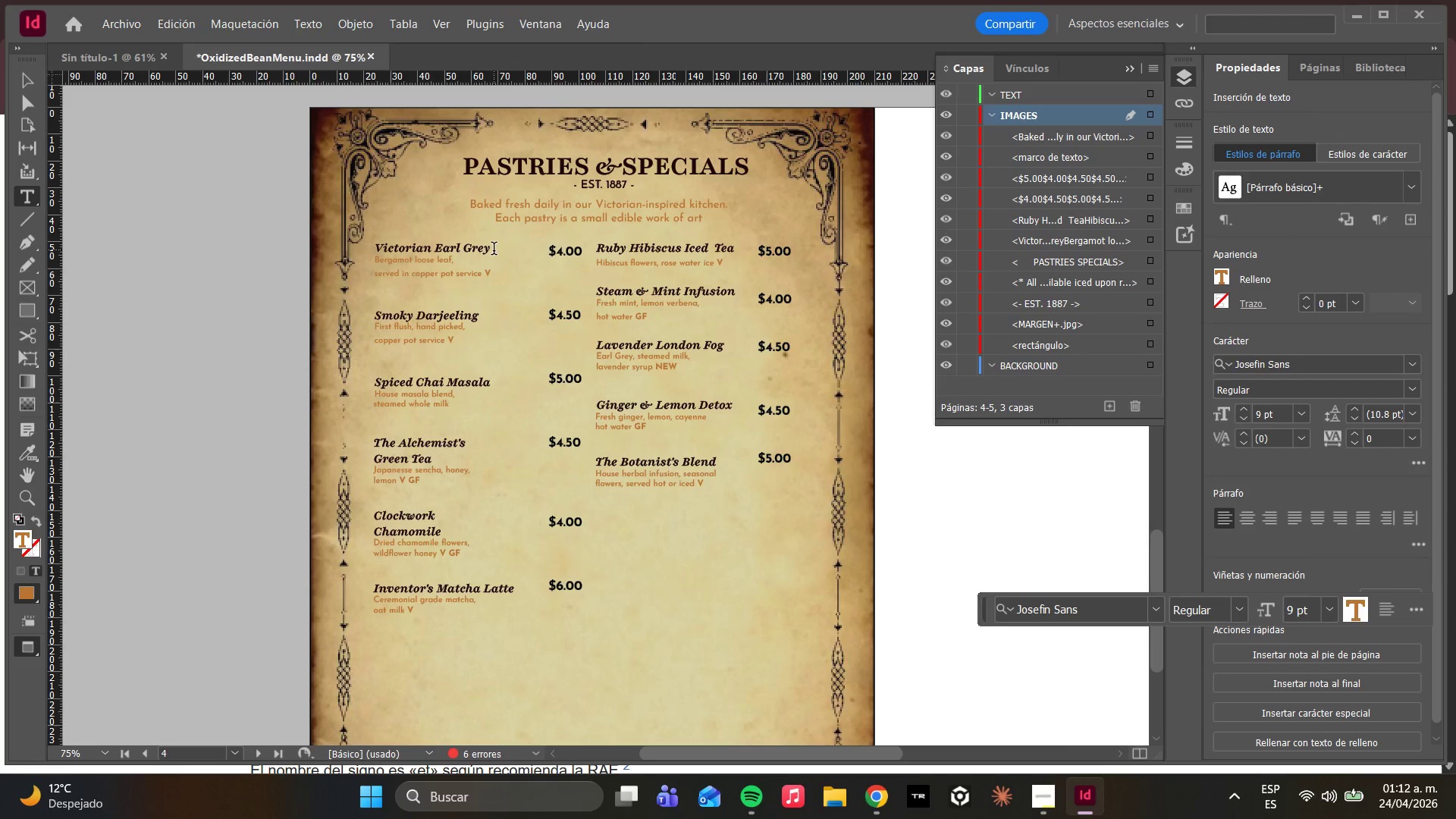 
left_click_drag(start_coordinate=[494, 250], to_coordinate=[384, 221])
 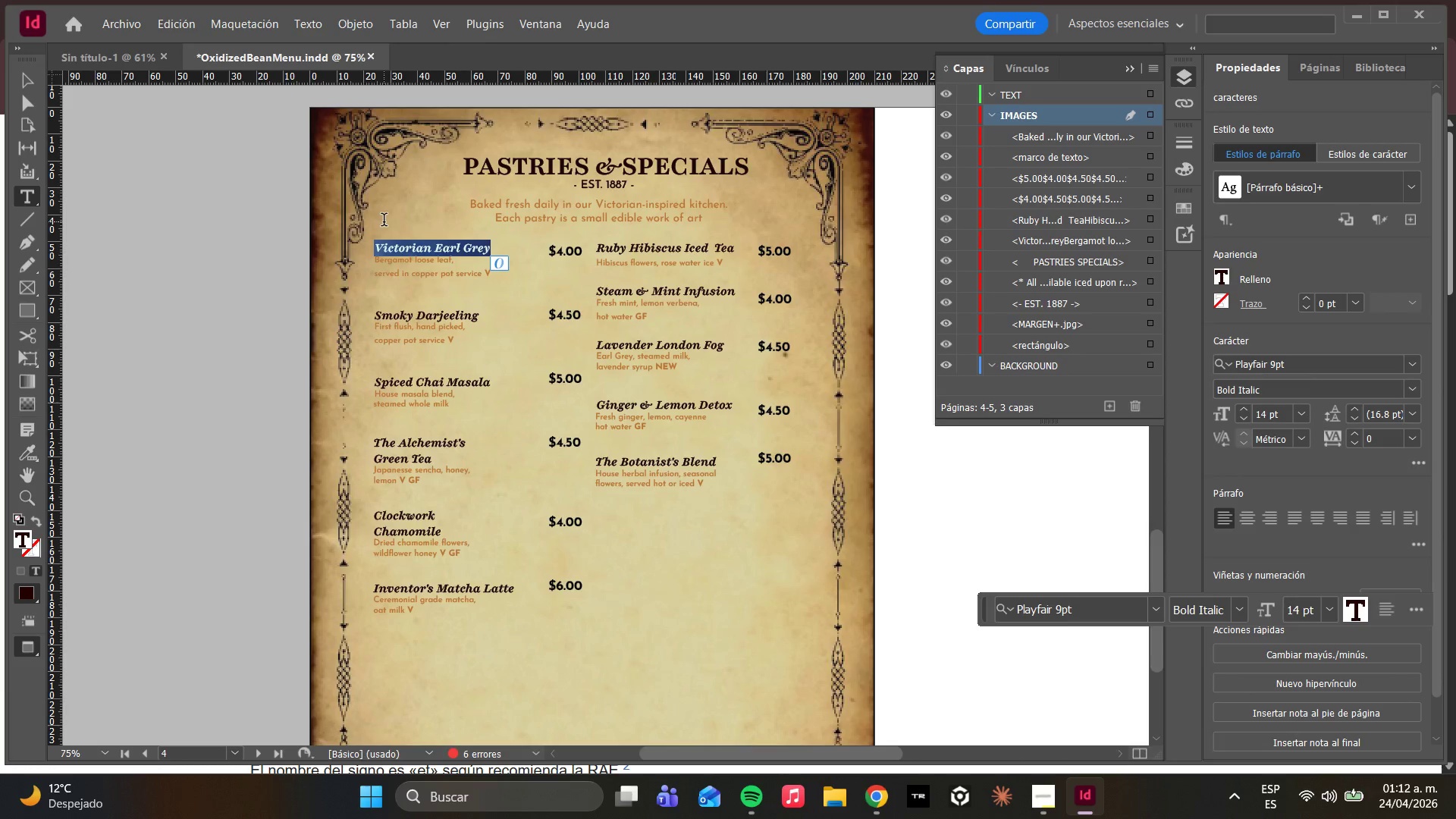 
type(Copper)
 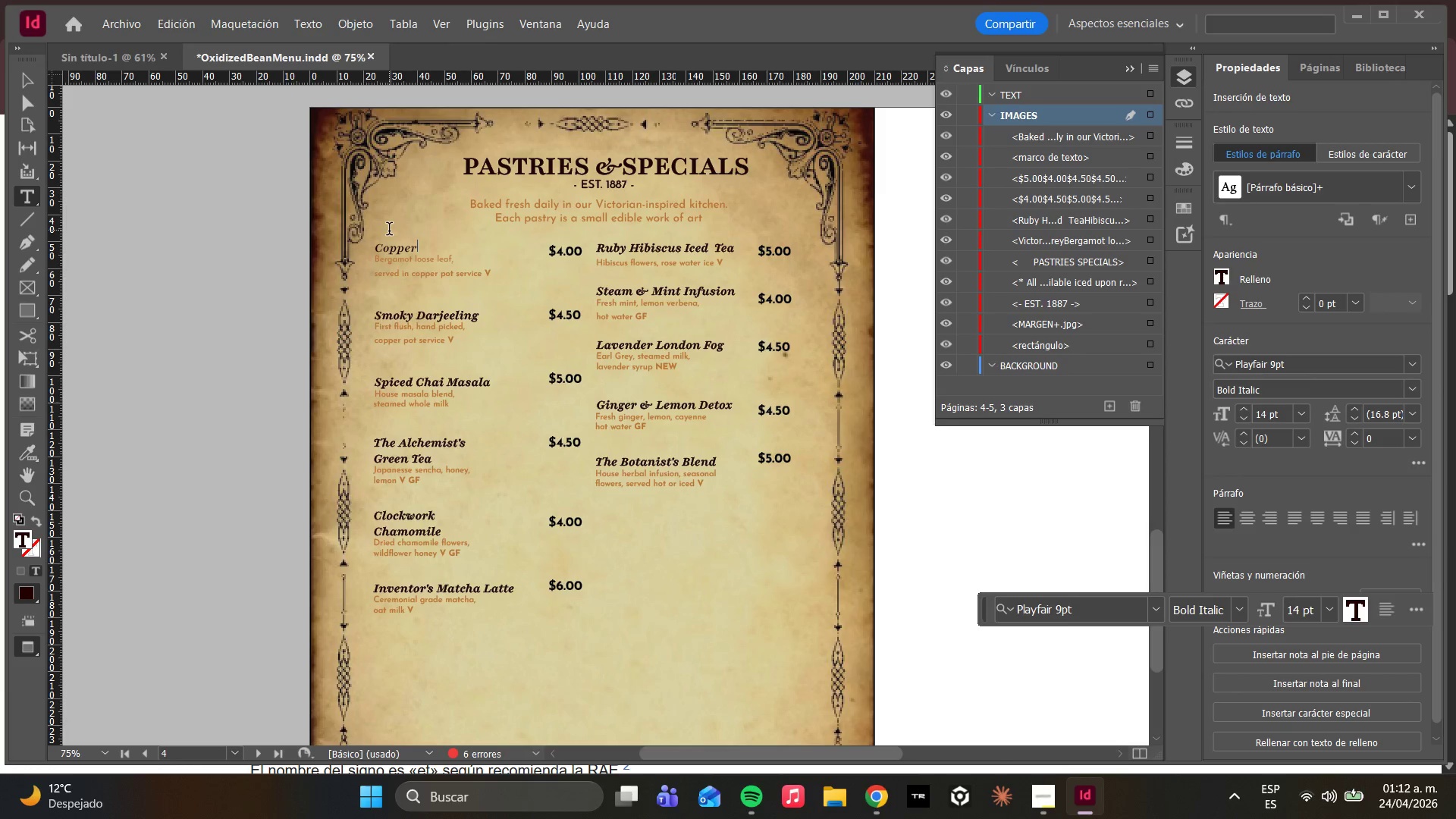 
wait(16.45)
 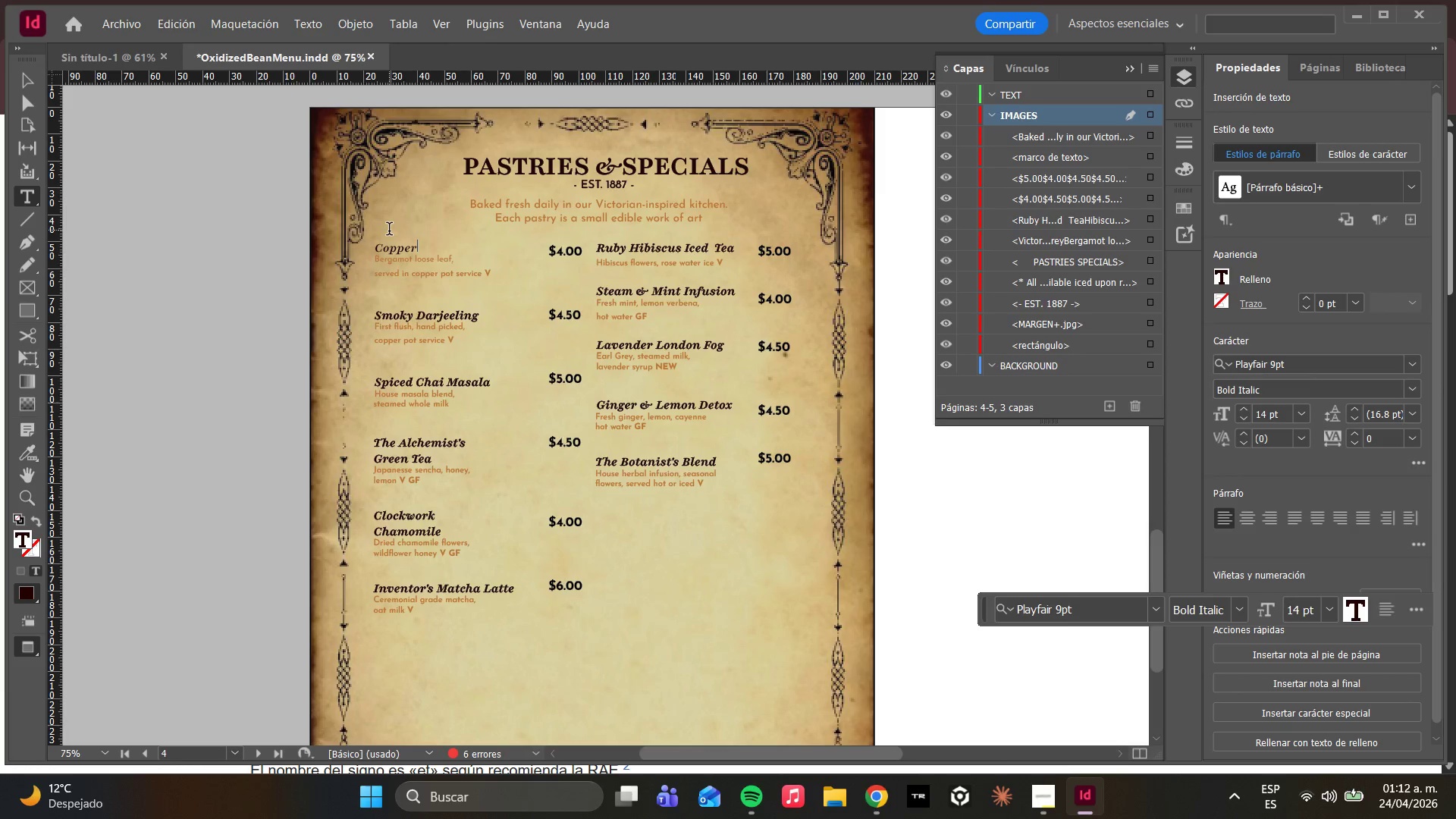 
type( Cri)
key(Backspace)
type(oissant)
 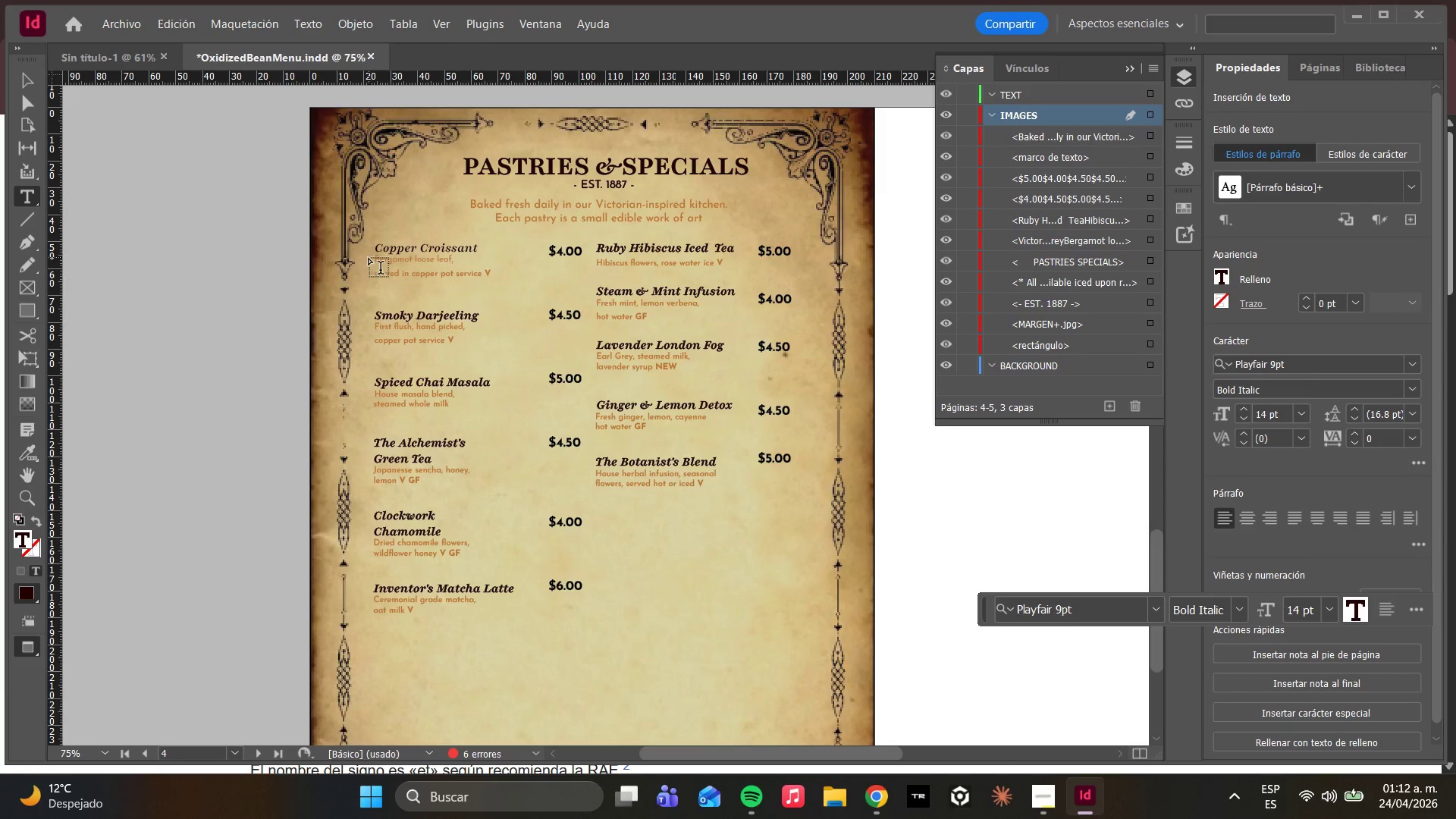 
left_click([377, 263])
 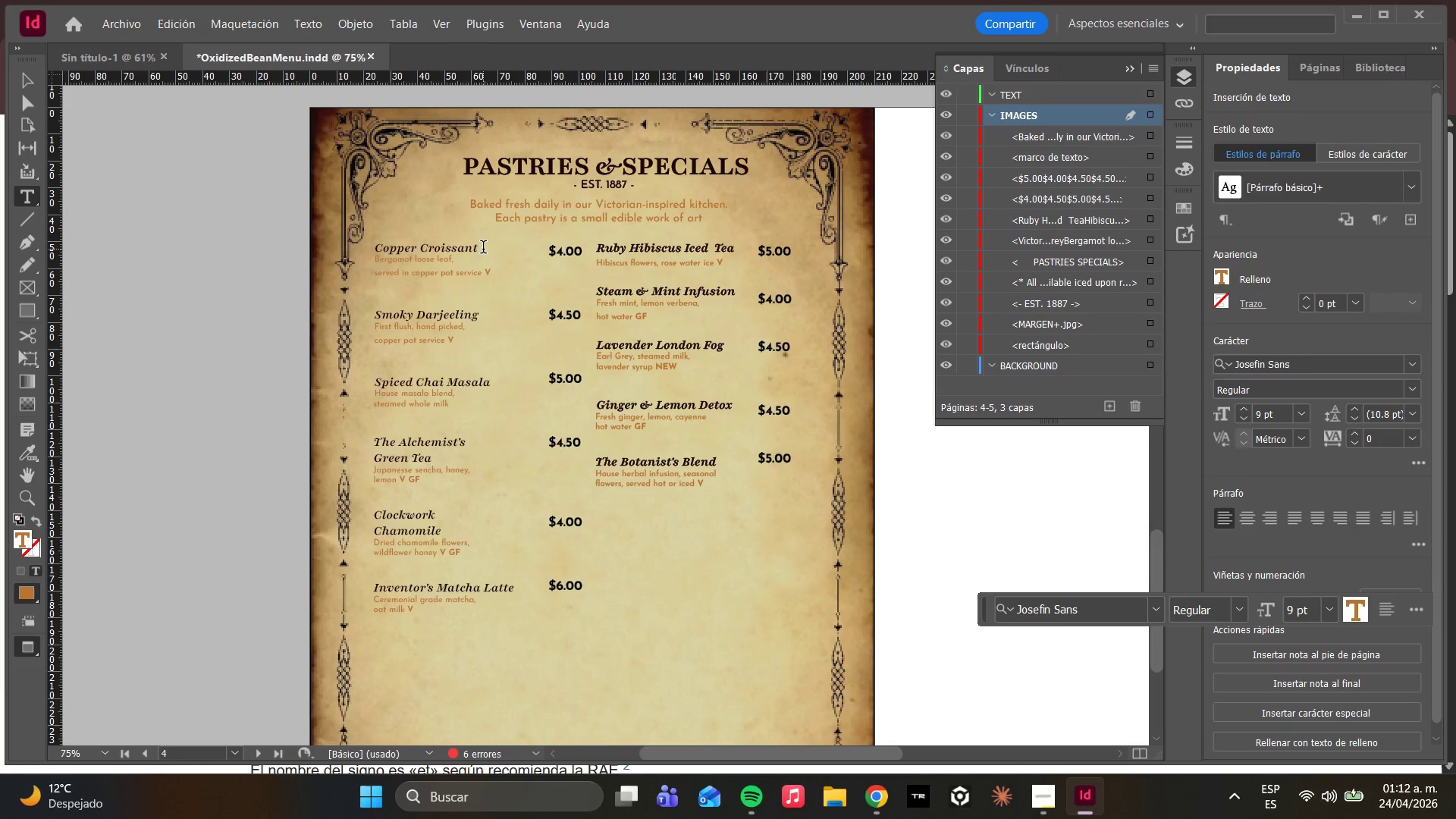 
wait(10.59)
 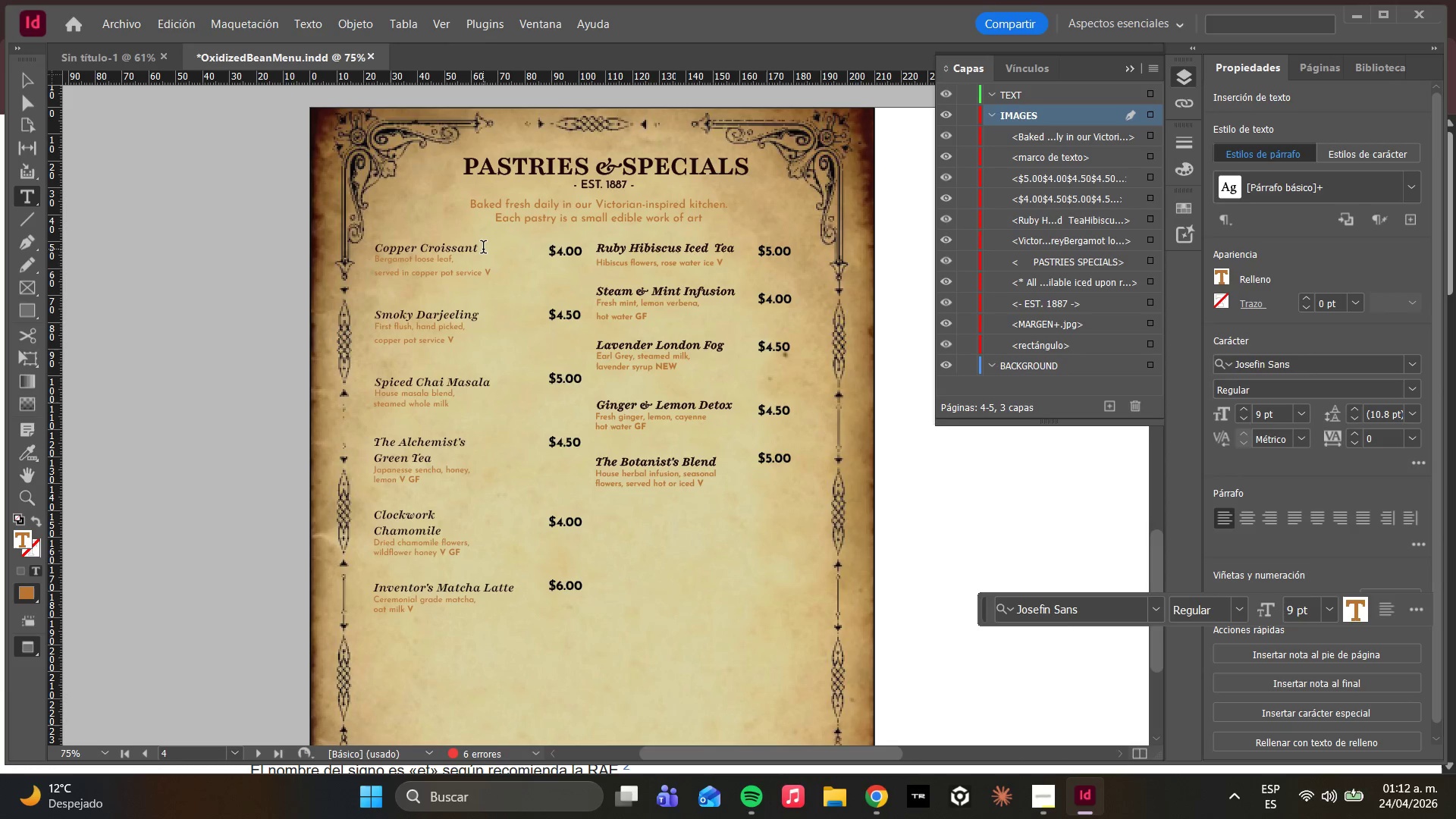 
left_click_drag(start_coordinate=[479, 252], to_coordinate=[406, 253])
 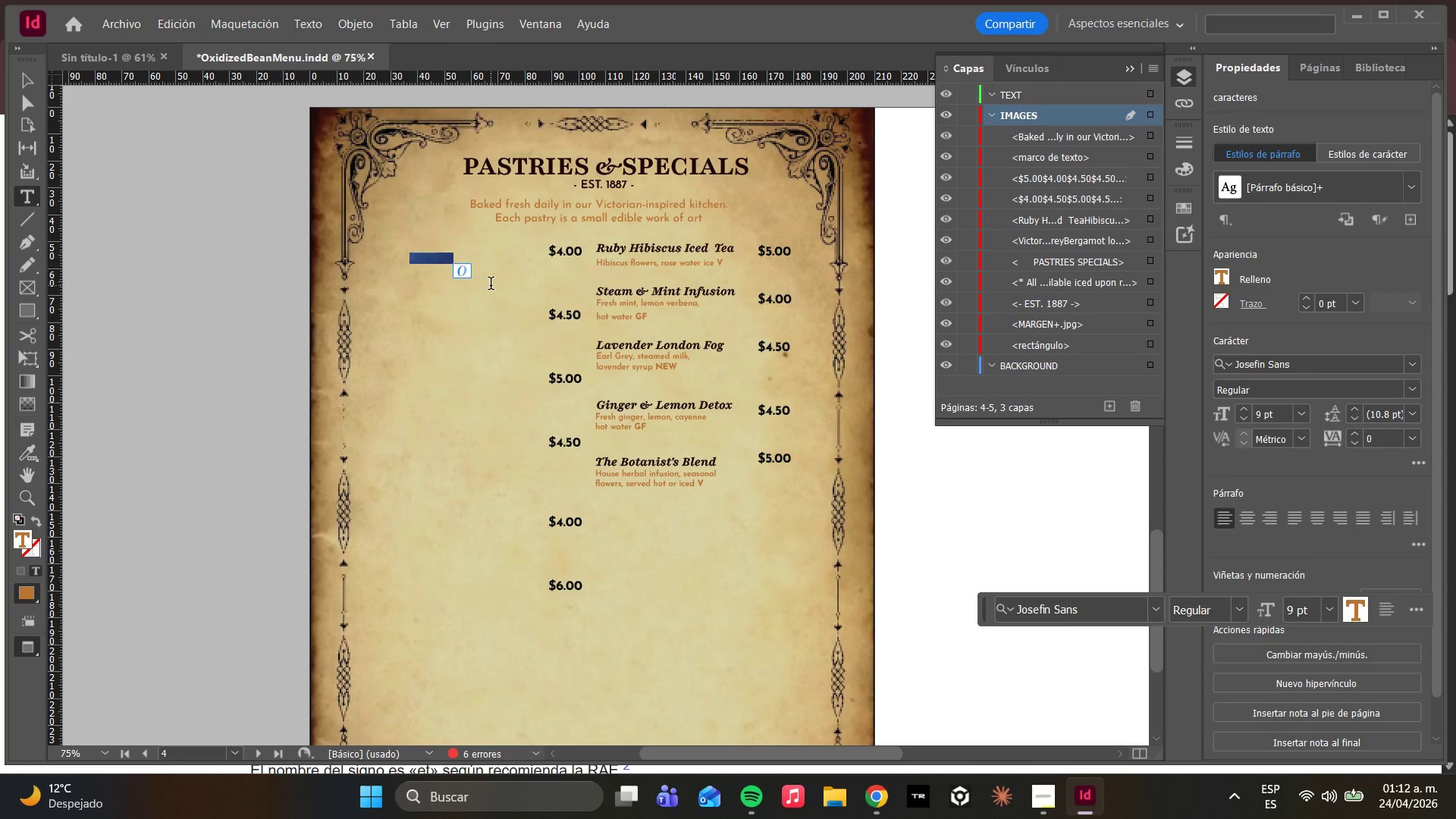 
key(Control+Z)
 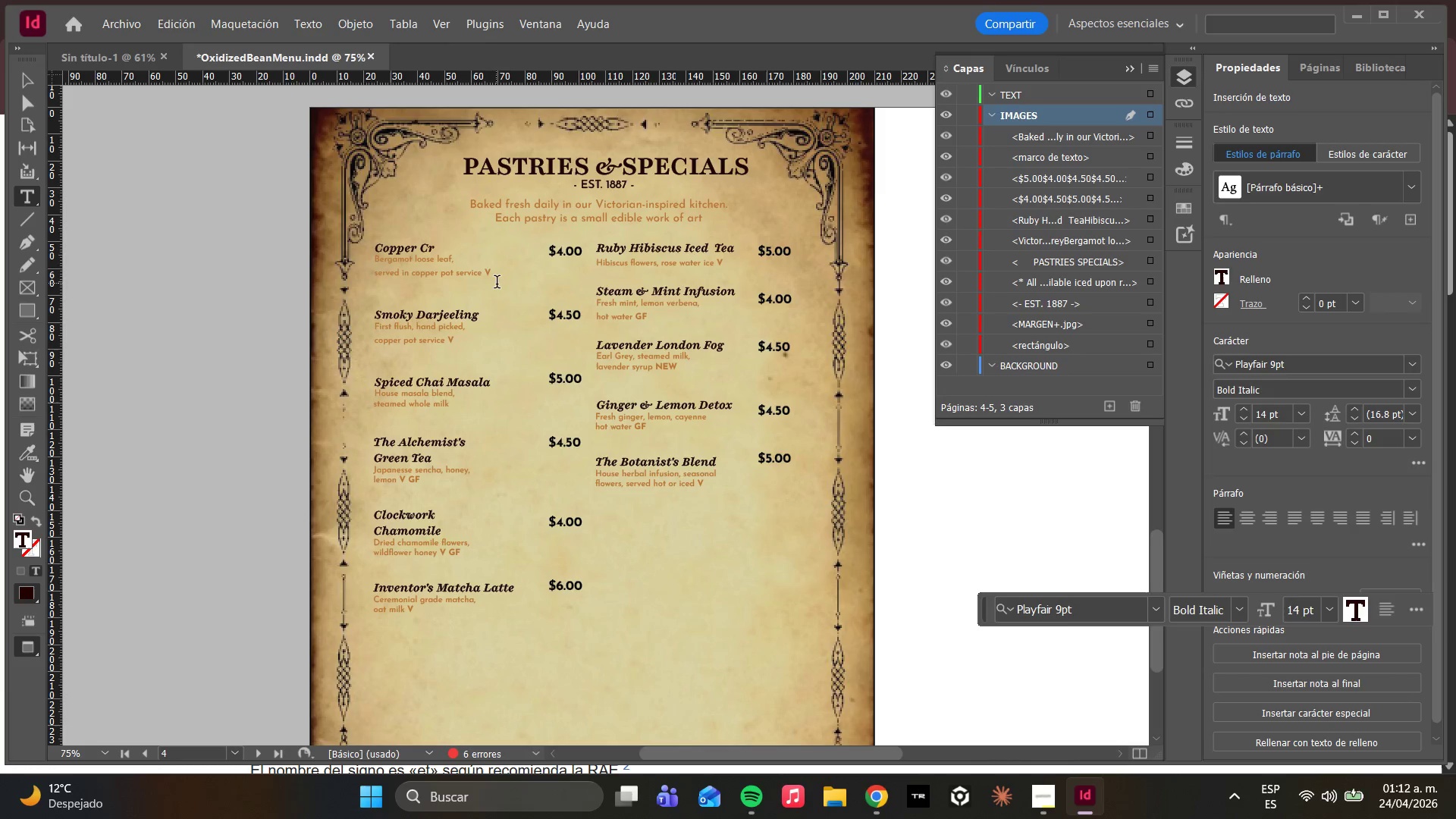 
type(oissant)
 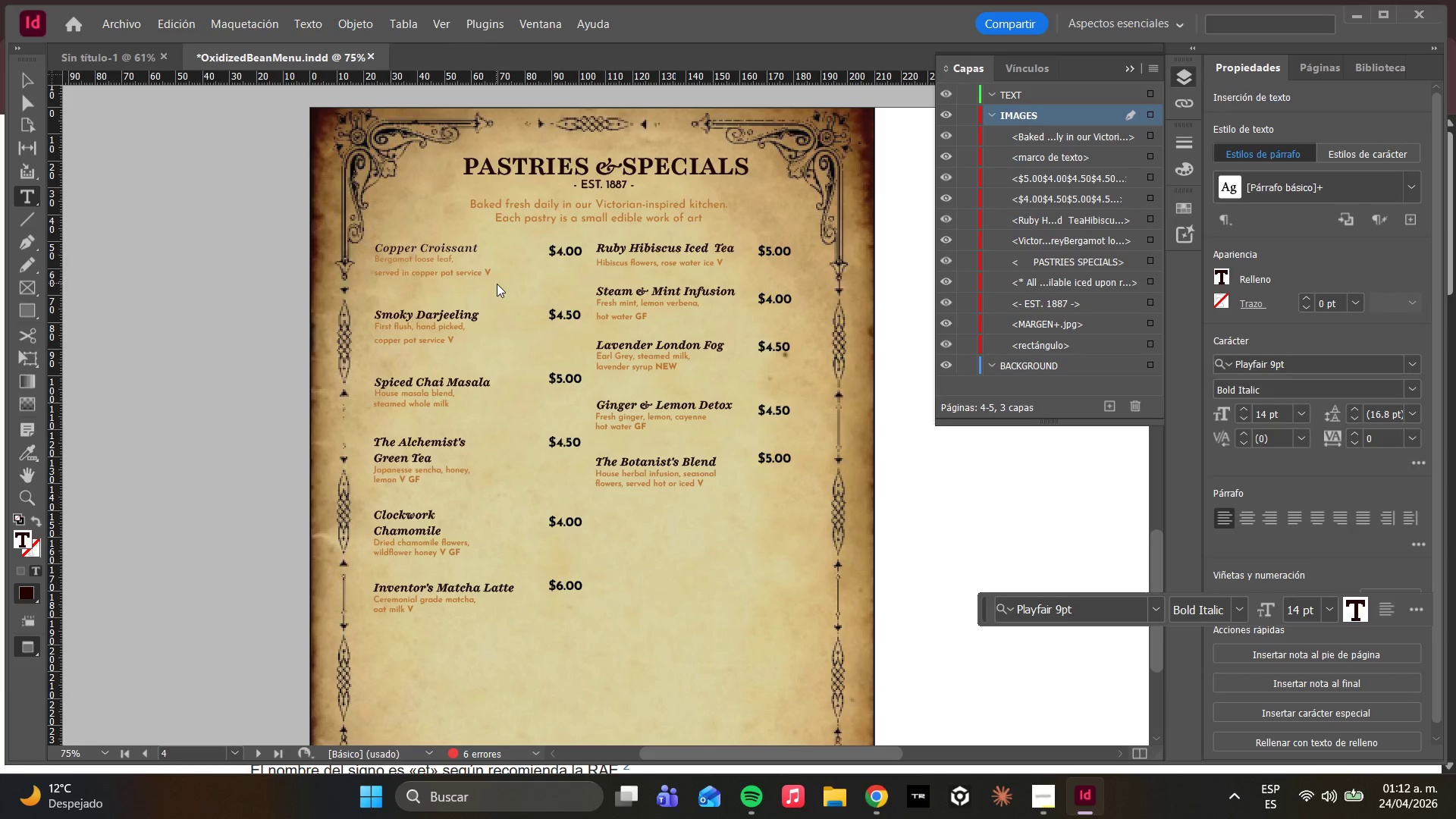 
key(ArrowLeft)
 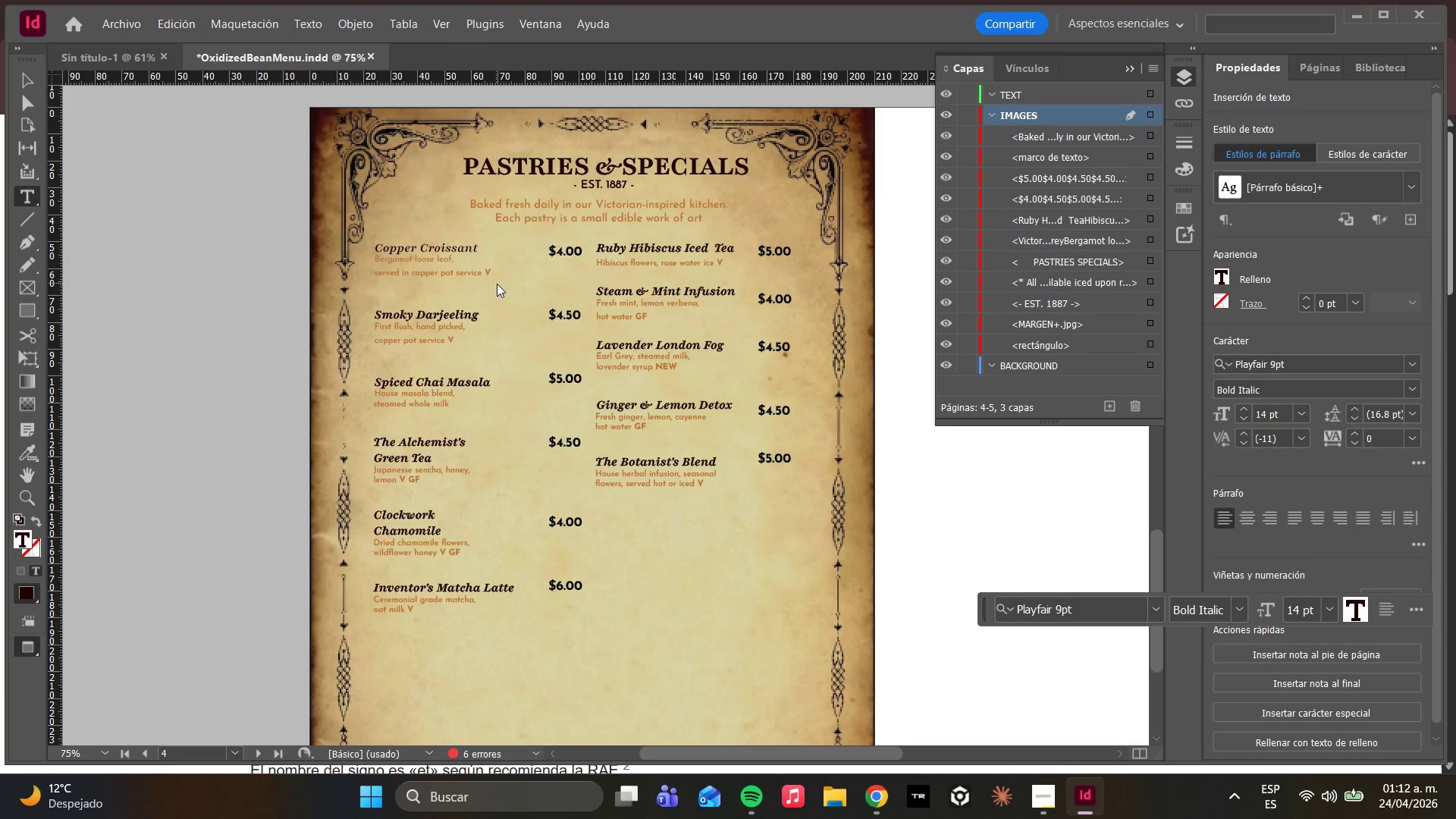 
key(ArrowLeft)
 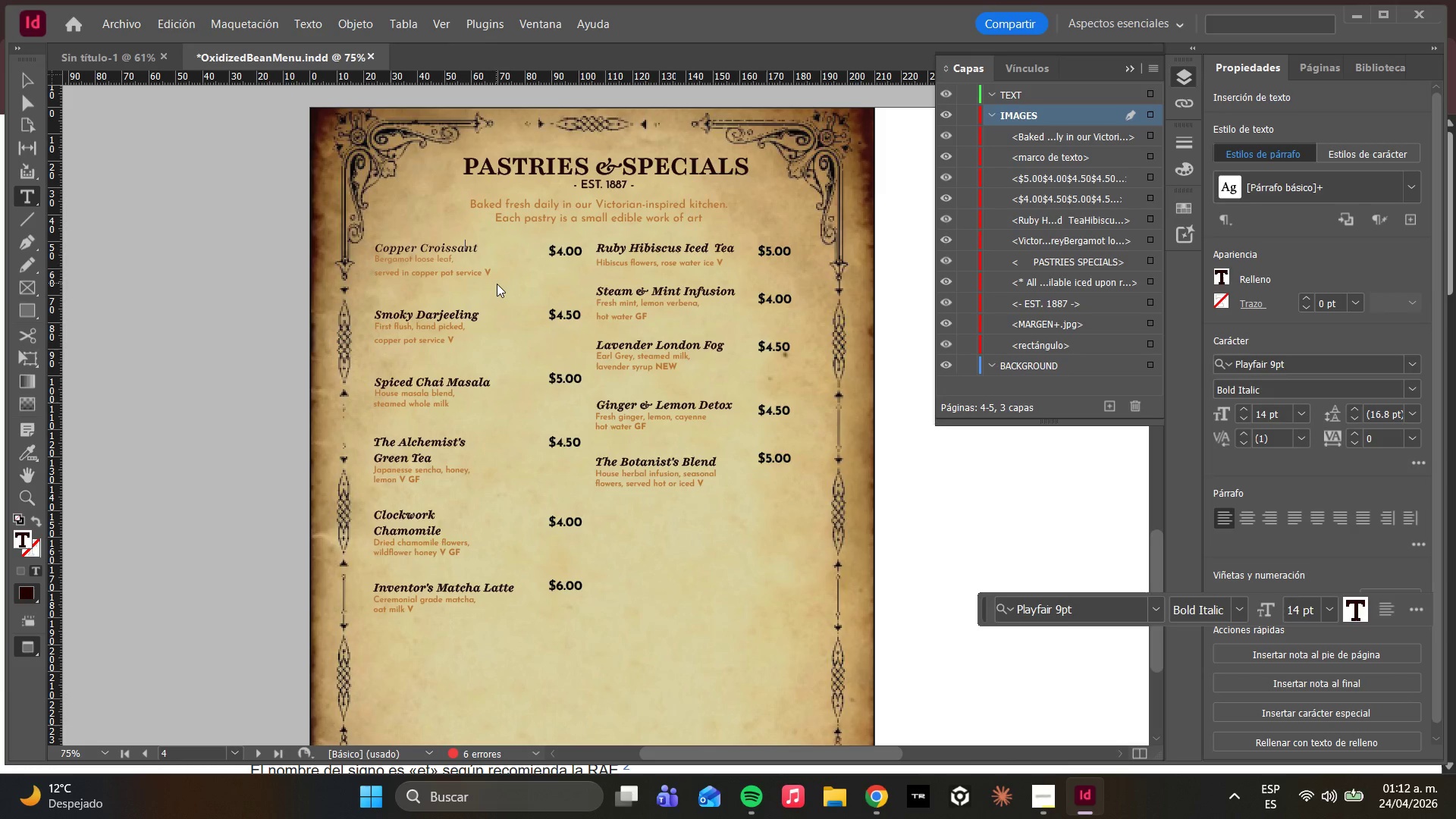 
key(ArrowDown)
 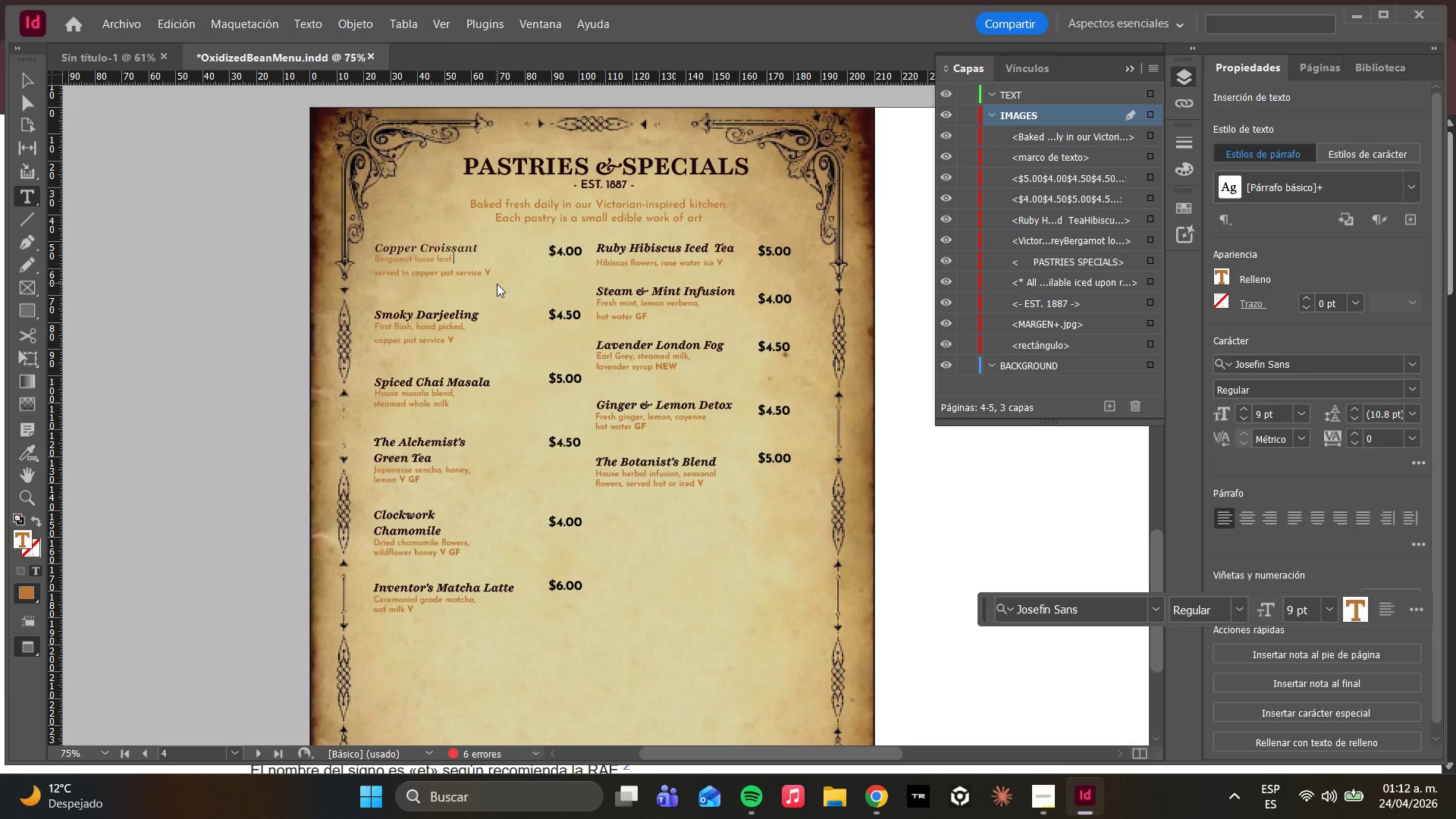 
hold_key(key=ArrowLeft, duration=1.16)
 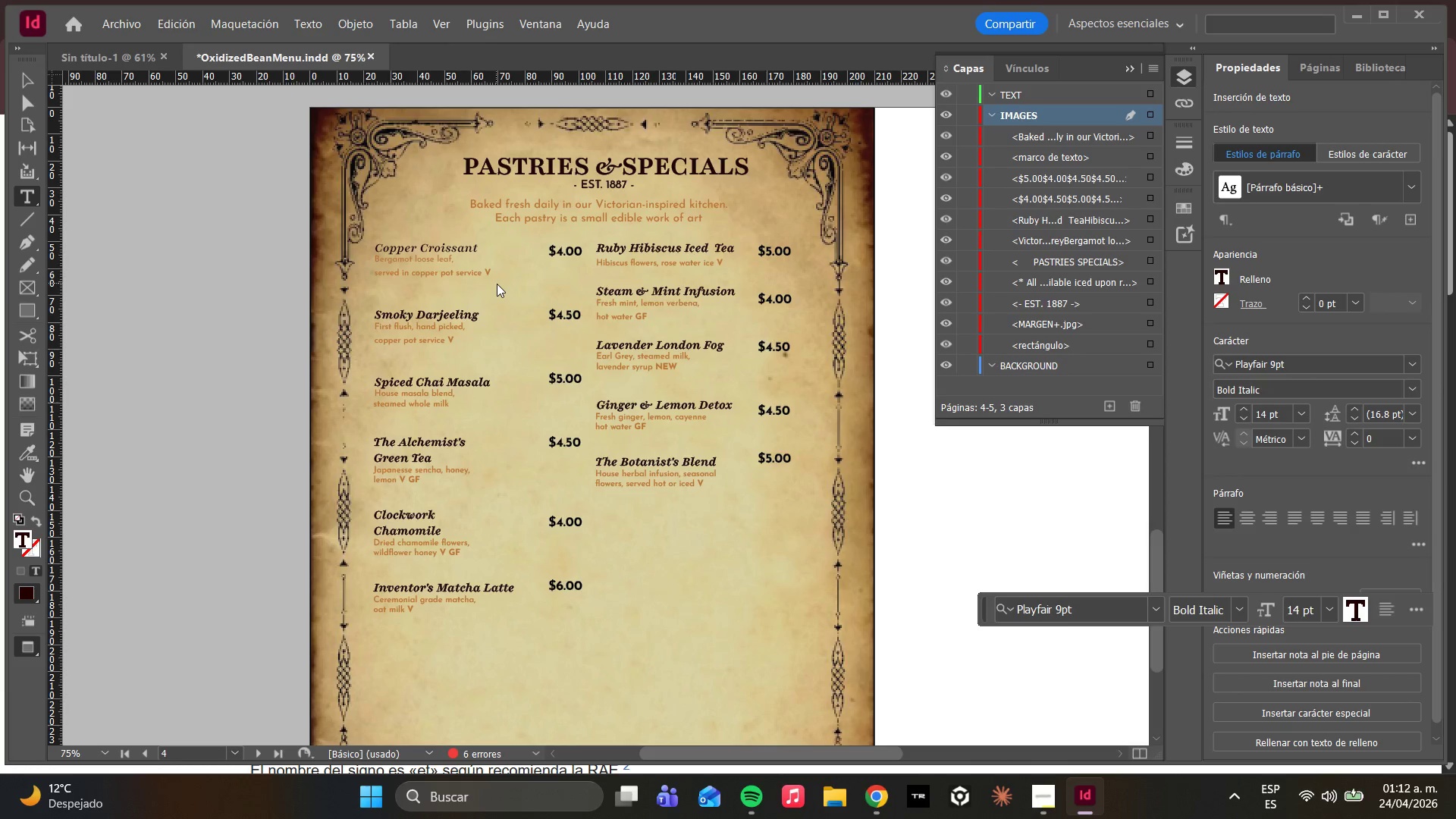 
hold_key(key=ArrowDown, duration=0.7)
 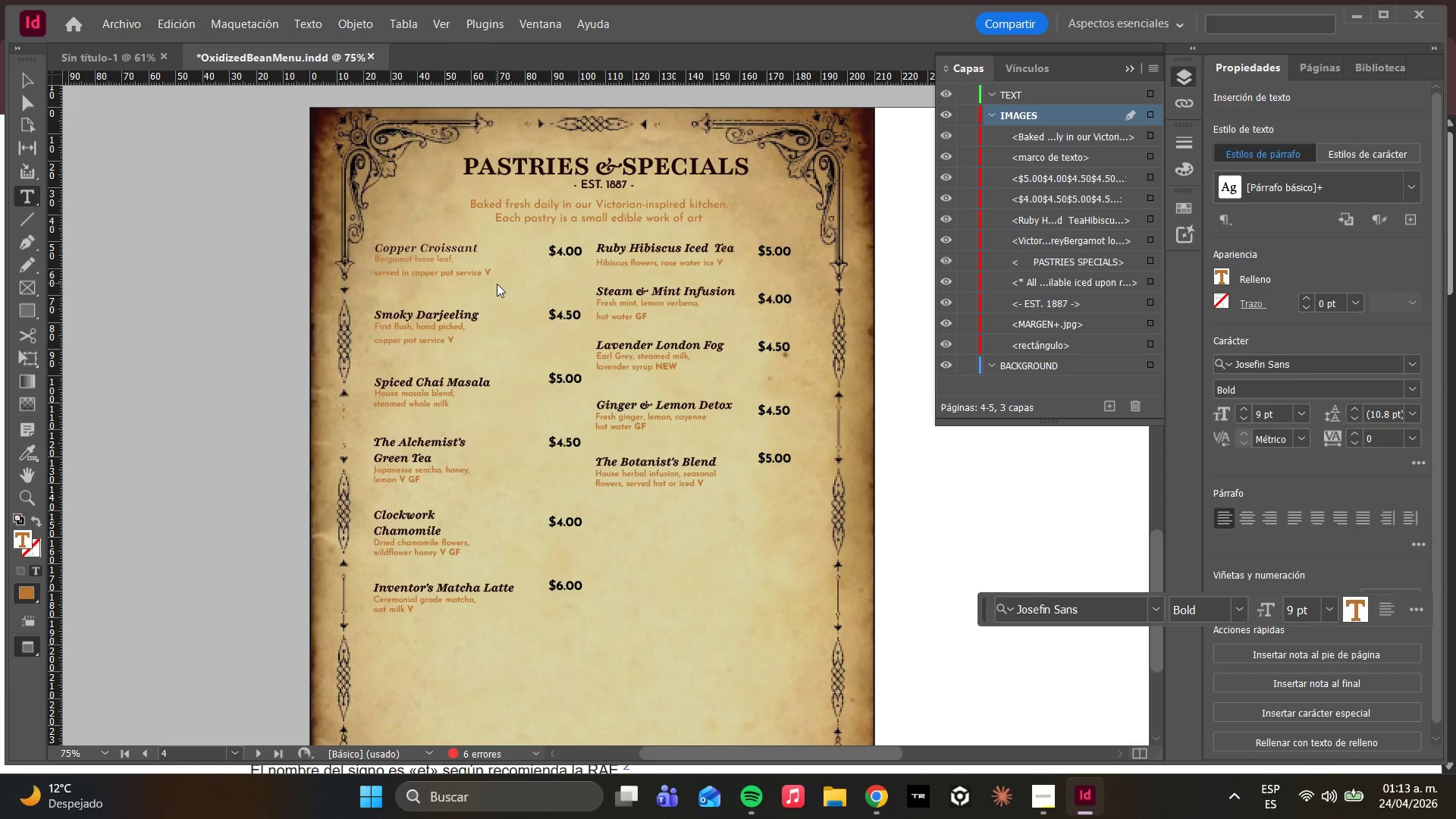 
key(ArrowUp)
 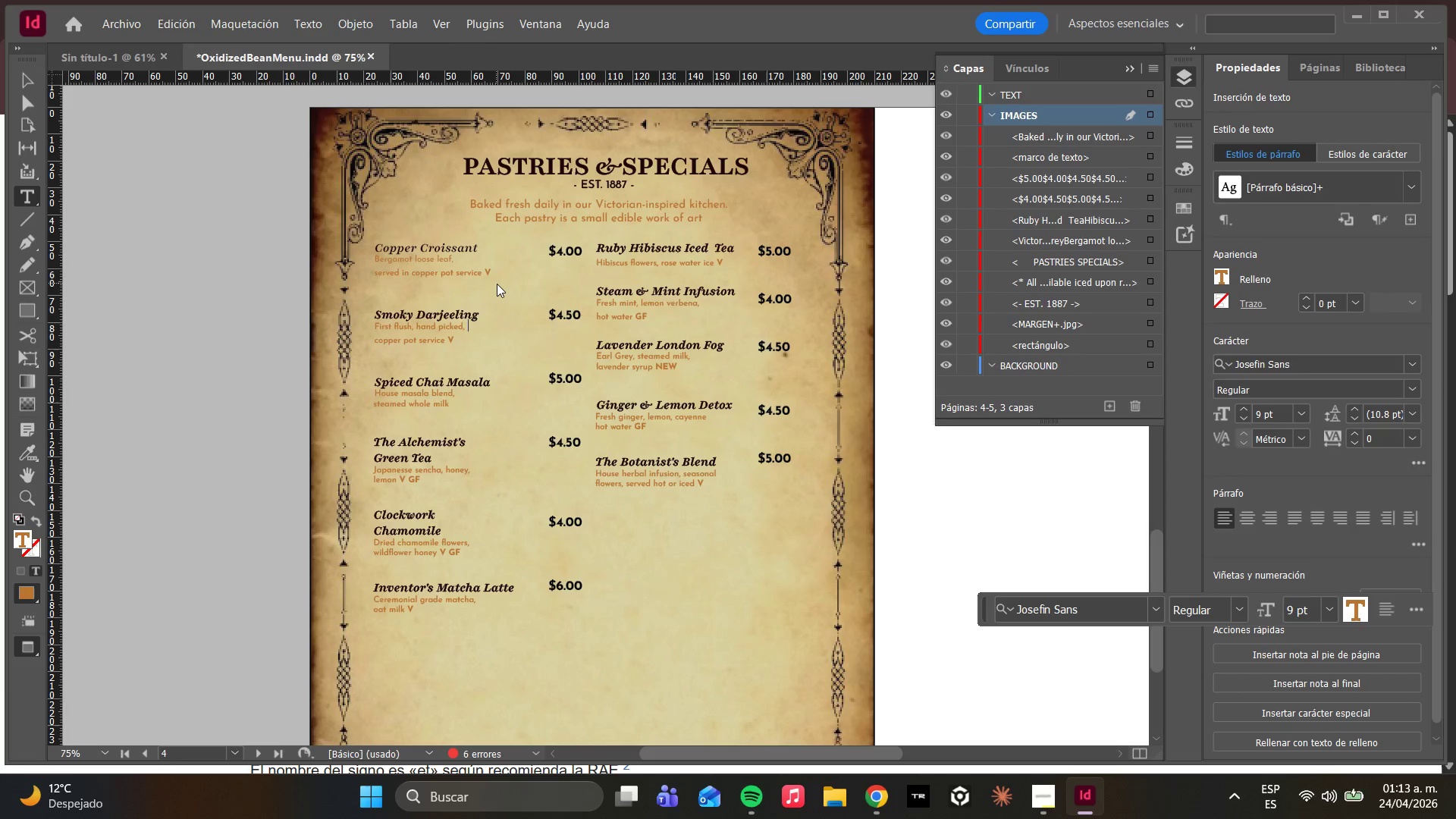 
key(ArrowUp)
 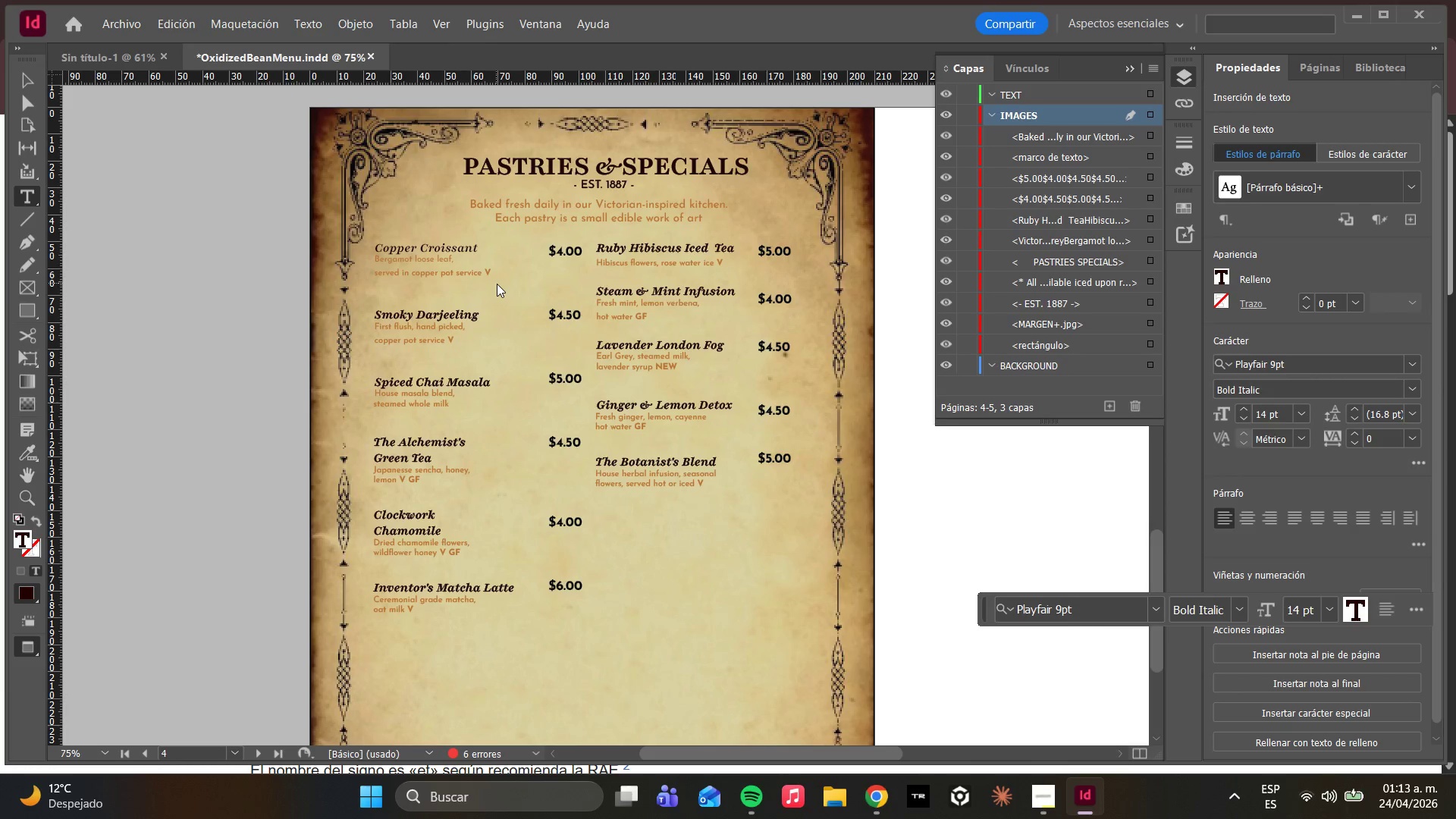 
hold_key(key=Backspace, duration=0.94)
 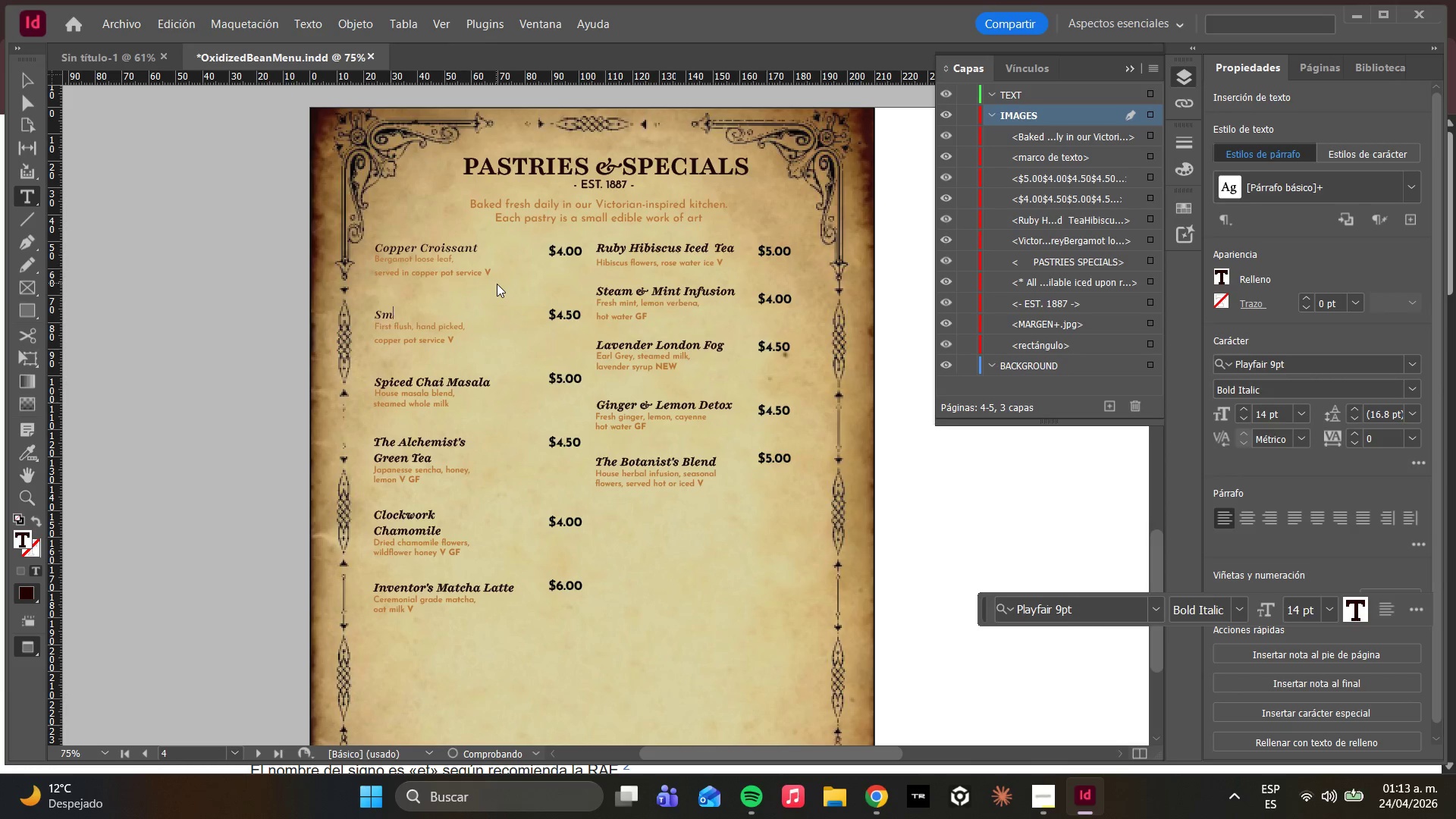 
key(Backspace)
 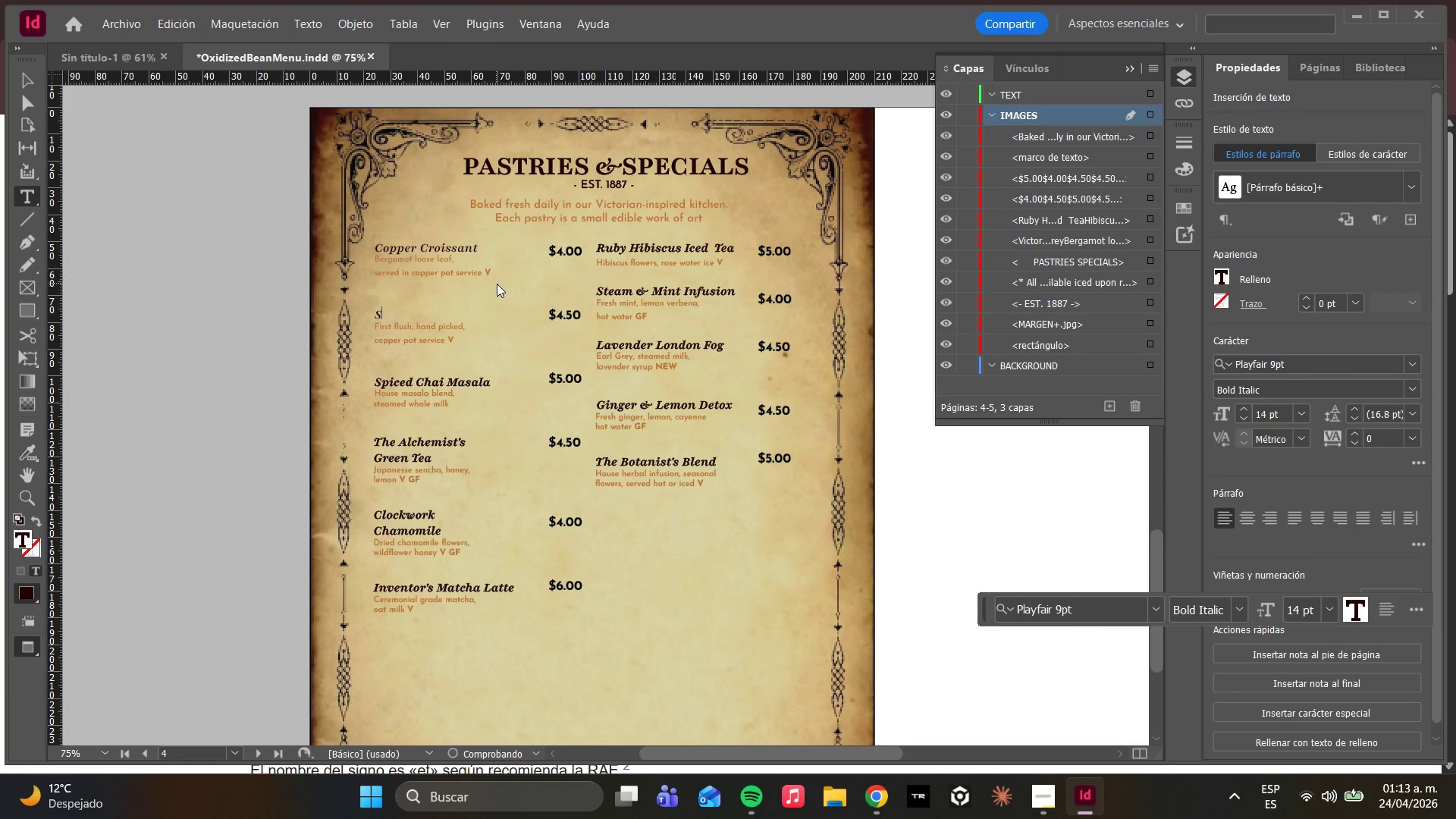 
key(Backspace)
 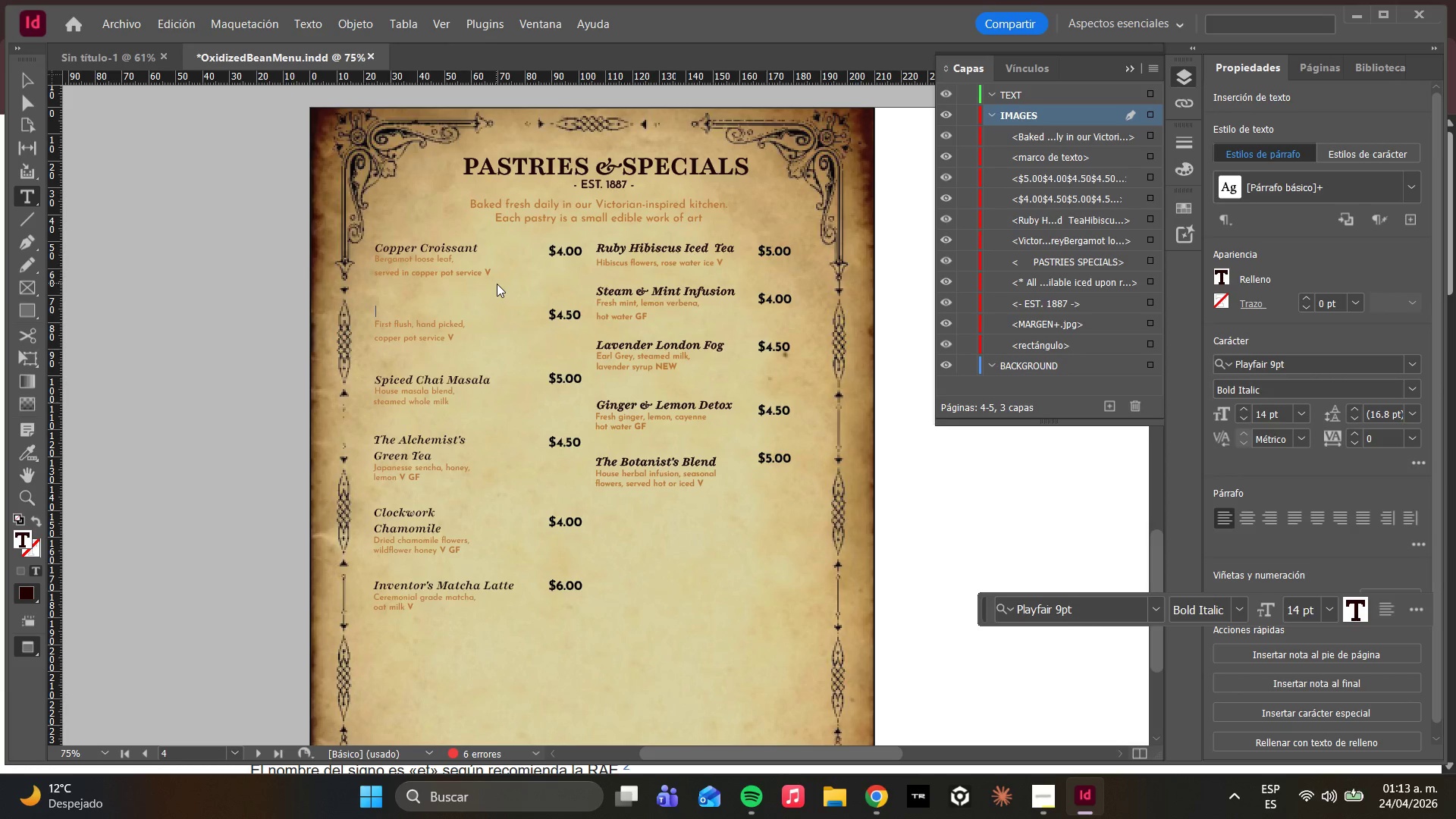 
type(Gear-Shaped Shortbread)
 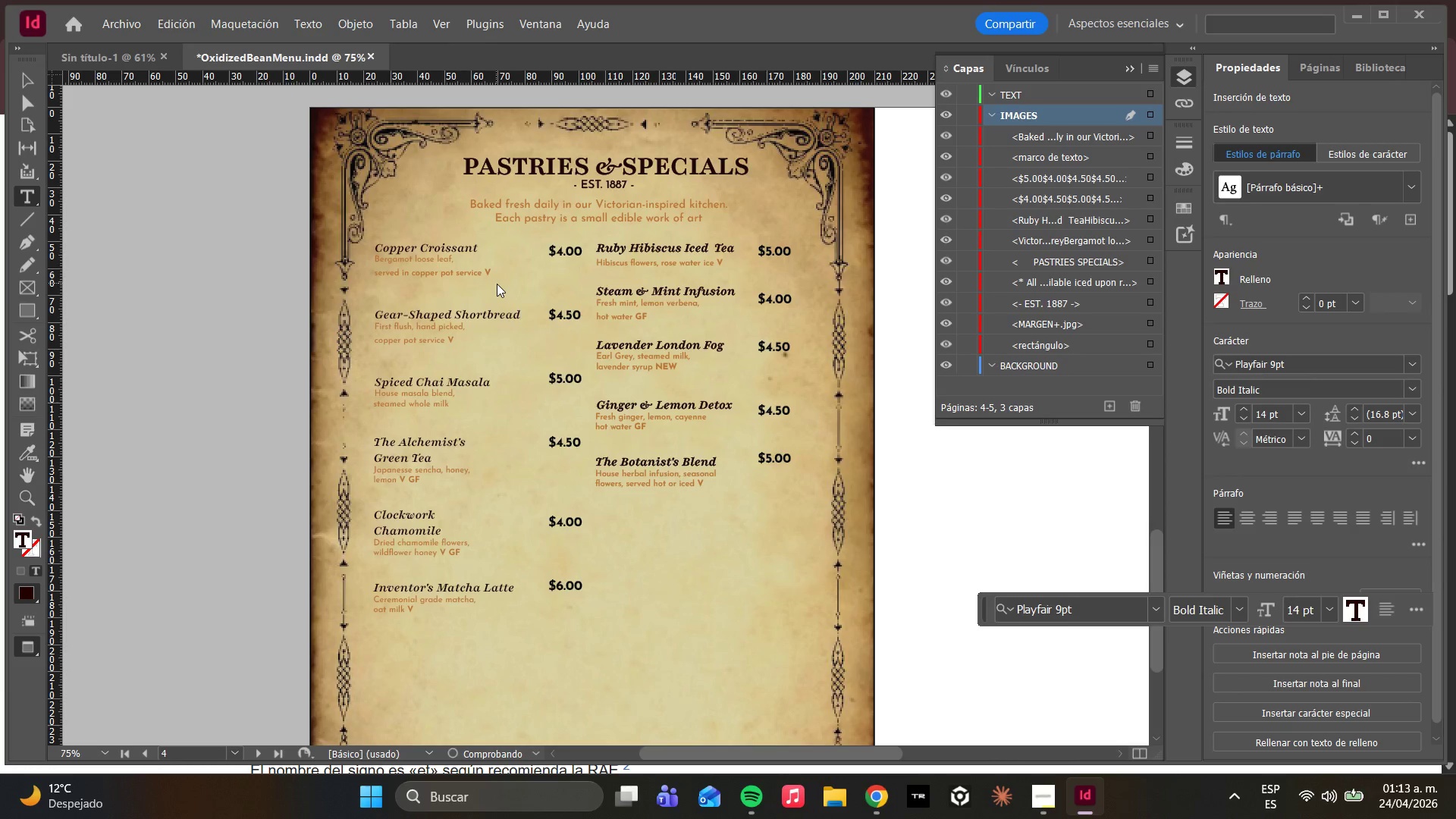 
hold_key(key=ArrowDown, duration=0.64)
 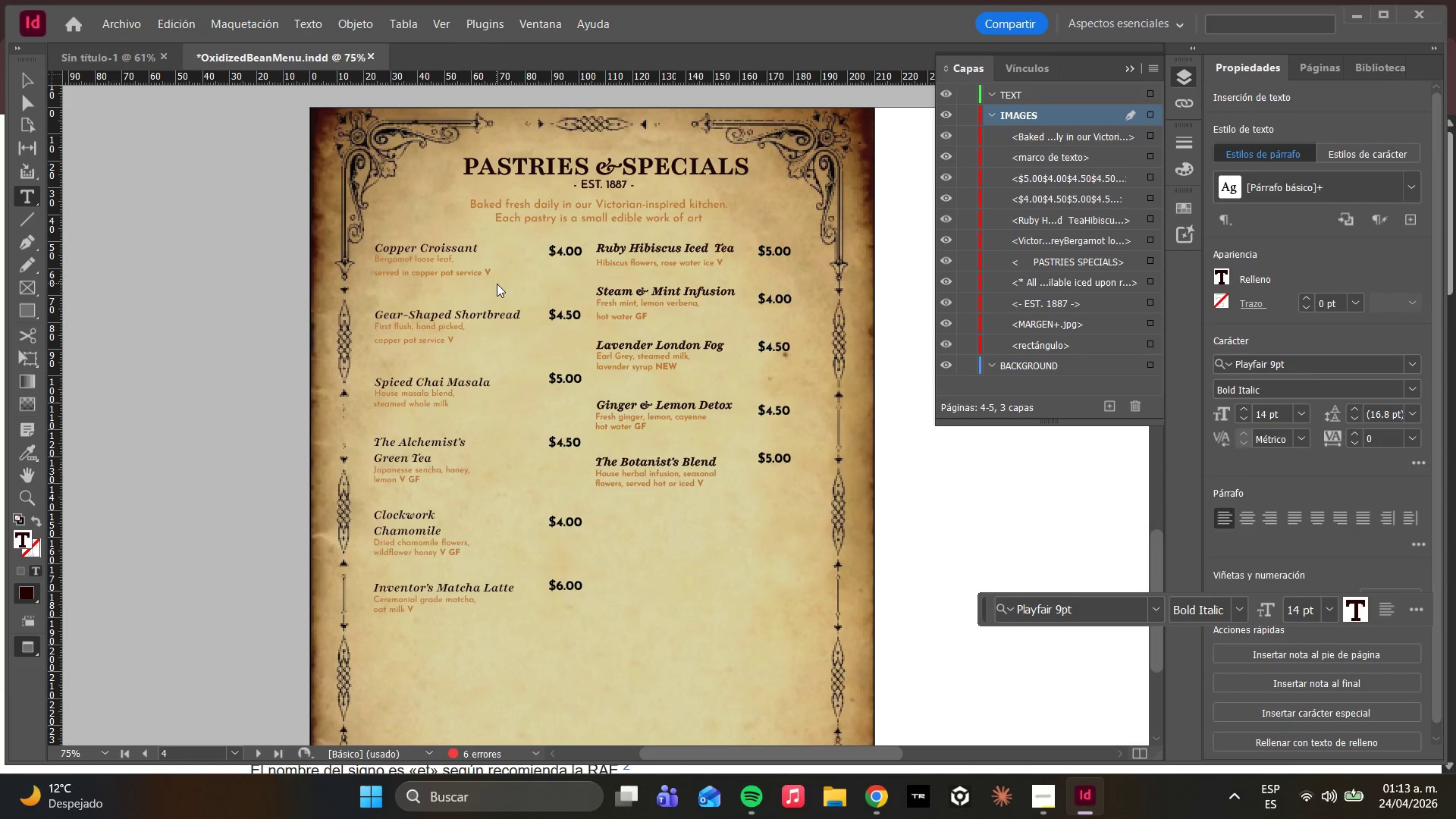 
hold_key(key=Backspace, duration=0.78)
 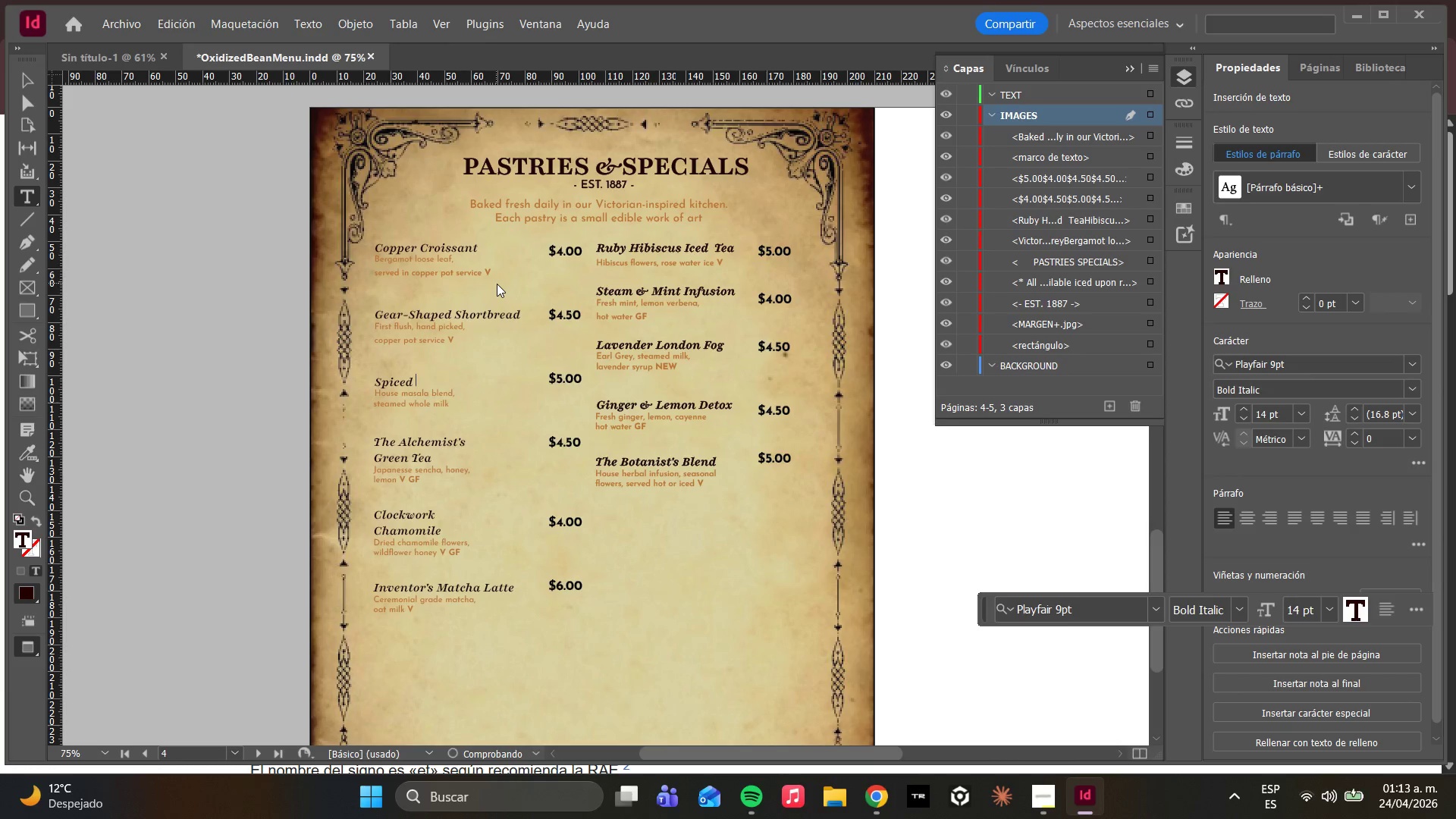 
key(Backspace)
key(Backspace)
key(Backspace)
key(Backspace)
key(Backspace)
key(Backspace)
key(Backspace)
key(Backspace)
type(Seasonal Fruit Tart)
 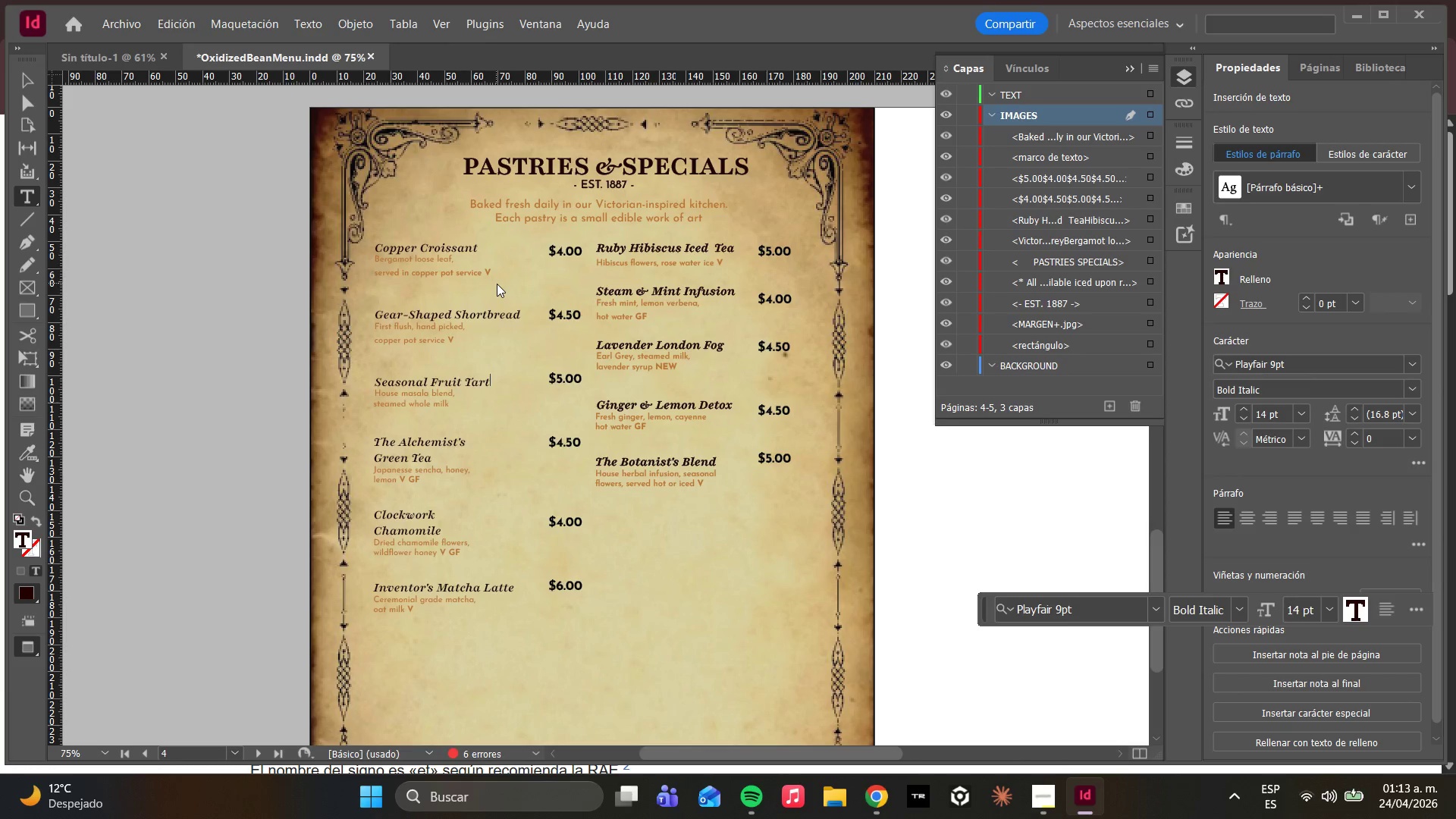 
hold_key(key=ArrowDown, duration=0.38)
 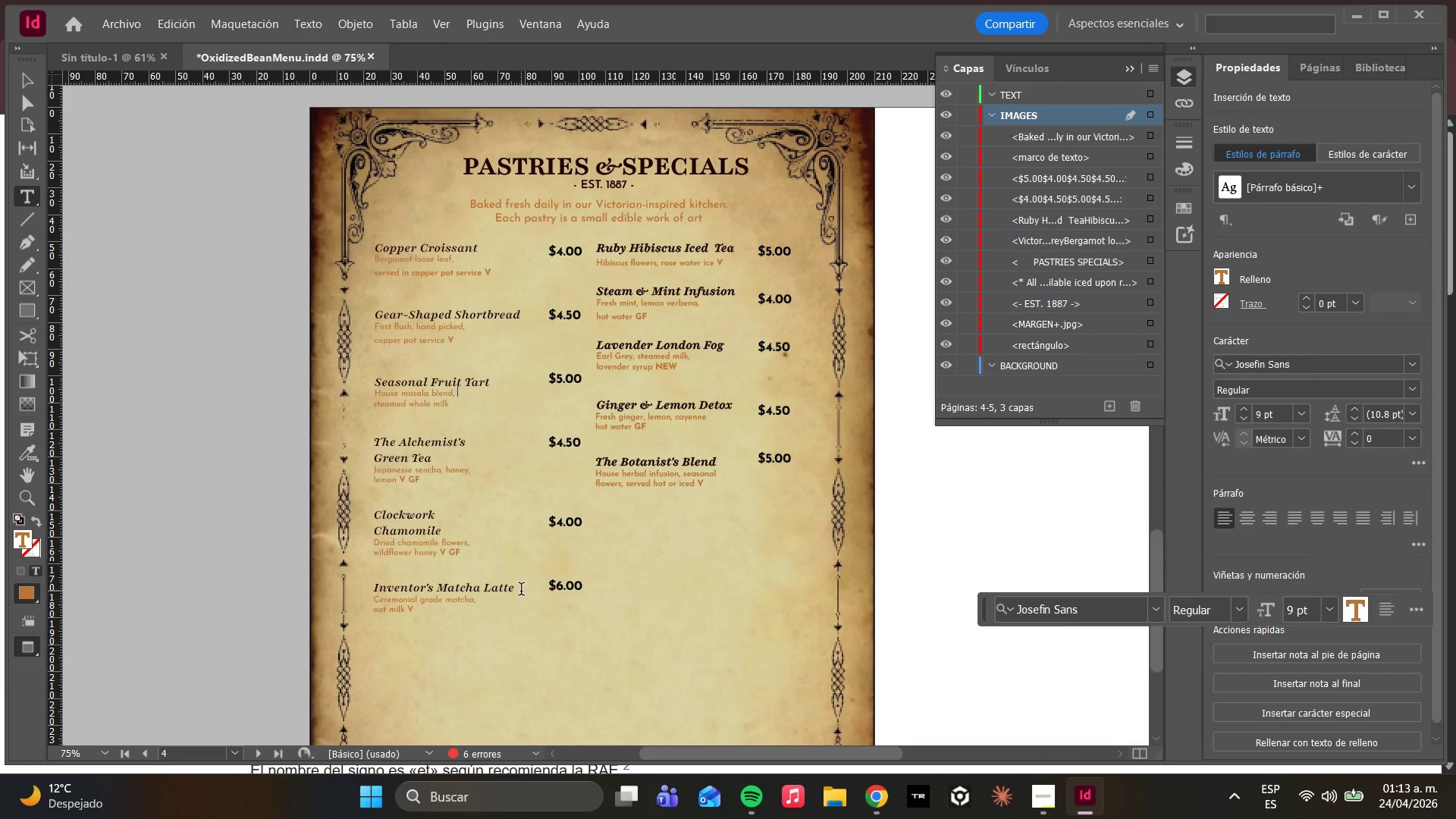 
left_click_drag(start_coordinate=[521, 592], to_coordinate=[379, 517])
 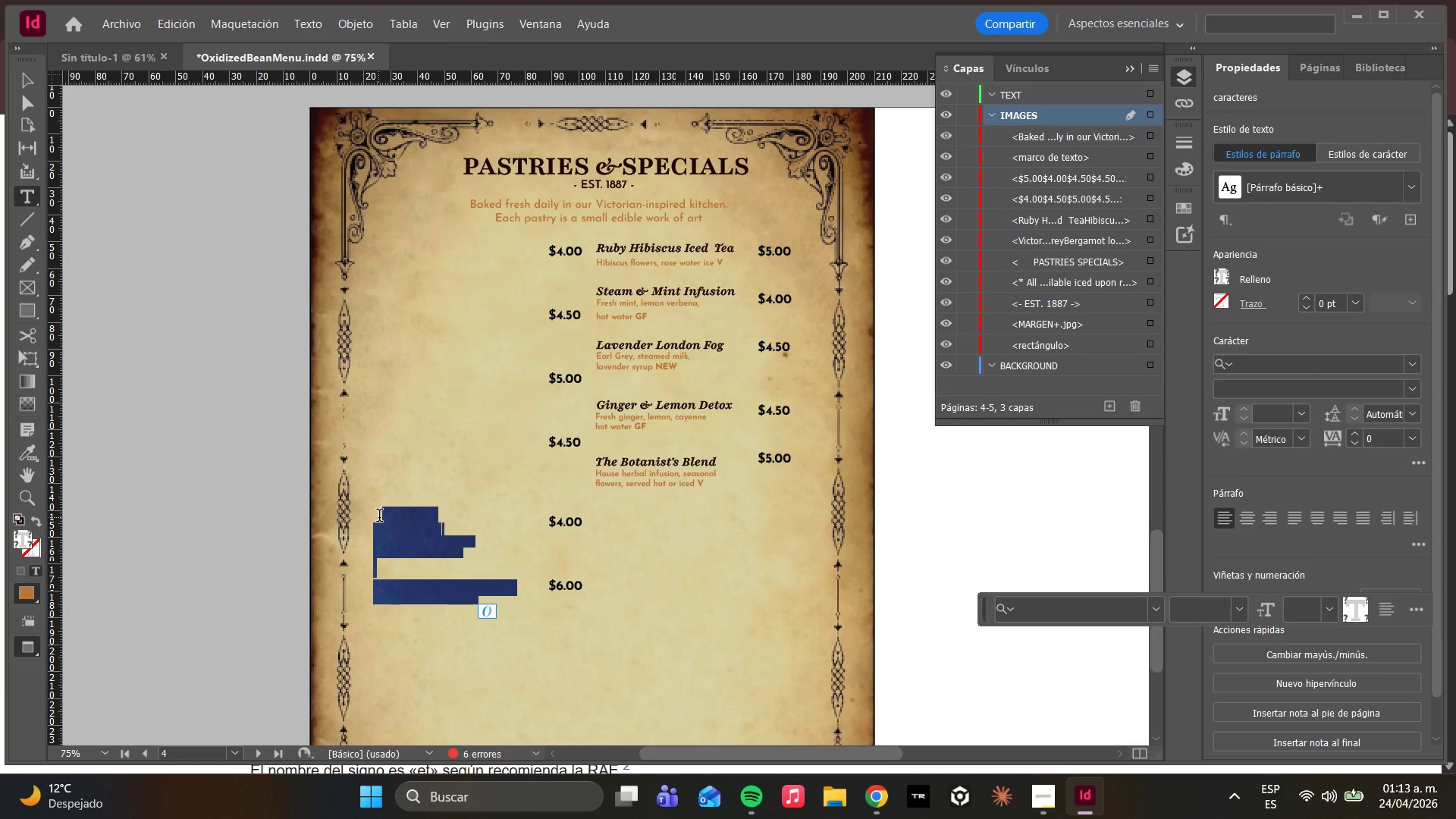 
key(Backspace)
 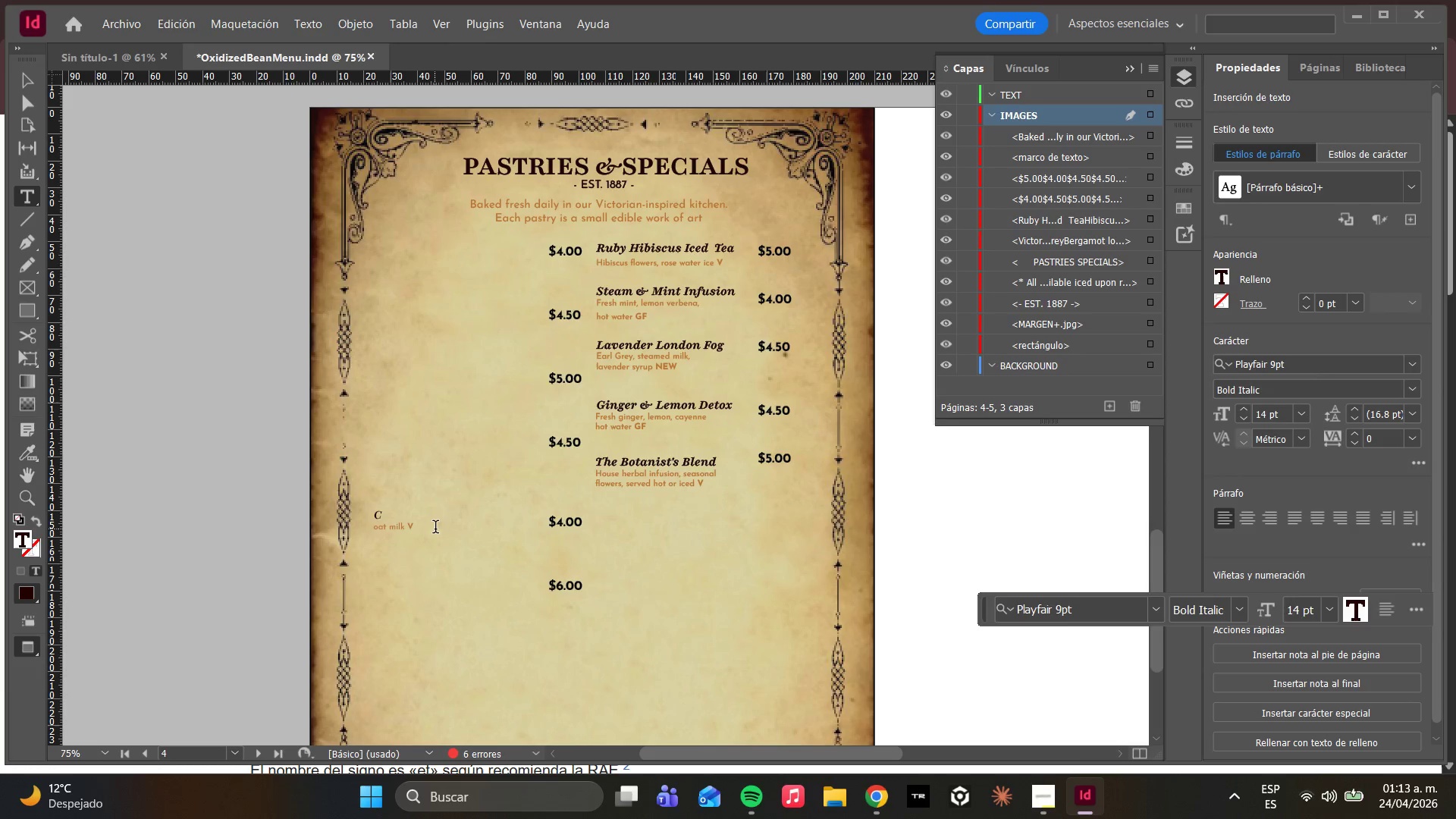 
key(Escape)
 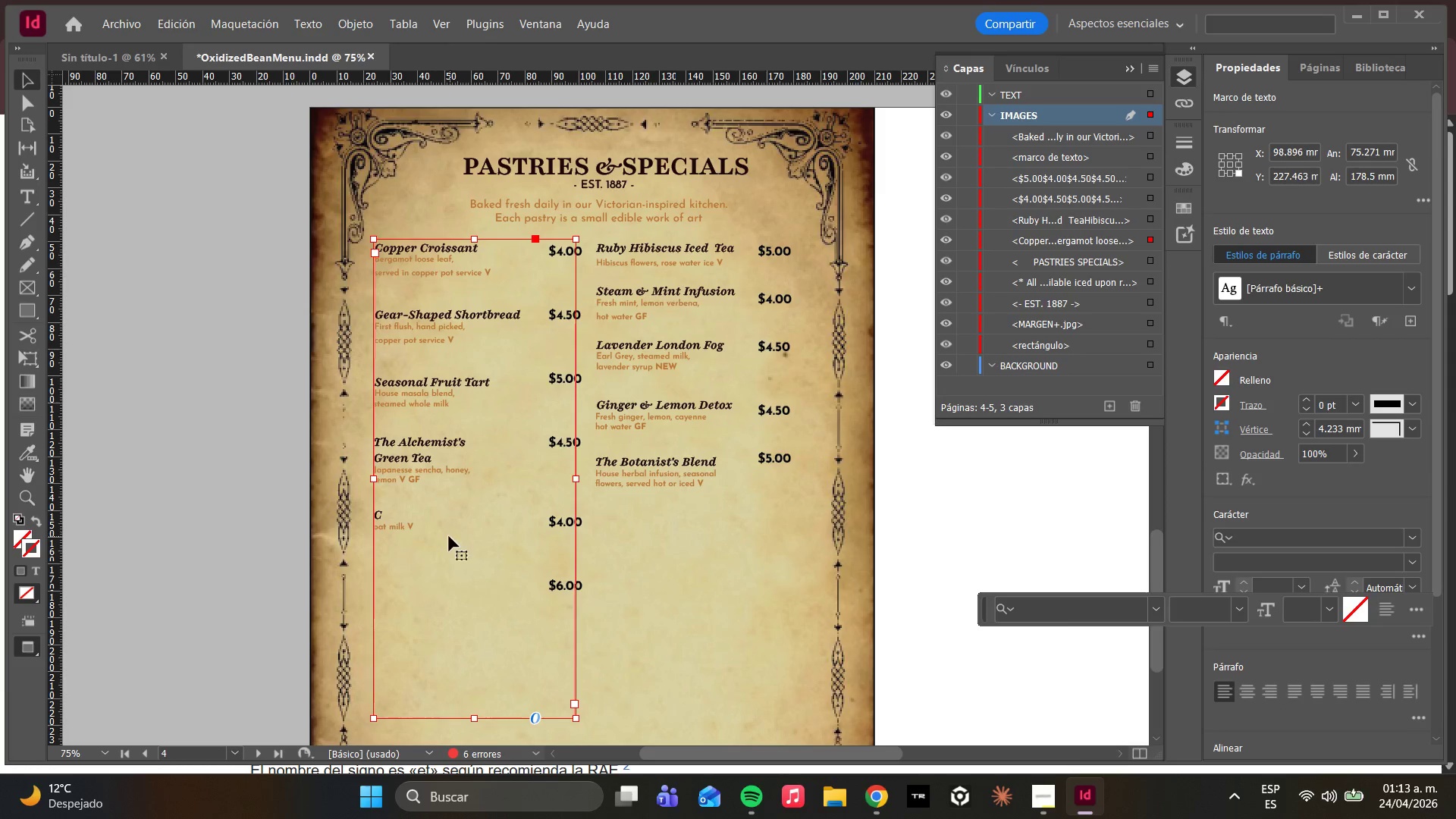 
left_click_drag(start_coordinate=[447, 536], to_coordinate=[410, 526])
 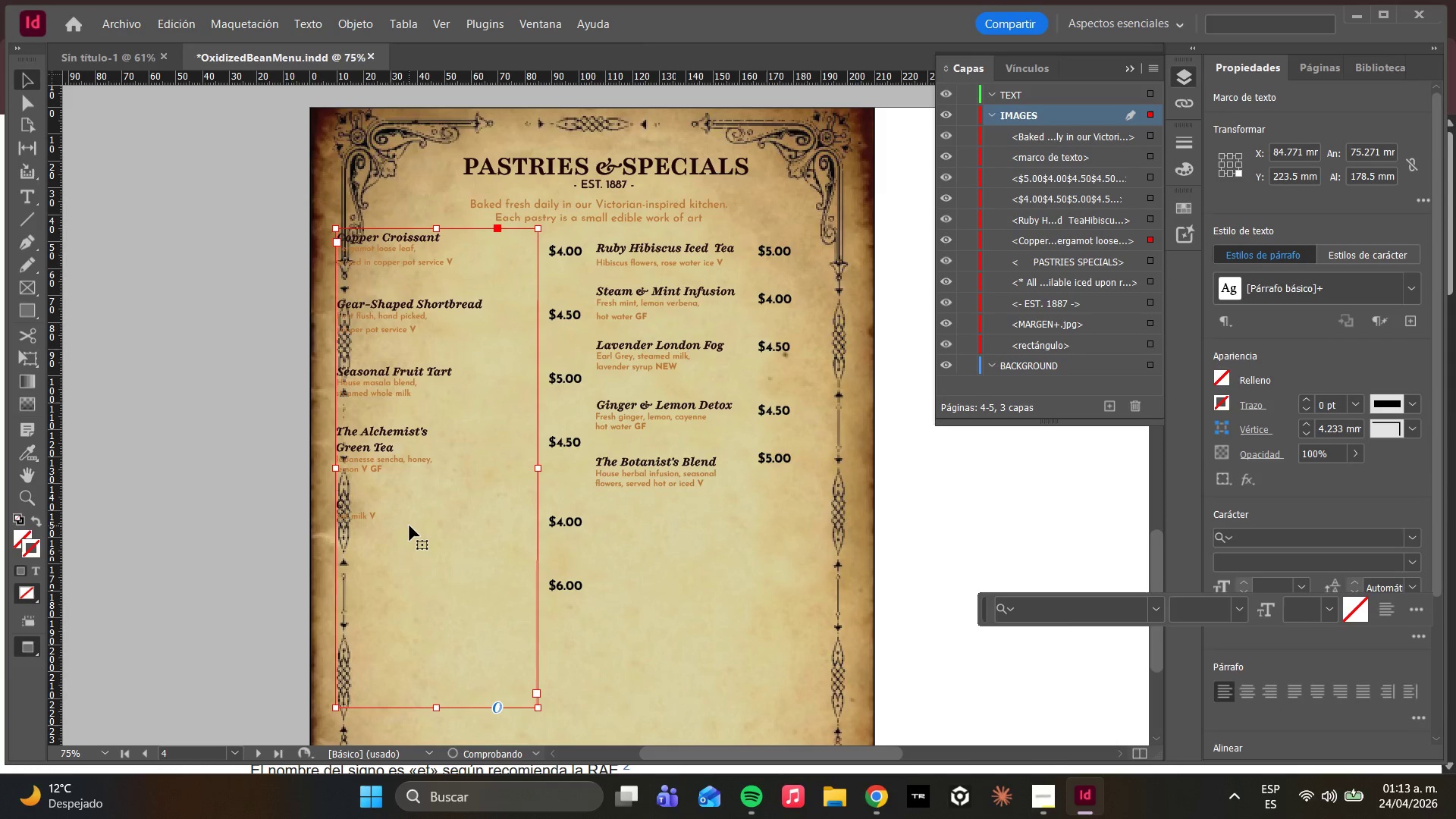 
key(Control+Z)
 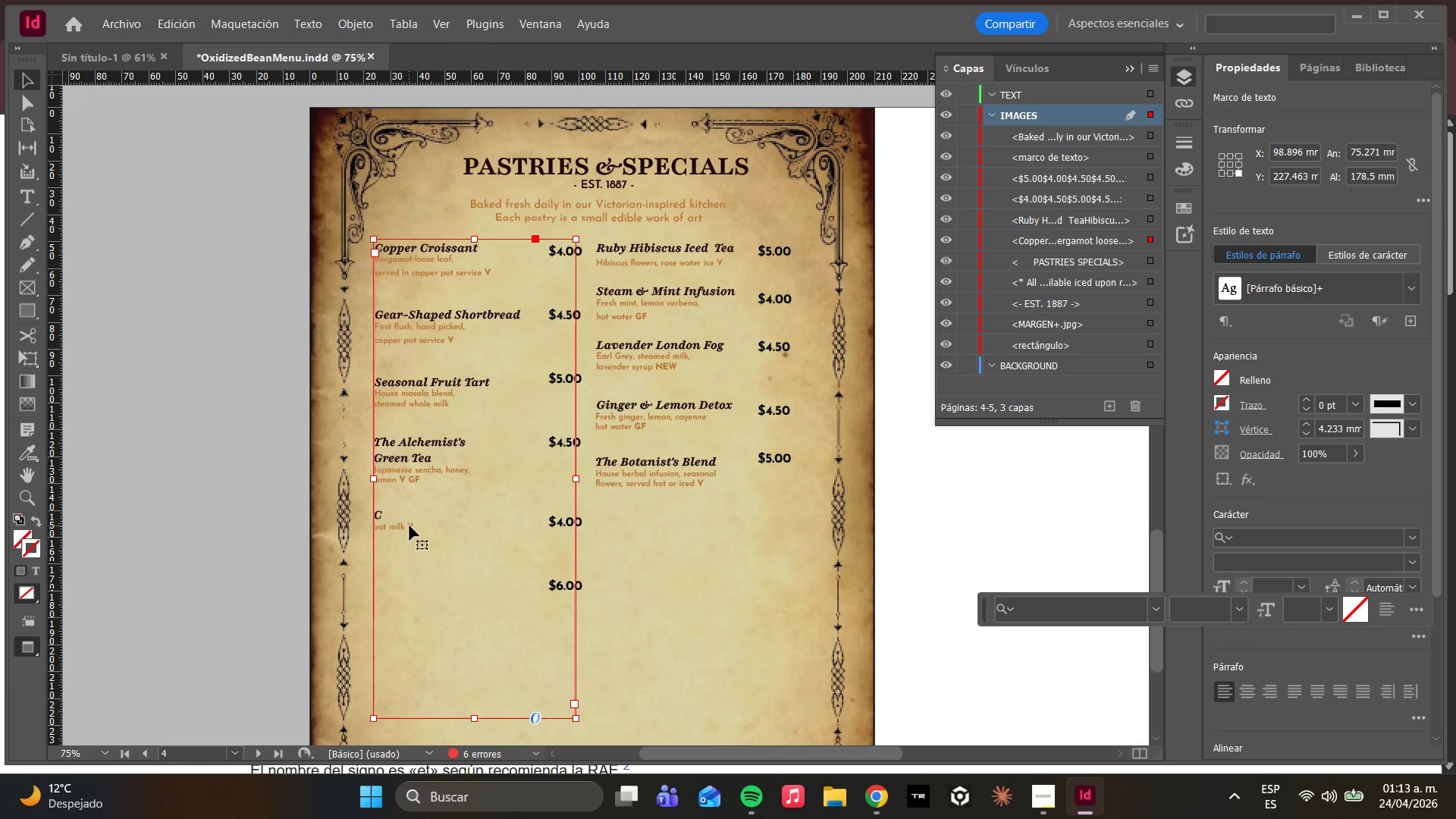 
double_click([410, 526])
 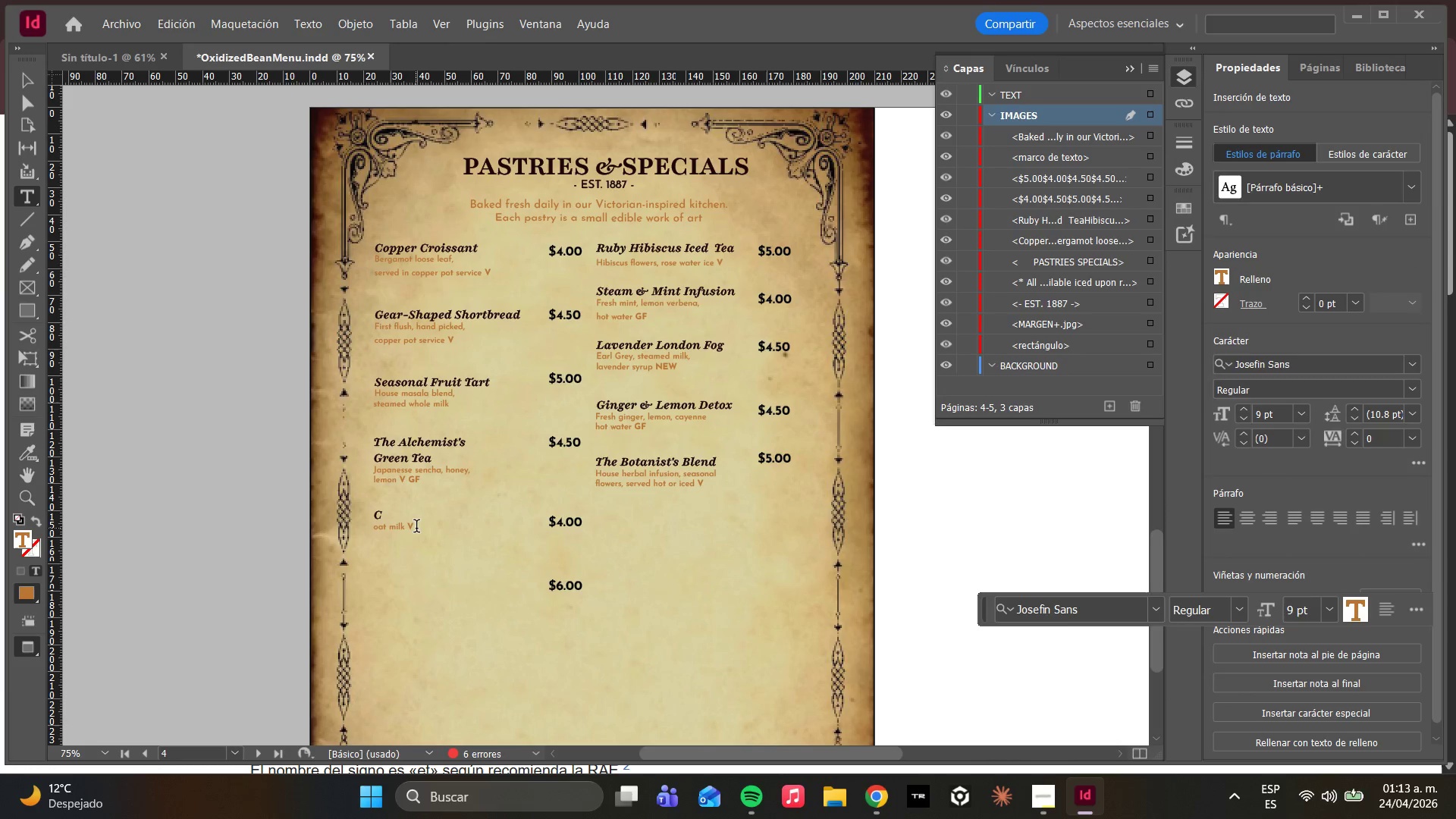 
right_click([416, 529])
 